 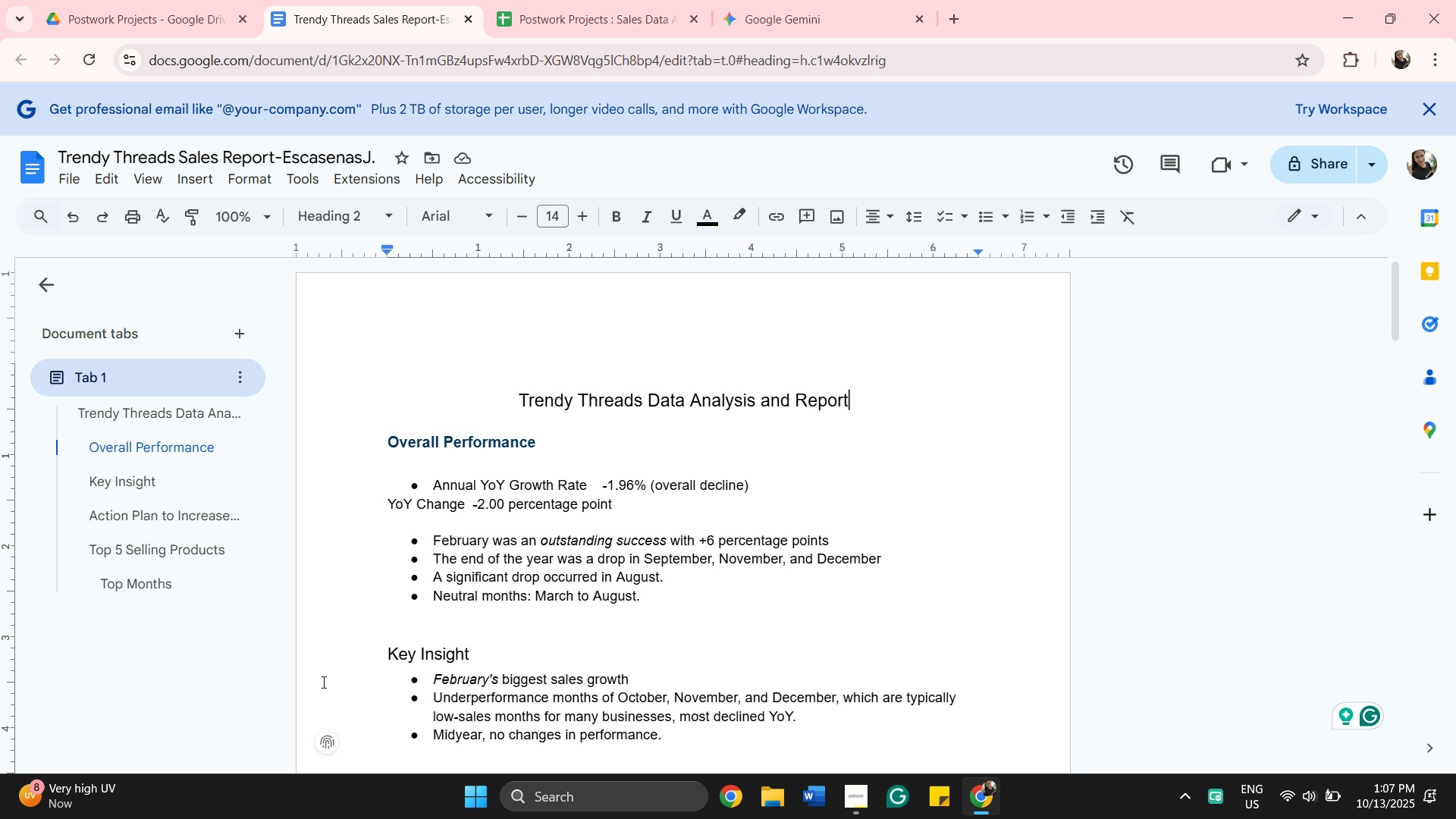 
scroll: coordinate [673, 593], scroll_direction: down, amount: 3.0
 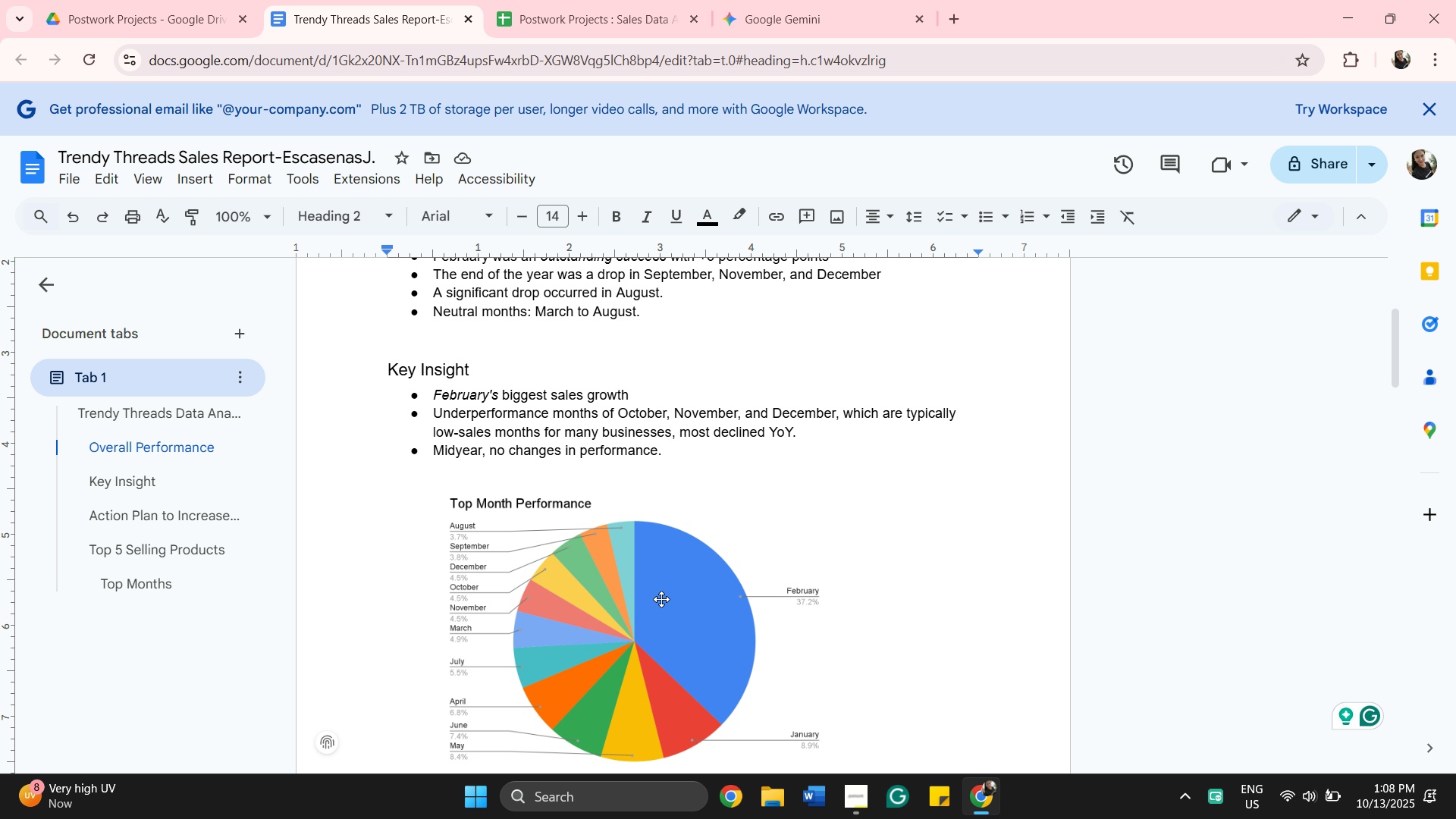 
wait(15.65)
 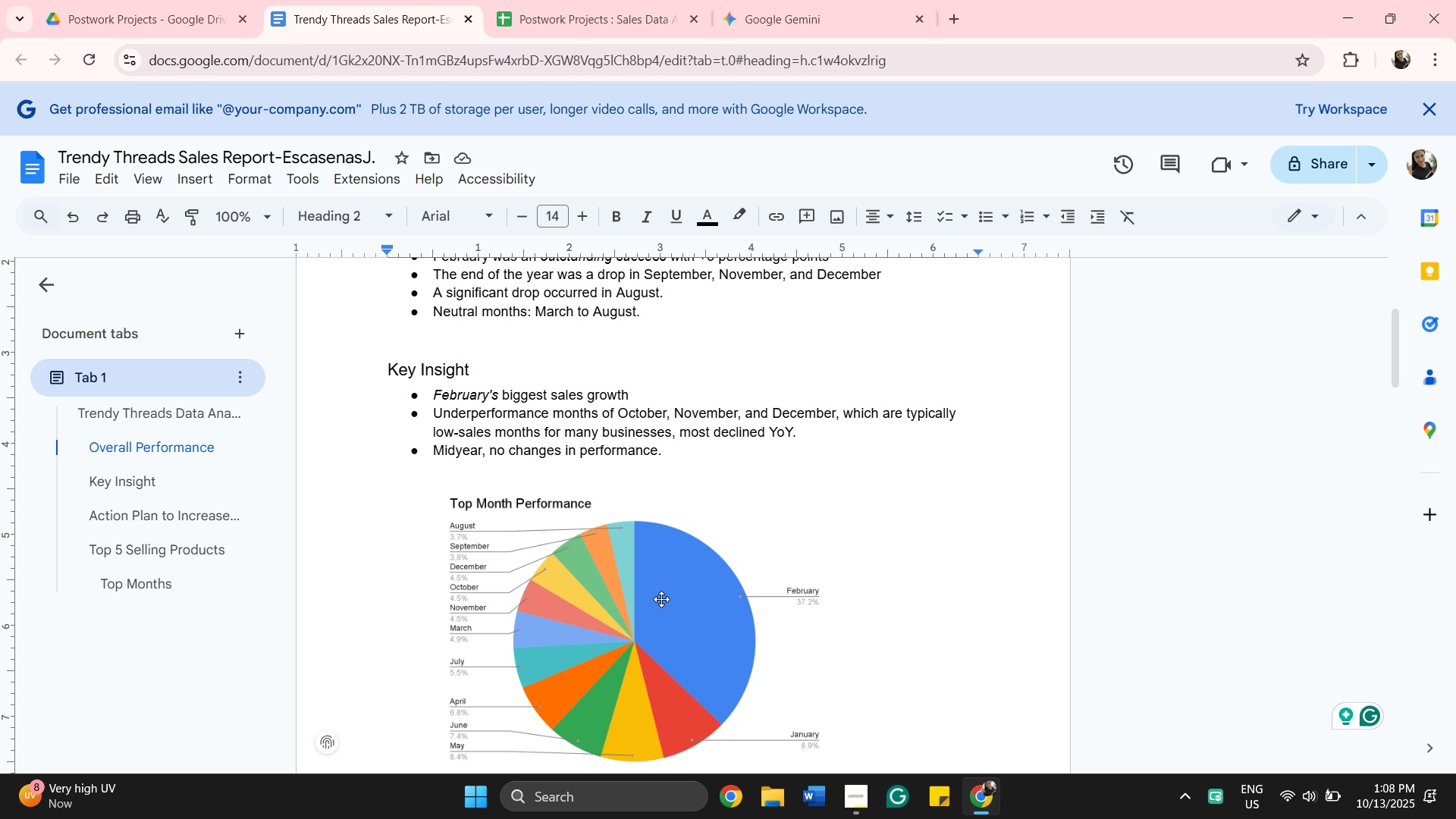 
scroll: coordinate [648, 552], scroll_direction: down, amount: 1.0
 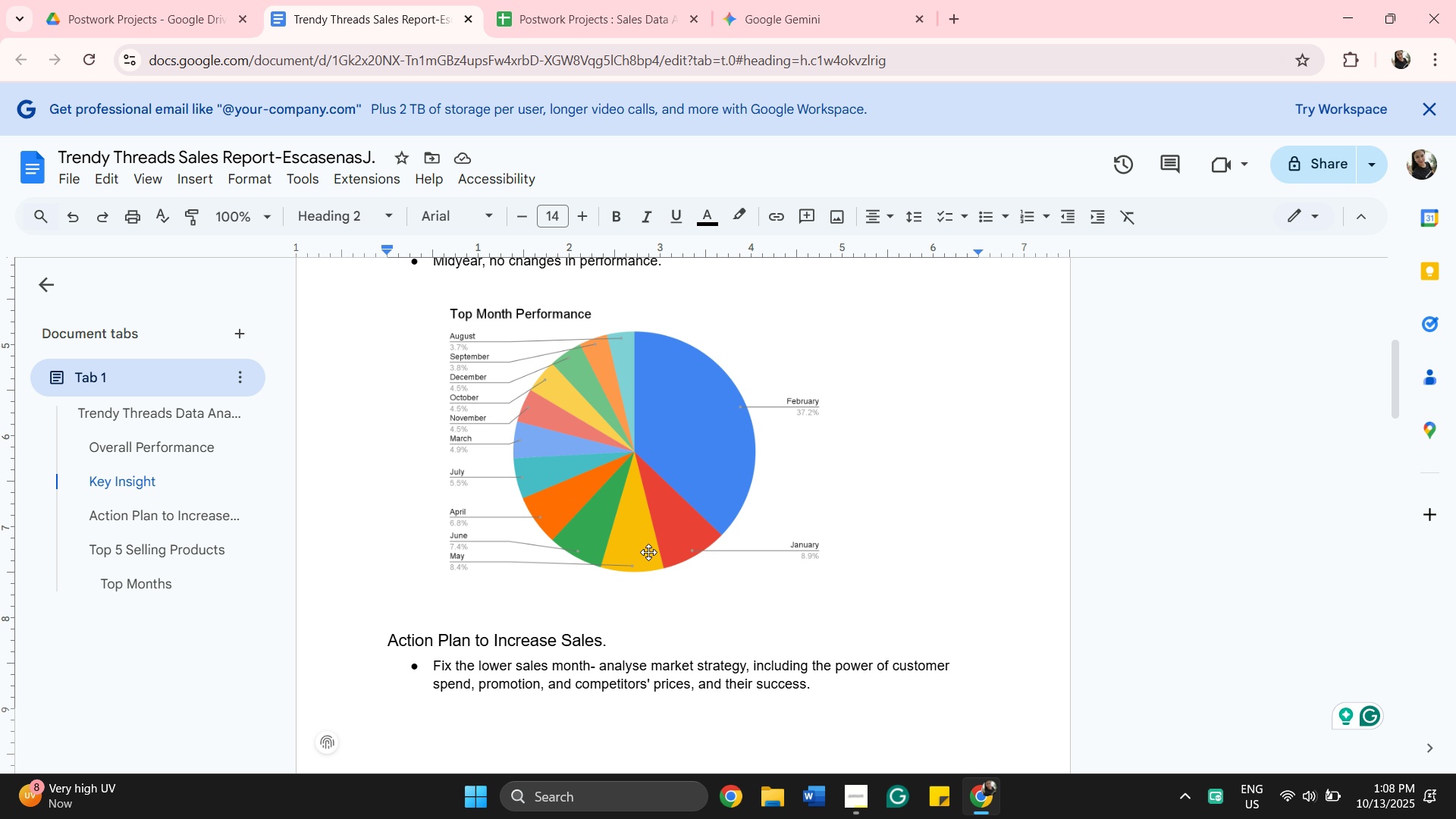 
wait(9.08)
 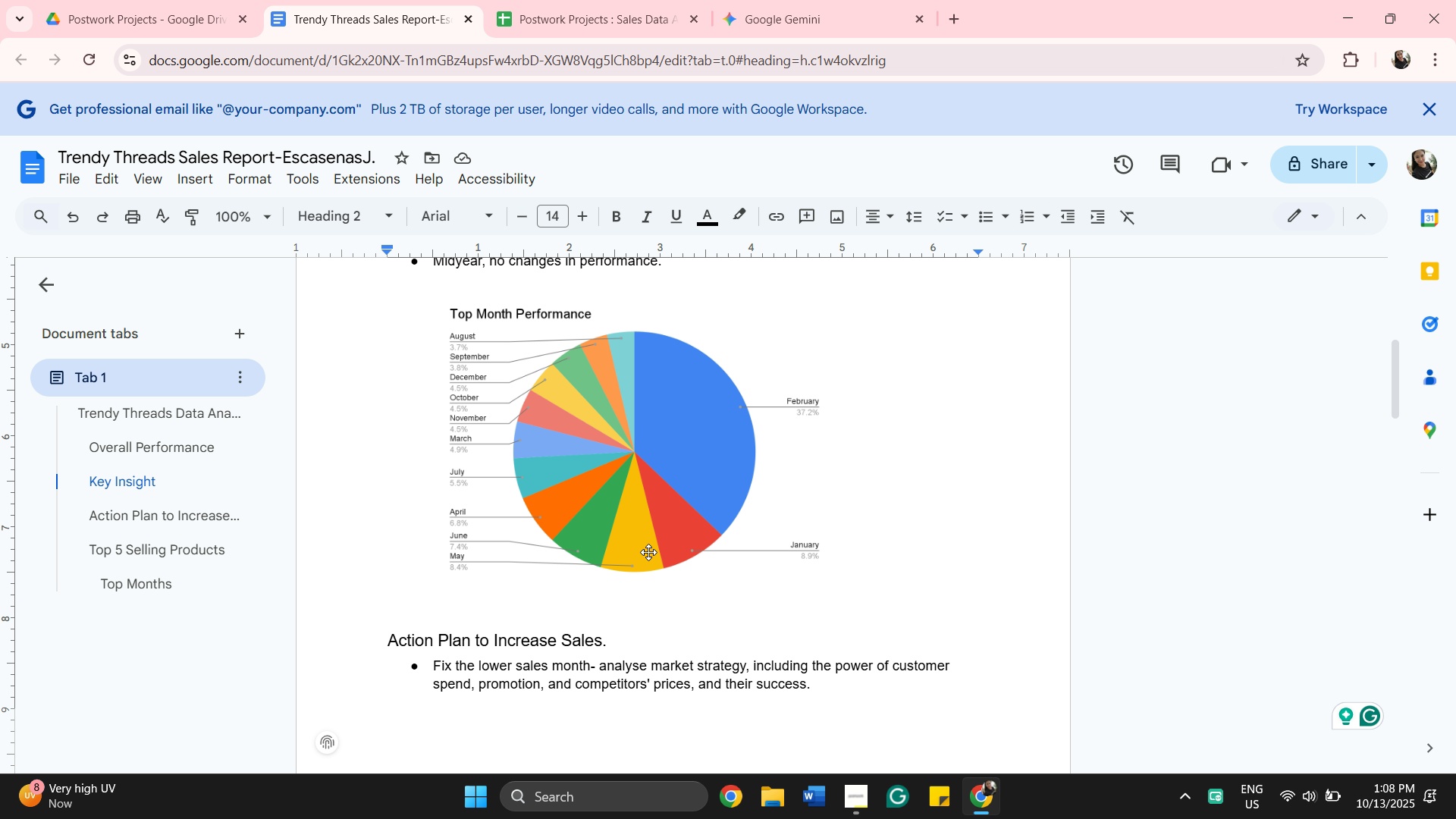 
mouse_move([713, 697])
 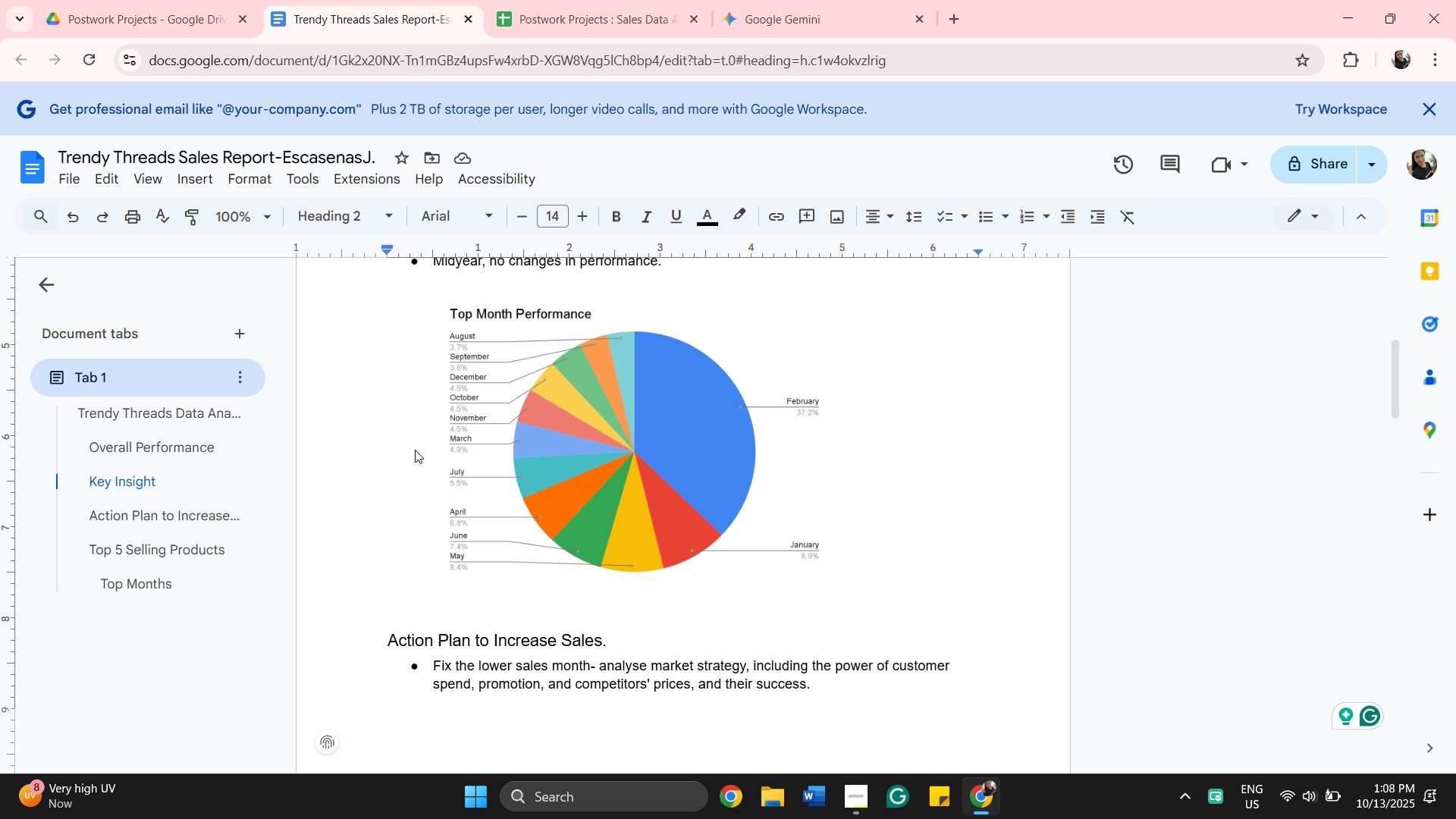 
scroll: coordinate [527, 316], scroll_direction: up, amount: 10.0
 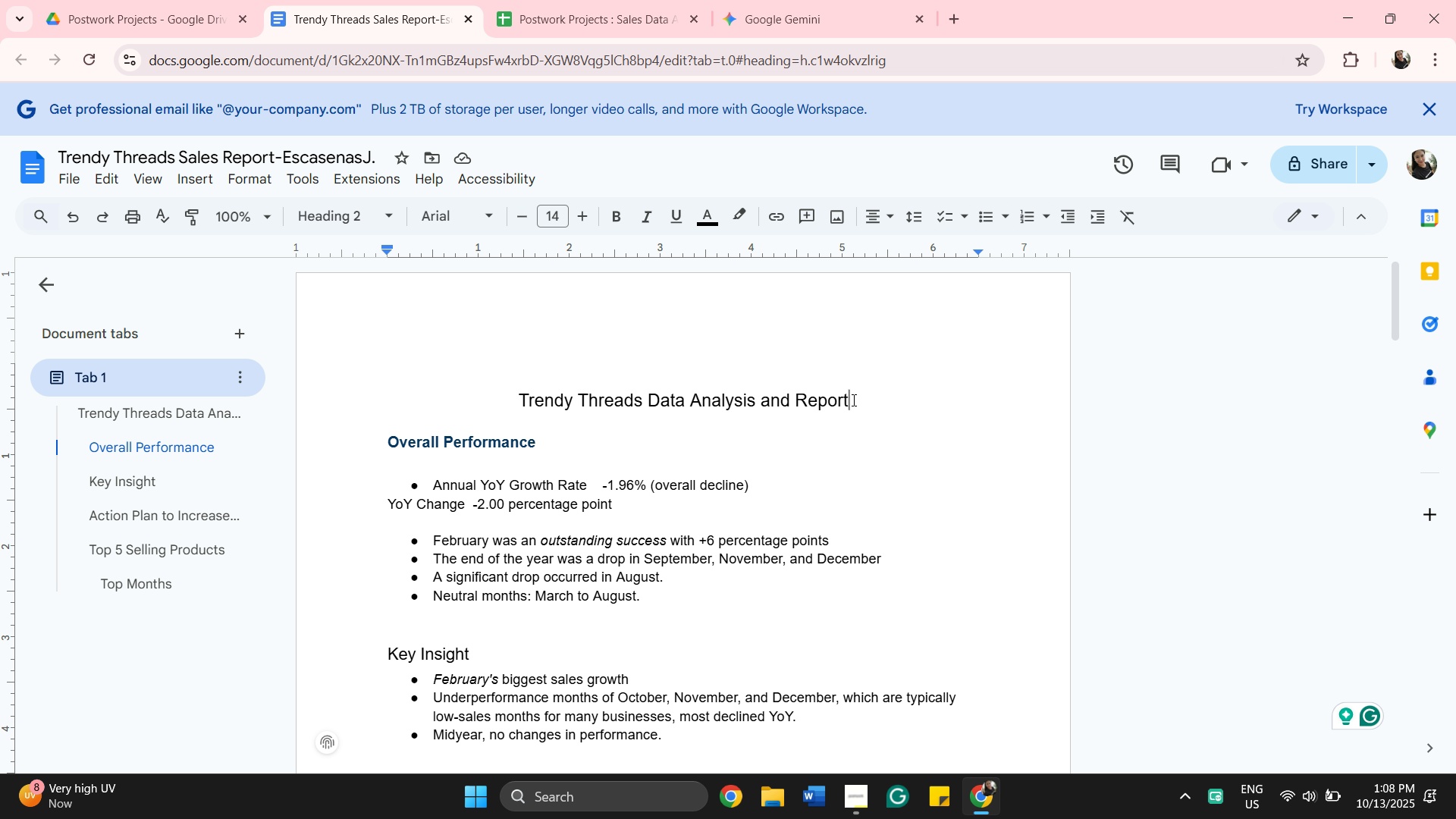 
left_click_drag(start_coordinate=[852, 400], to_coordinate=[506, 395])
 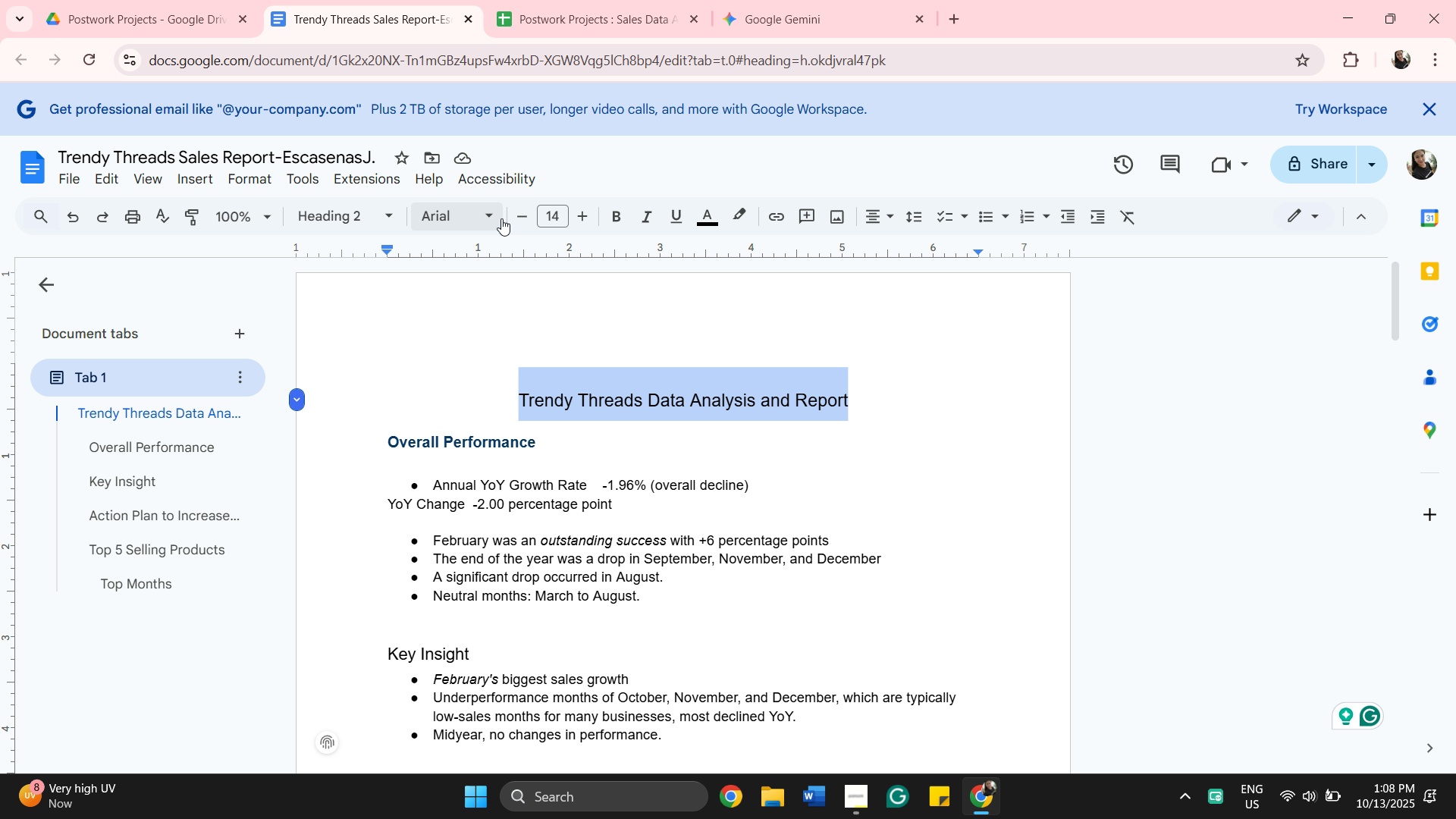 
left_click([501, 218])
 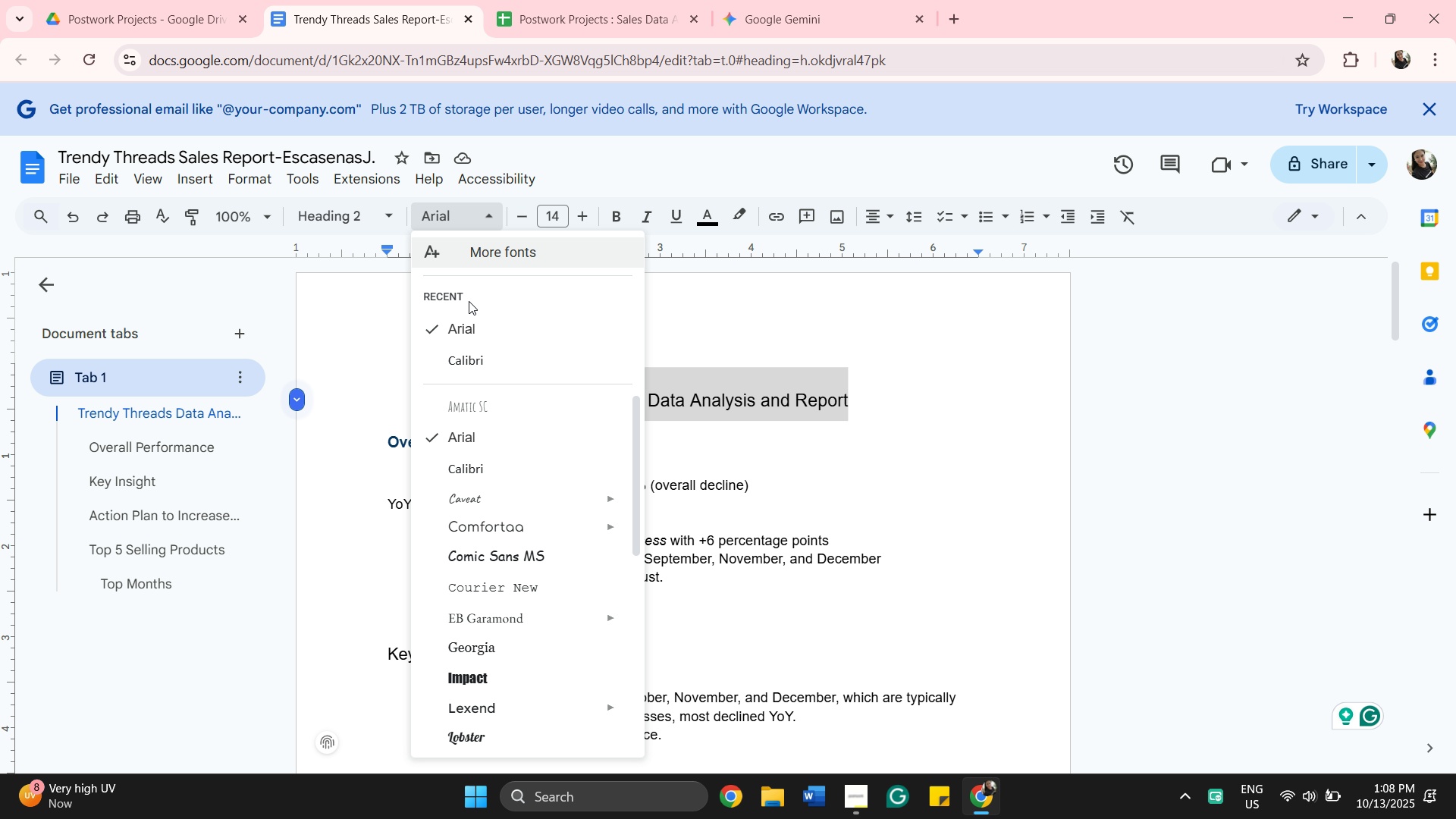 
left_click([484, 264])
 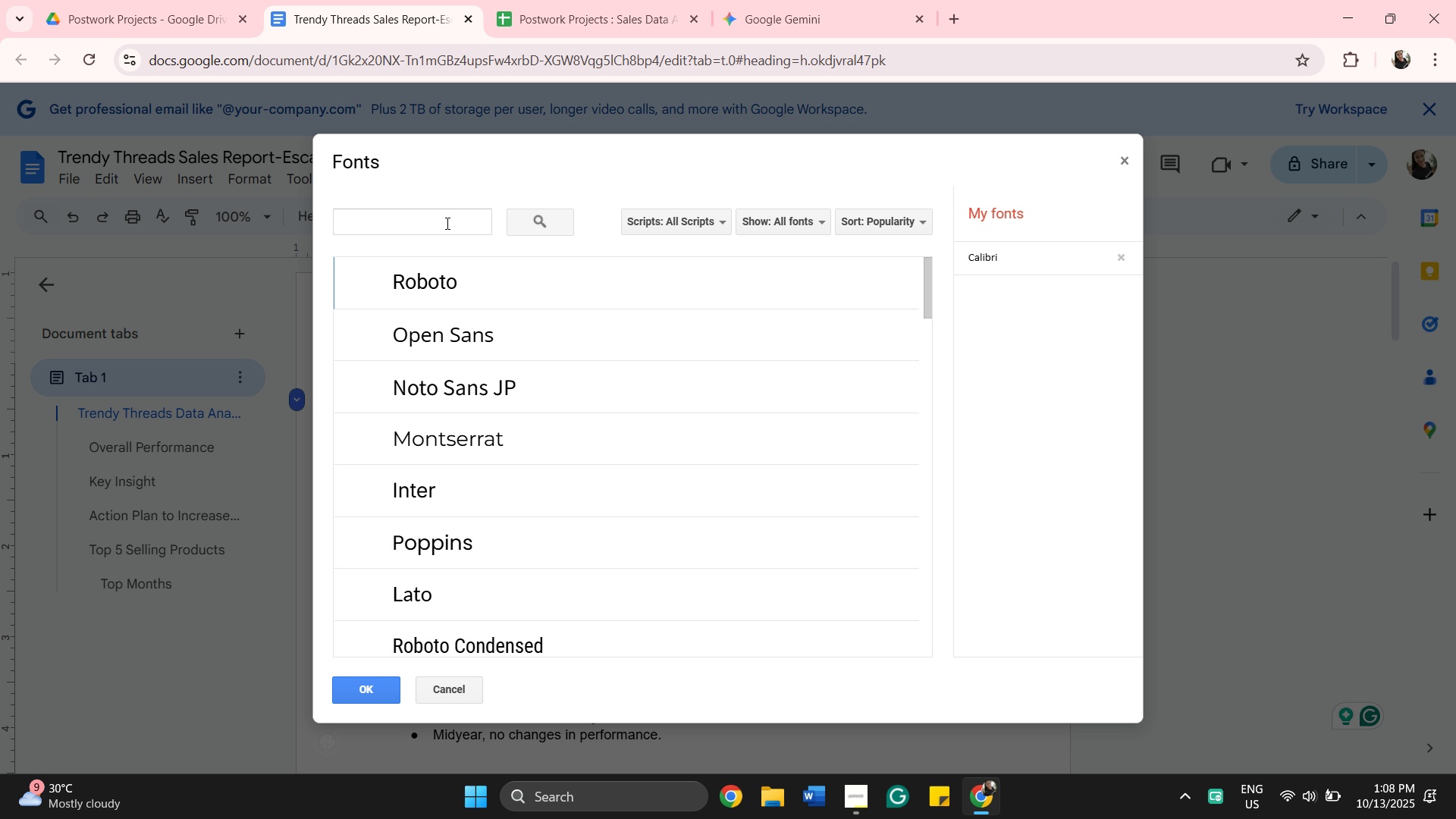 
left_click([446, 221])
 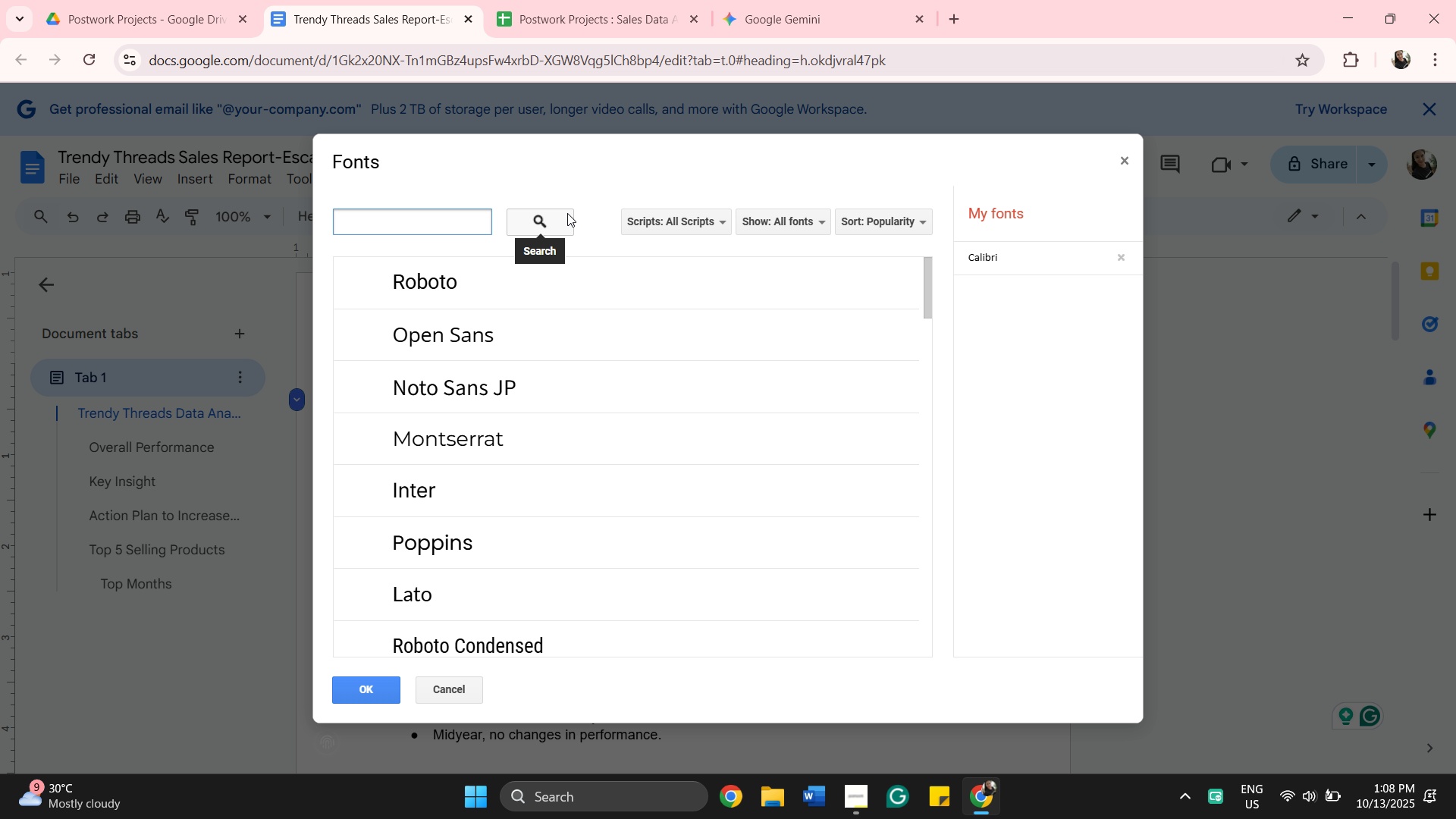 
type(sens)
key(Backspace)
key(Backspace)
key(Backspace)
type(ans)
 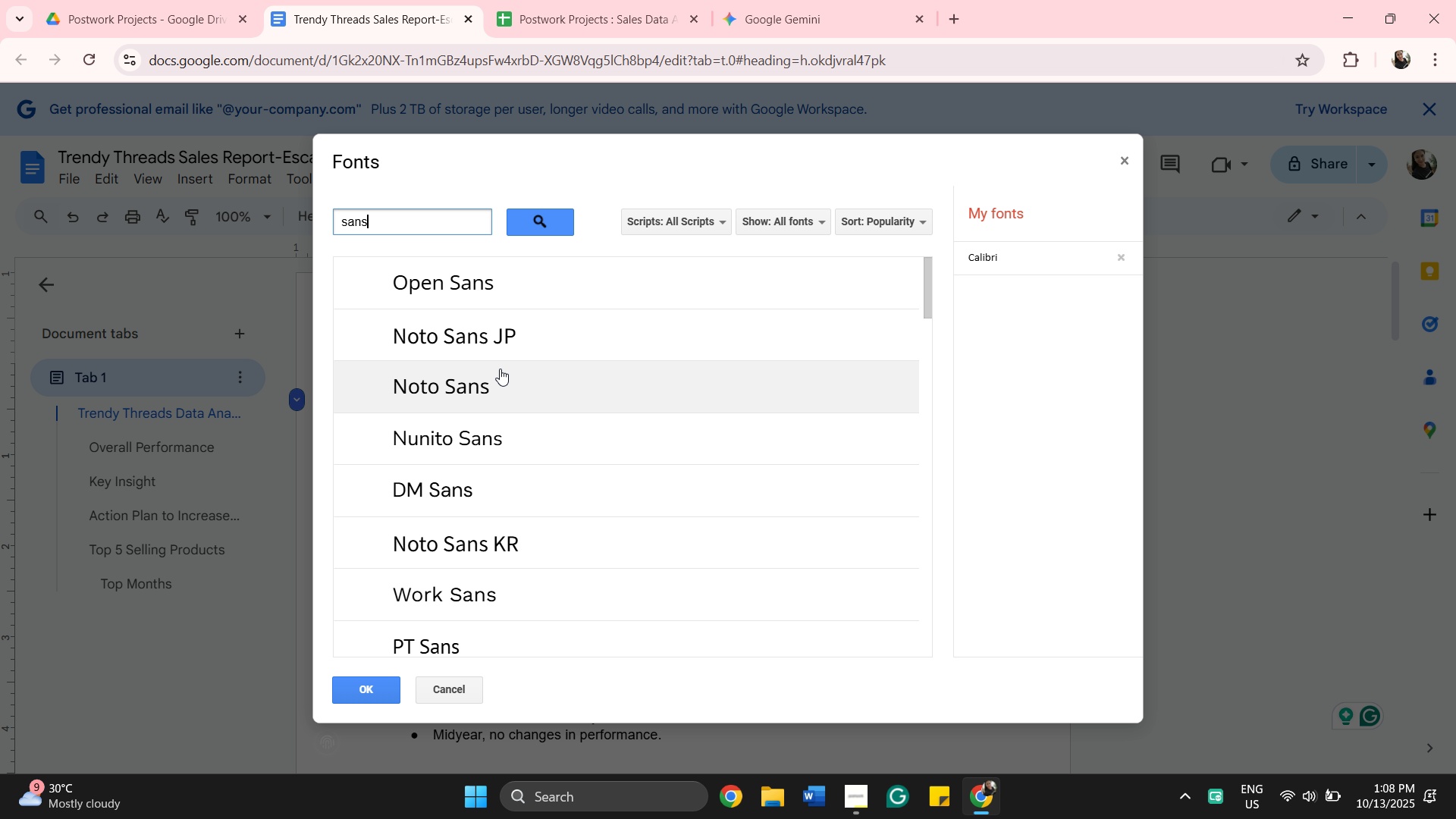 
wait(7.1)
 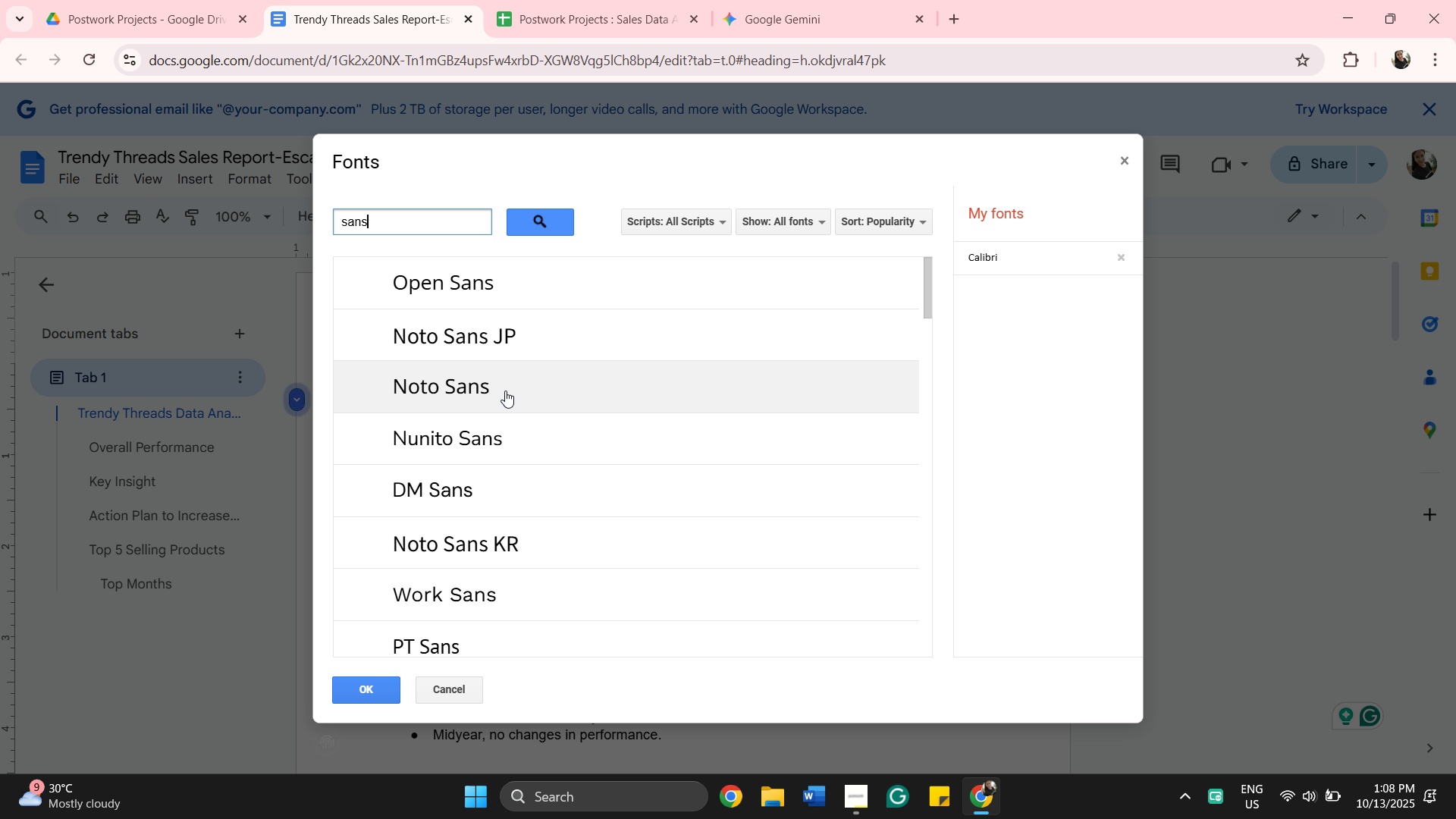 
type(-ser)
 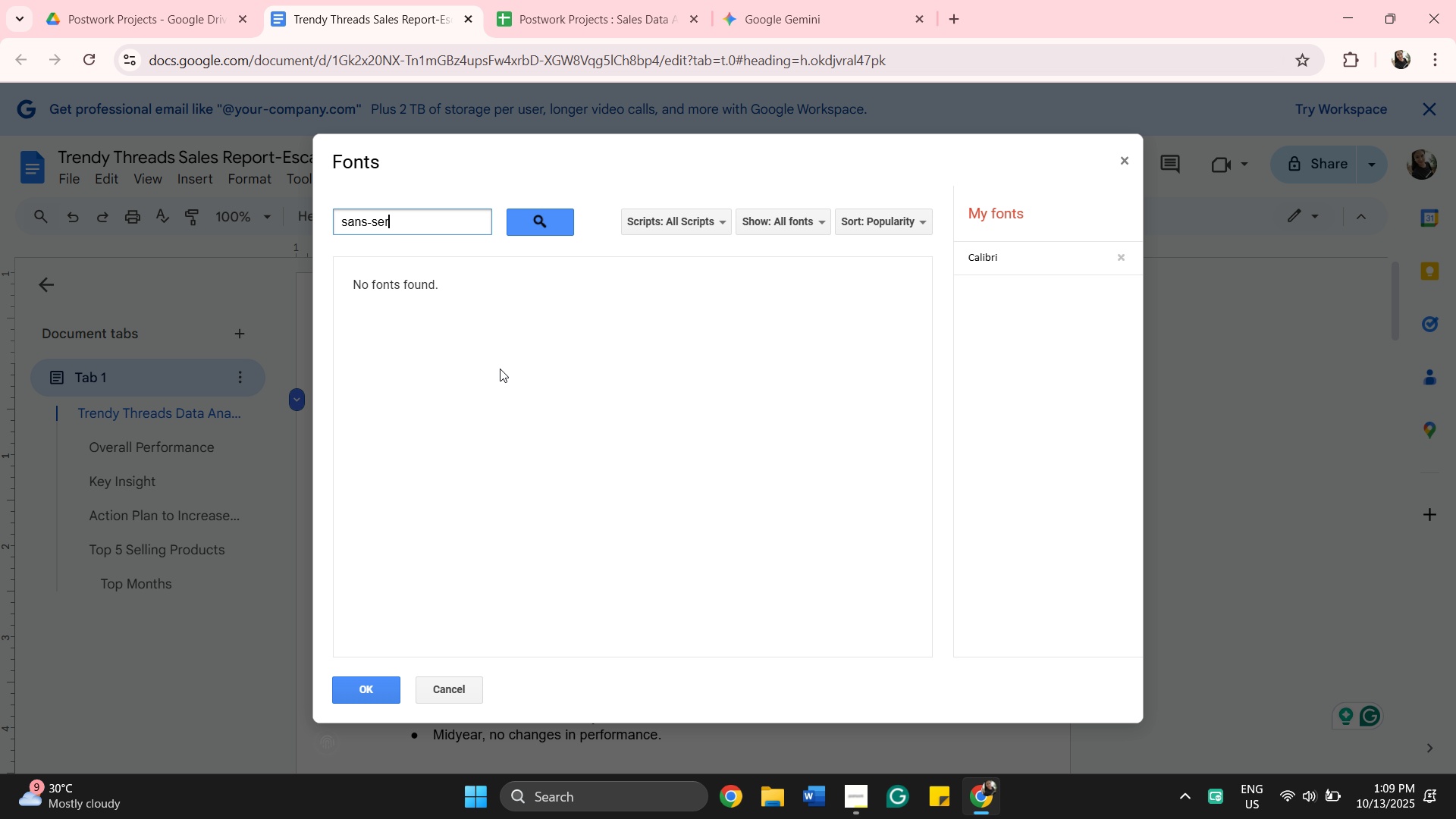 
wait(6.44)
 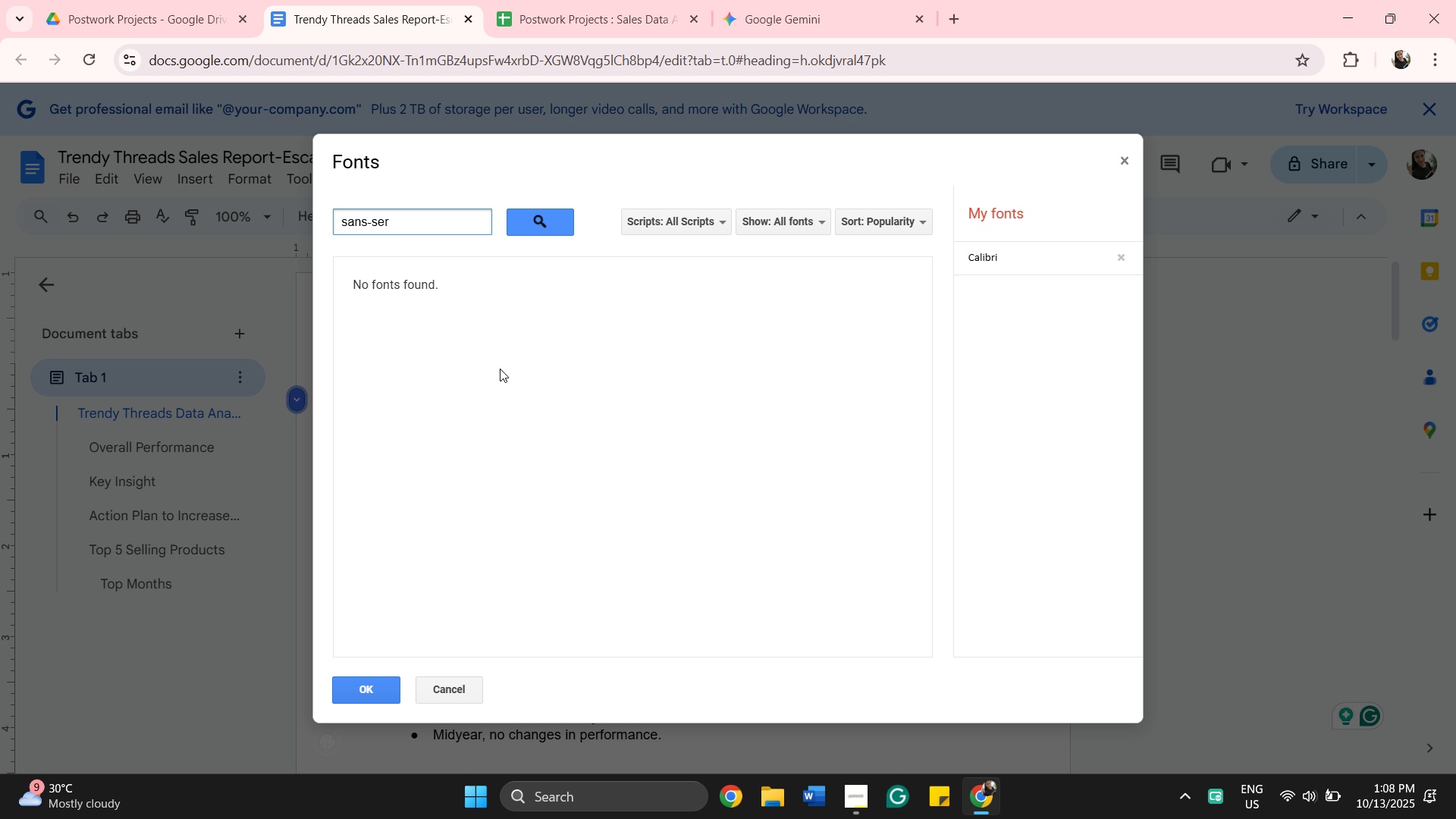 
key(Backspace)
key(Backspace)
key(Backspace)
key(Backspace)
key(Backspace)
key(Backspace)
key(Backspace)
type(eri)
 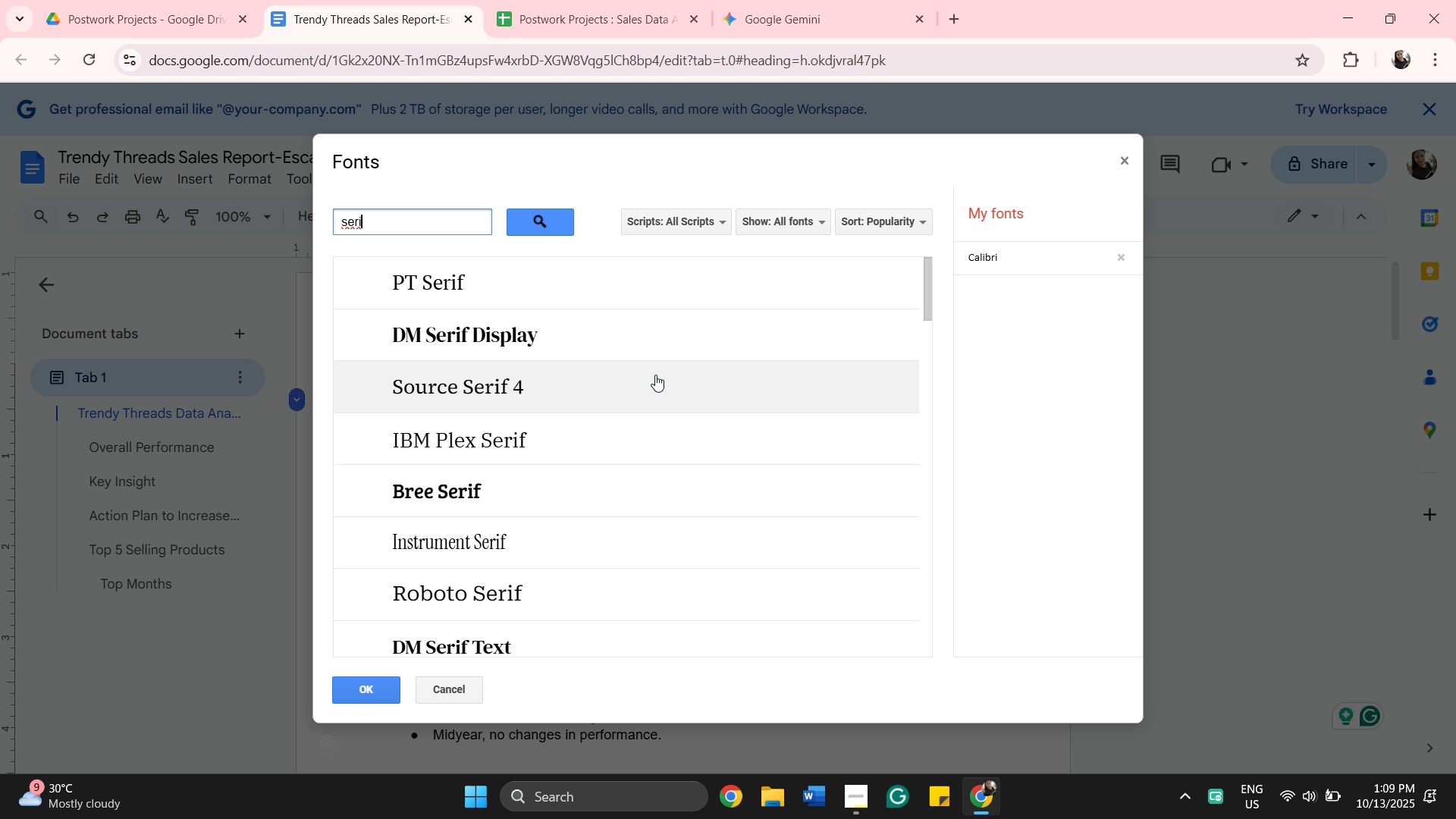 
wait(5.67)
 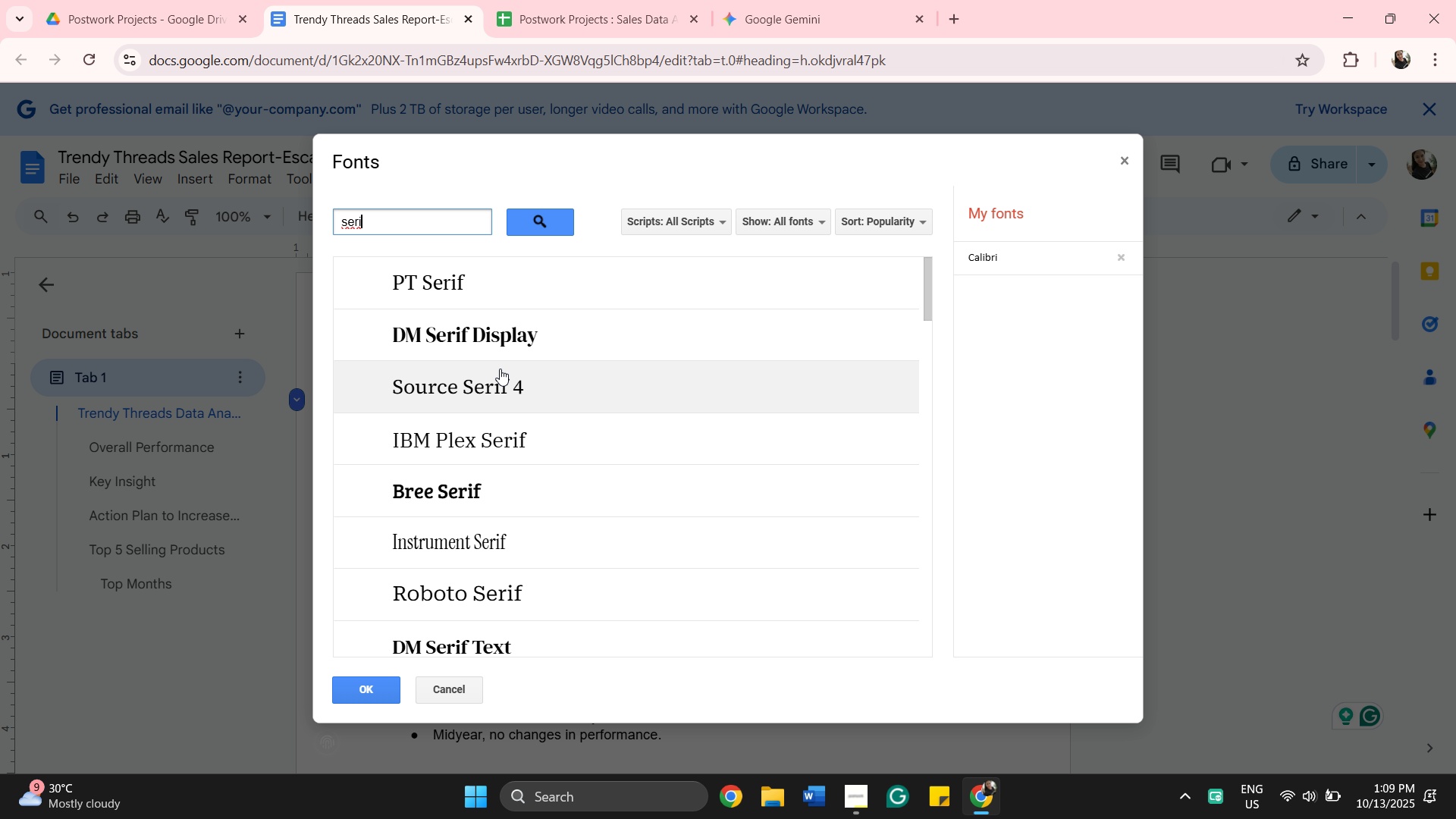 
scroll: coordinate [654, 375], scroll_direction: down, amount: 2.0
 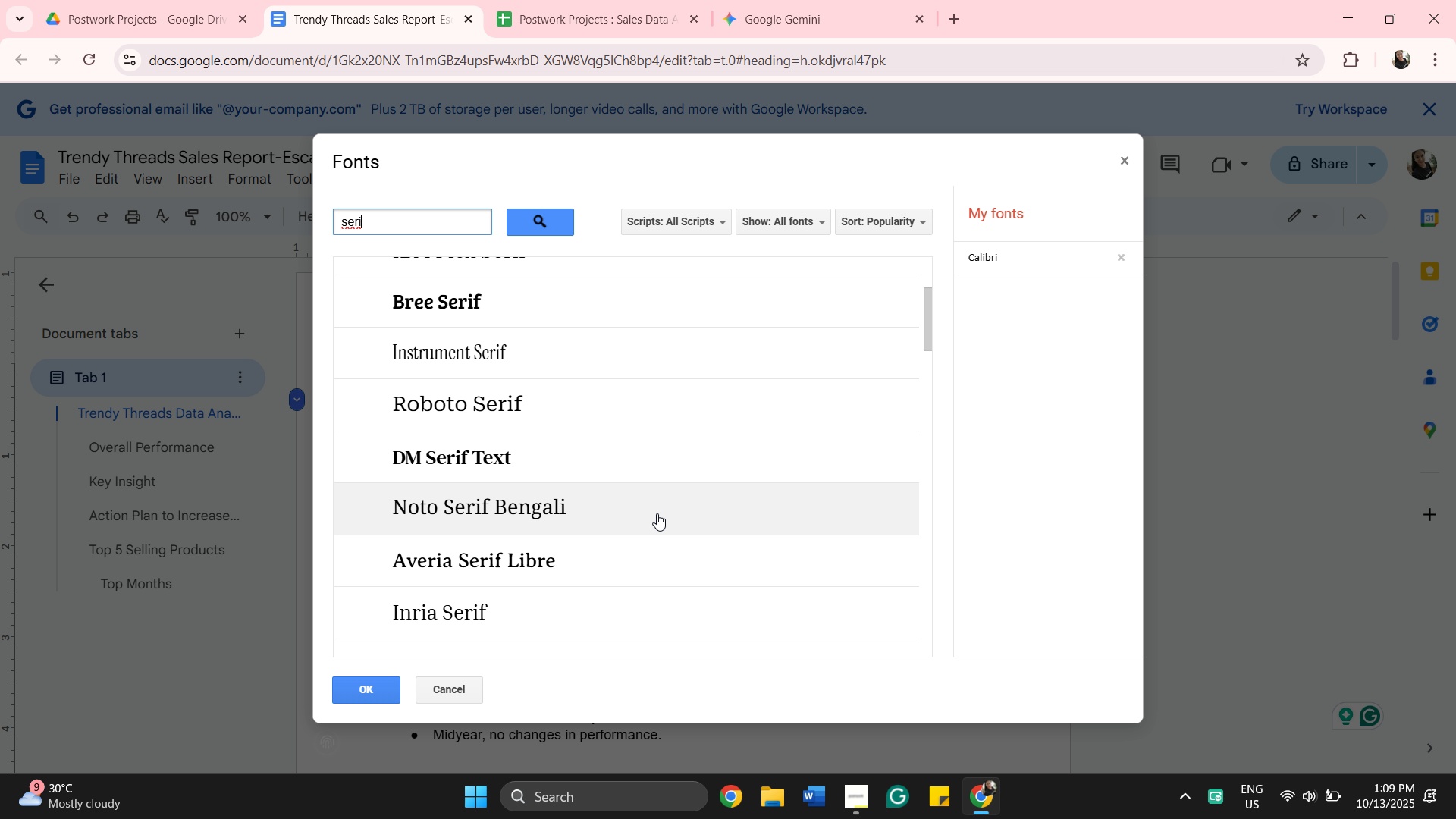 
left_click([657, 513])
 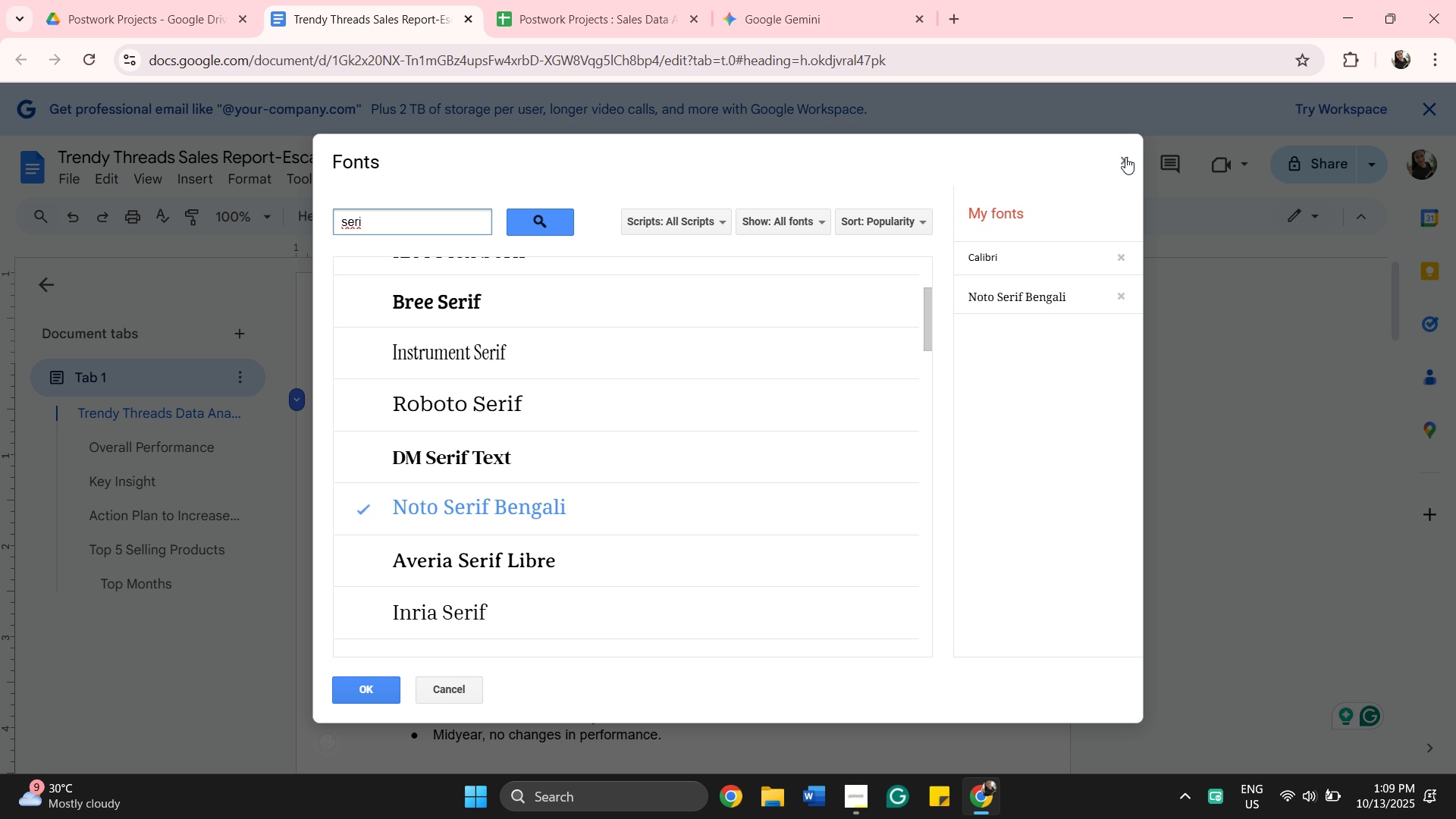 
left_click([1132, 157])
 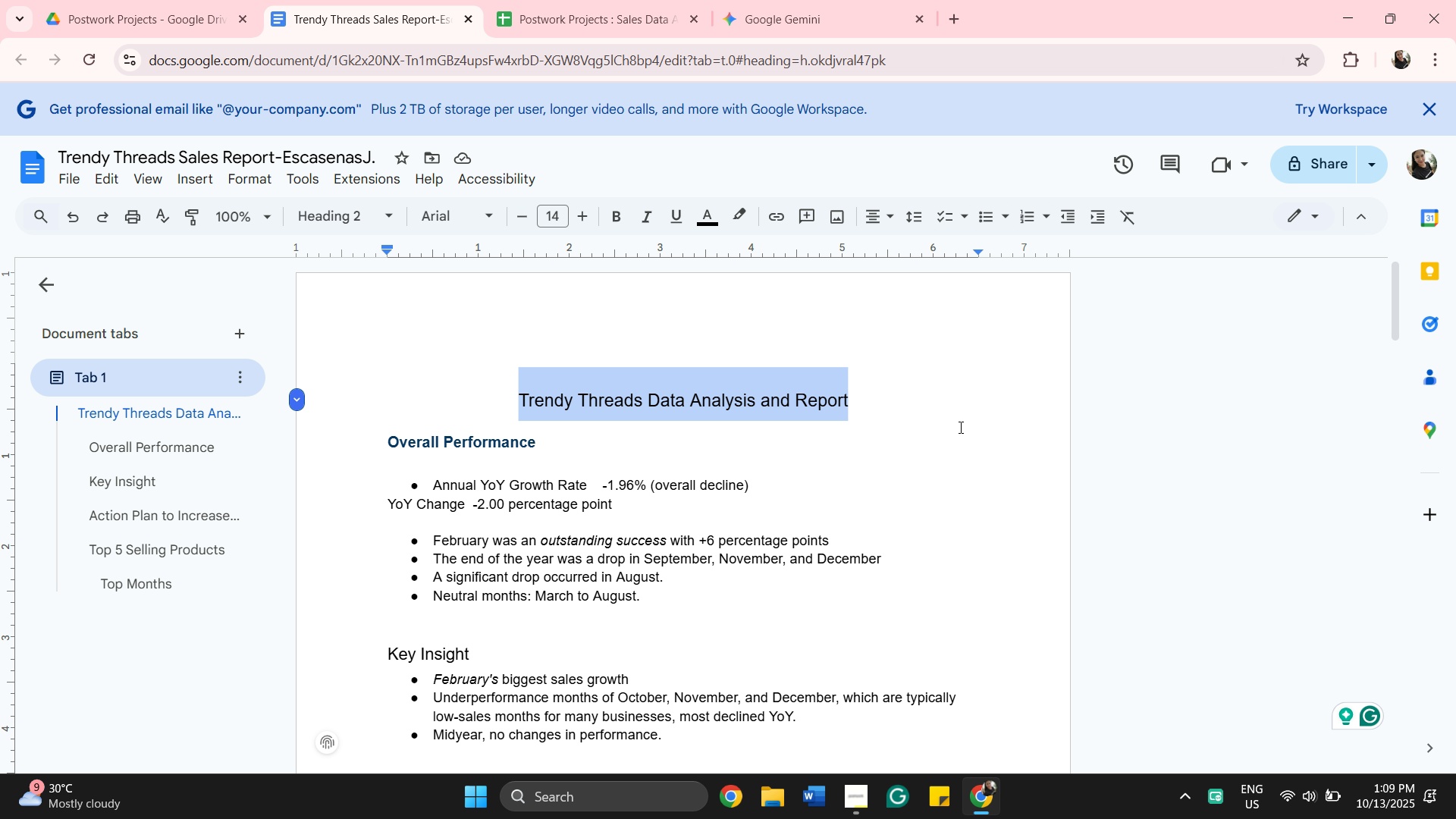 
left_click_drag(start_coordinate=[959, 427], to_coordinate=[965, 441])
 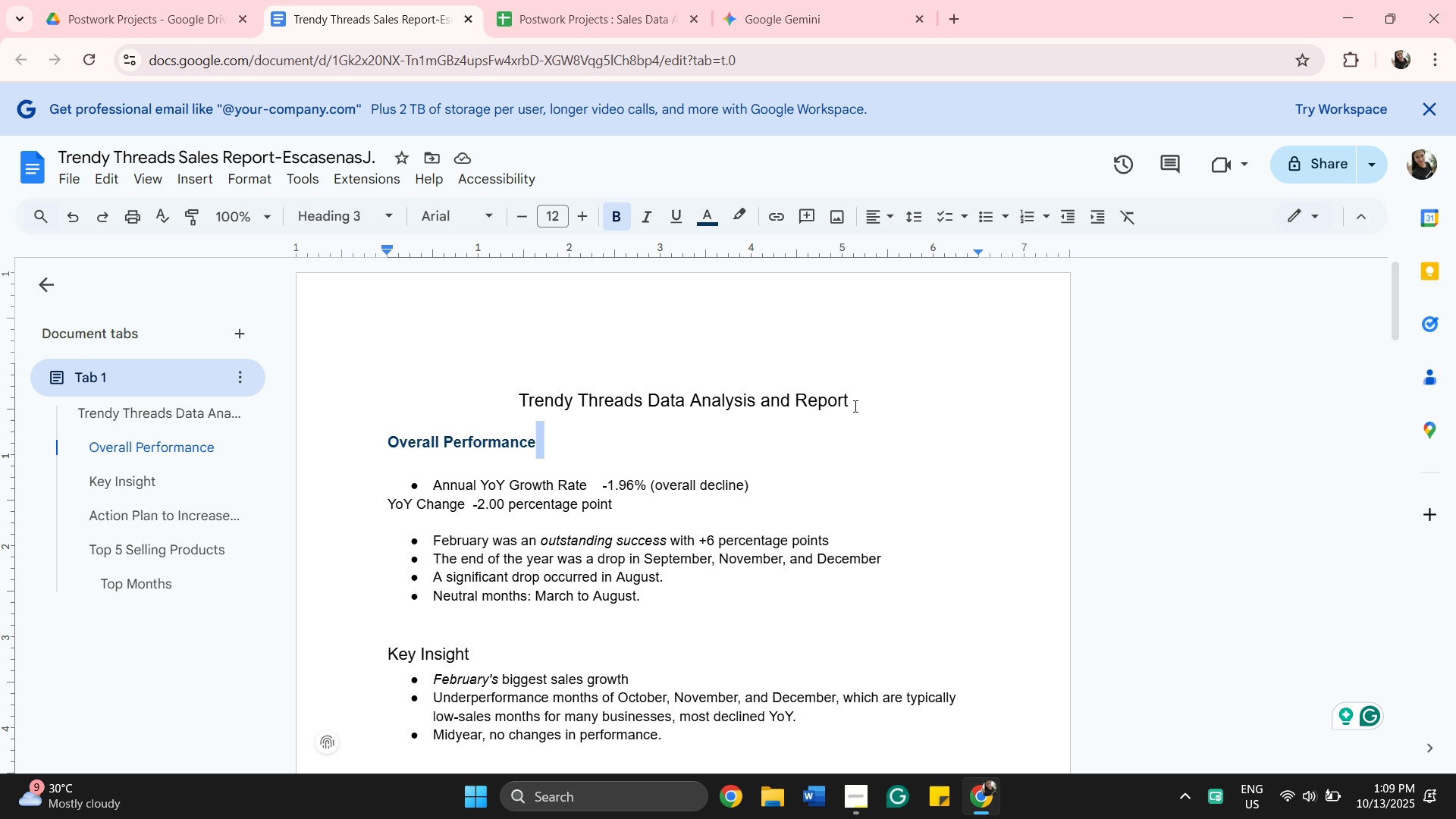 
left_click([854, 406])
 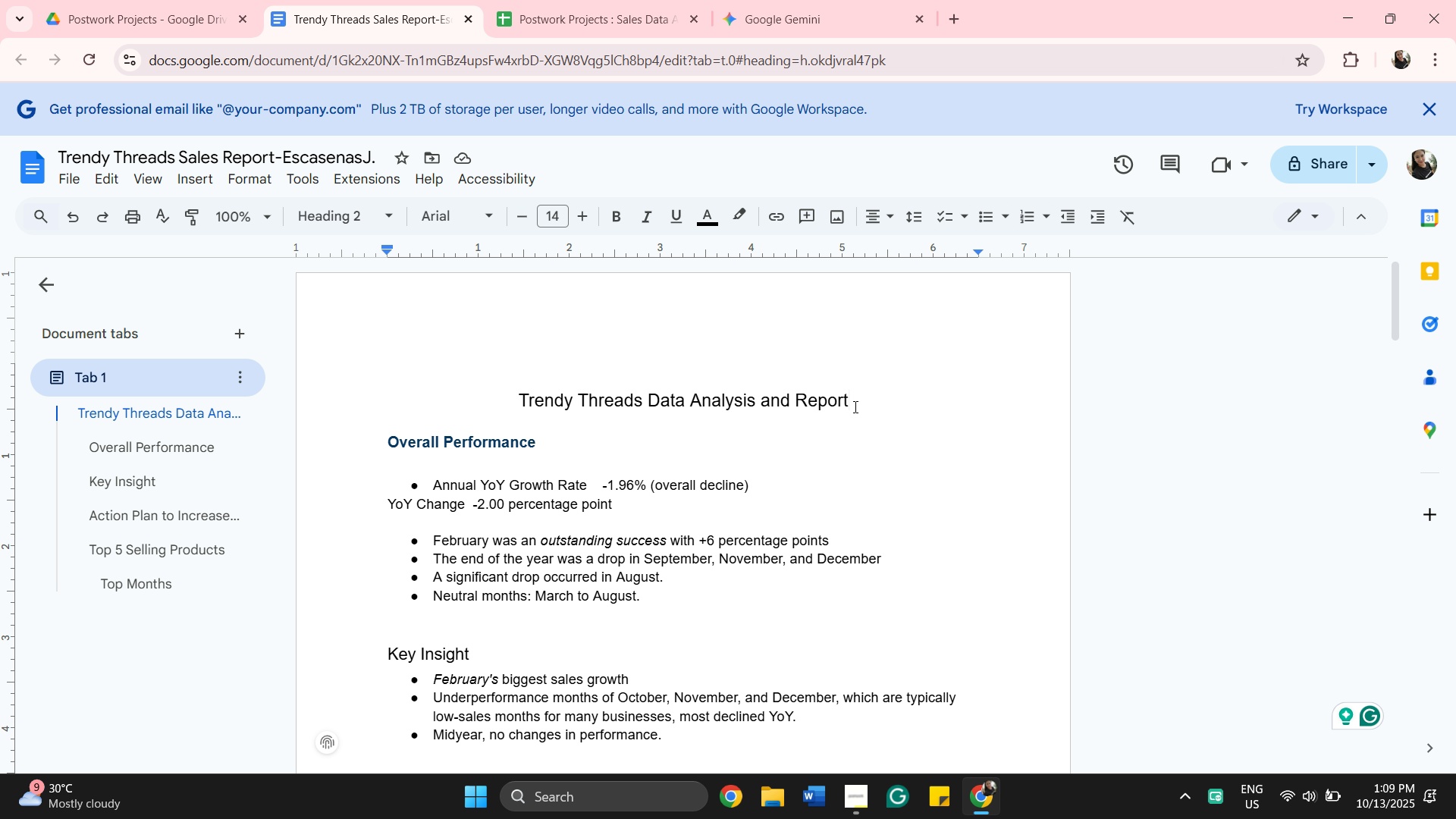 
scroll: coordinate [854, 406], scroll_direction: down, amount: 1.0
 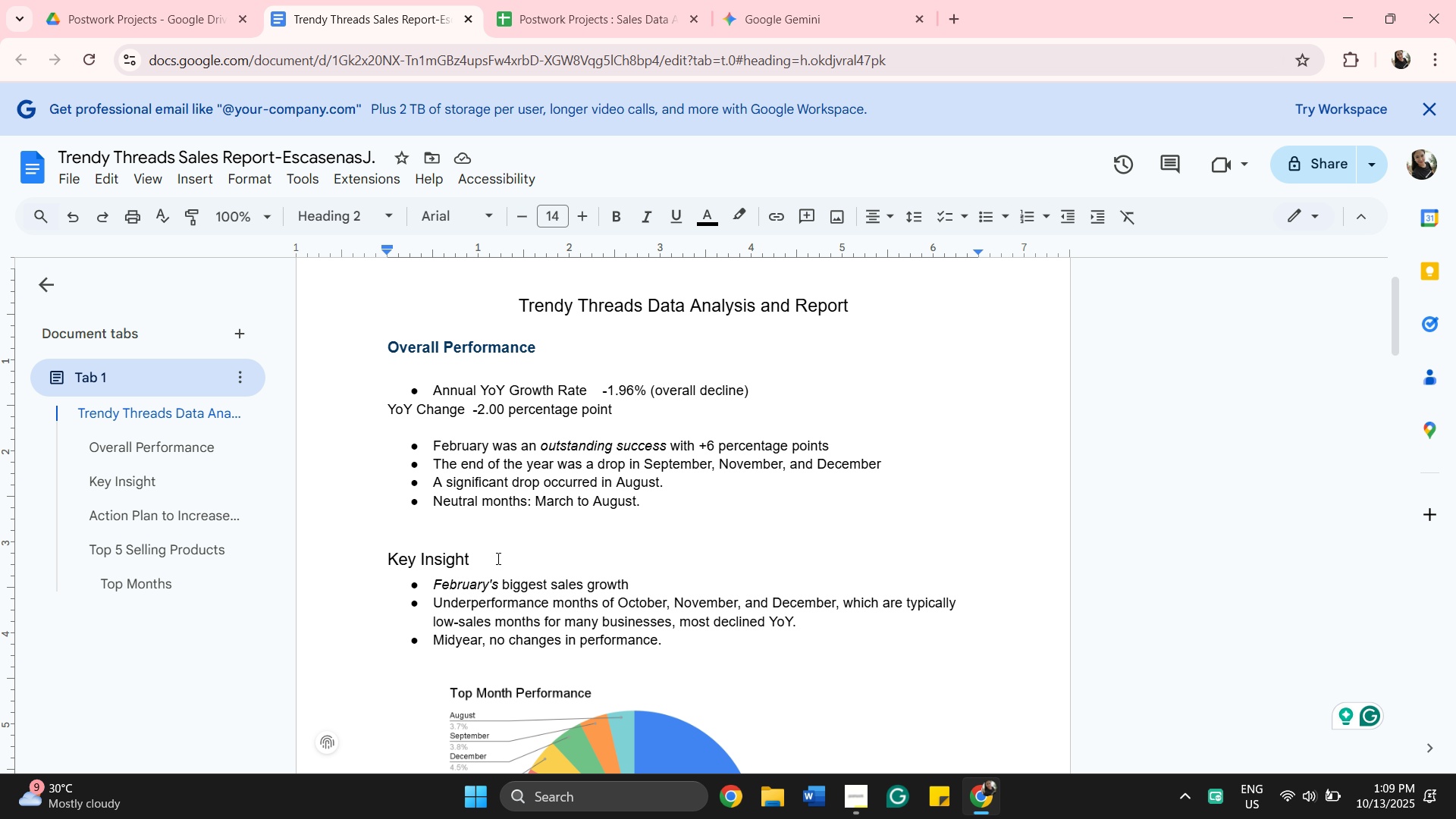 
wait(7.86)
 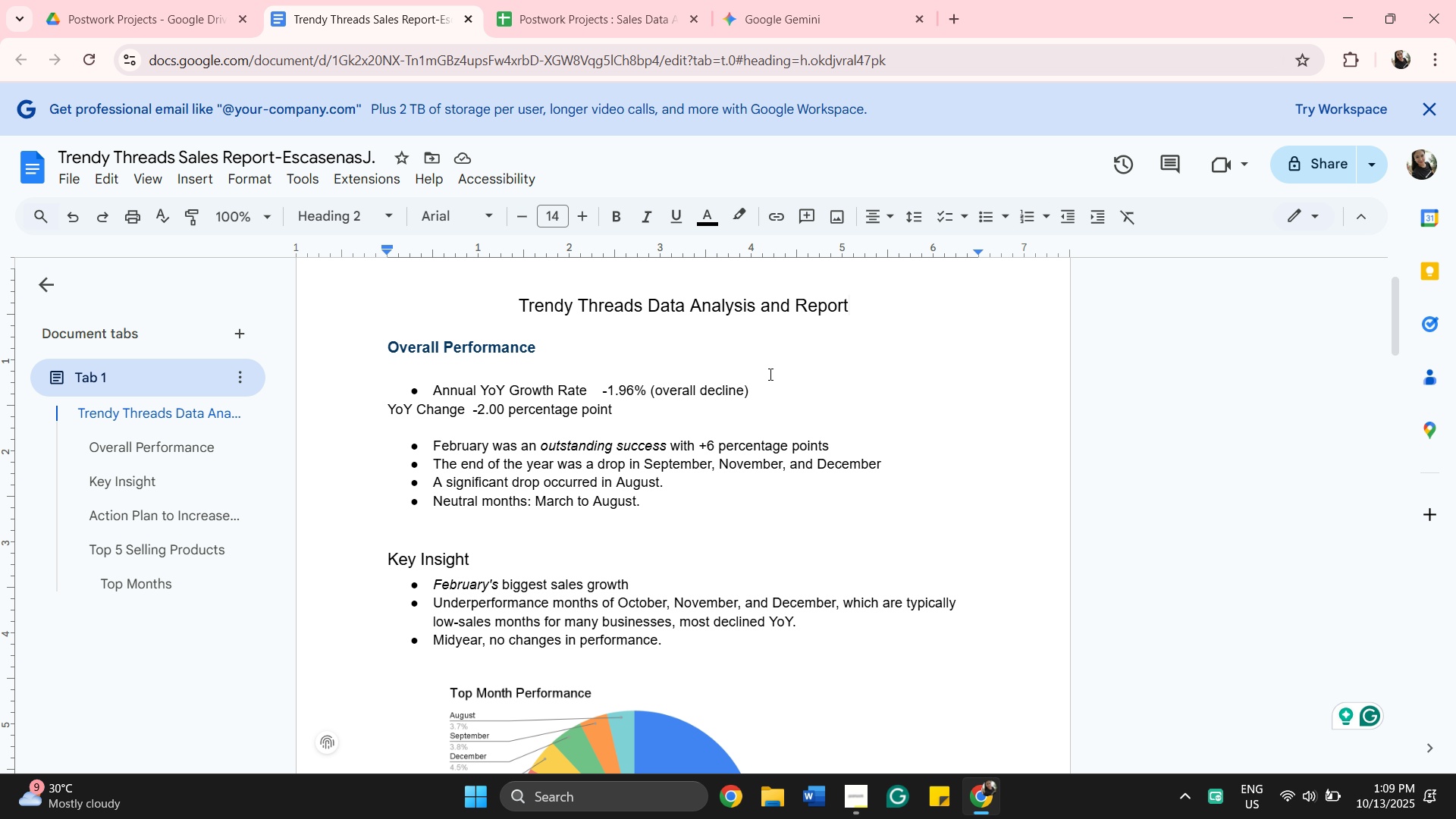 
left_click_drag(start_coordinate=[475, 558], to_coordinate=[381, 562])
 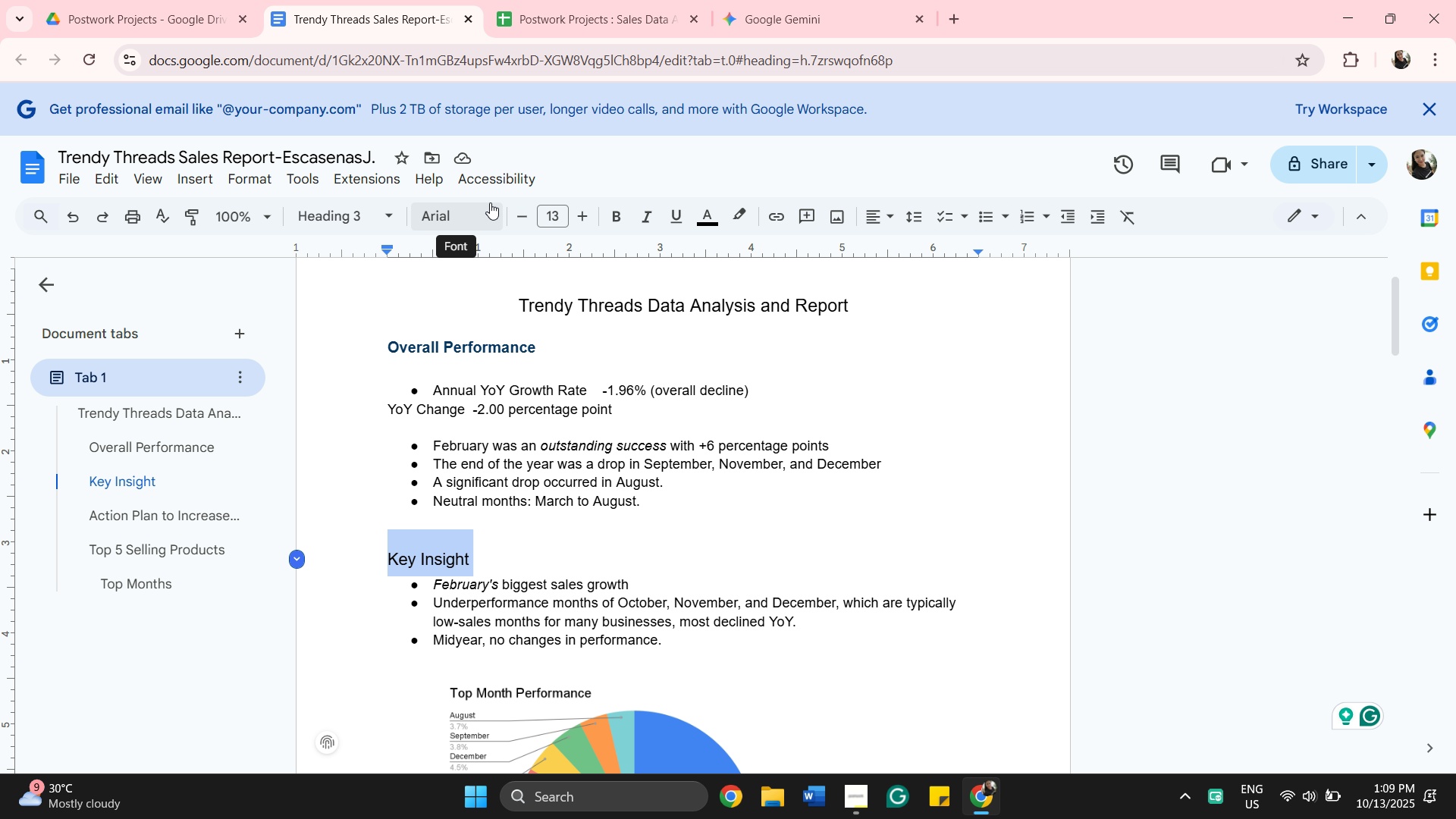 
wait(5.15)
 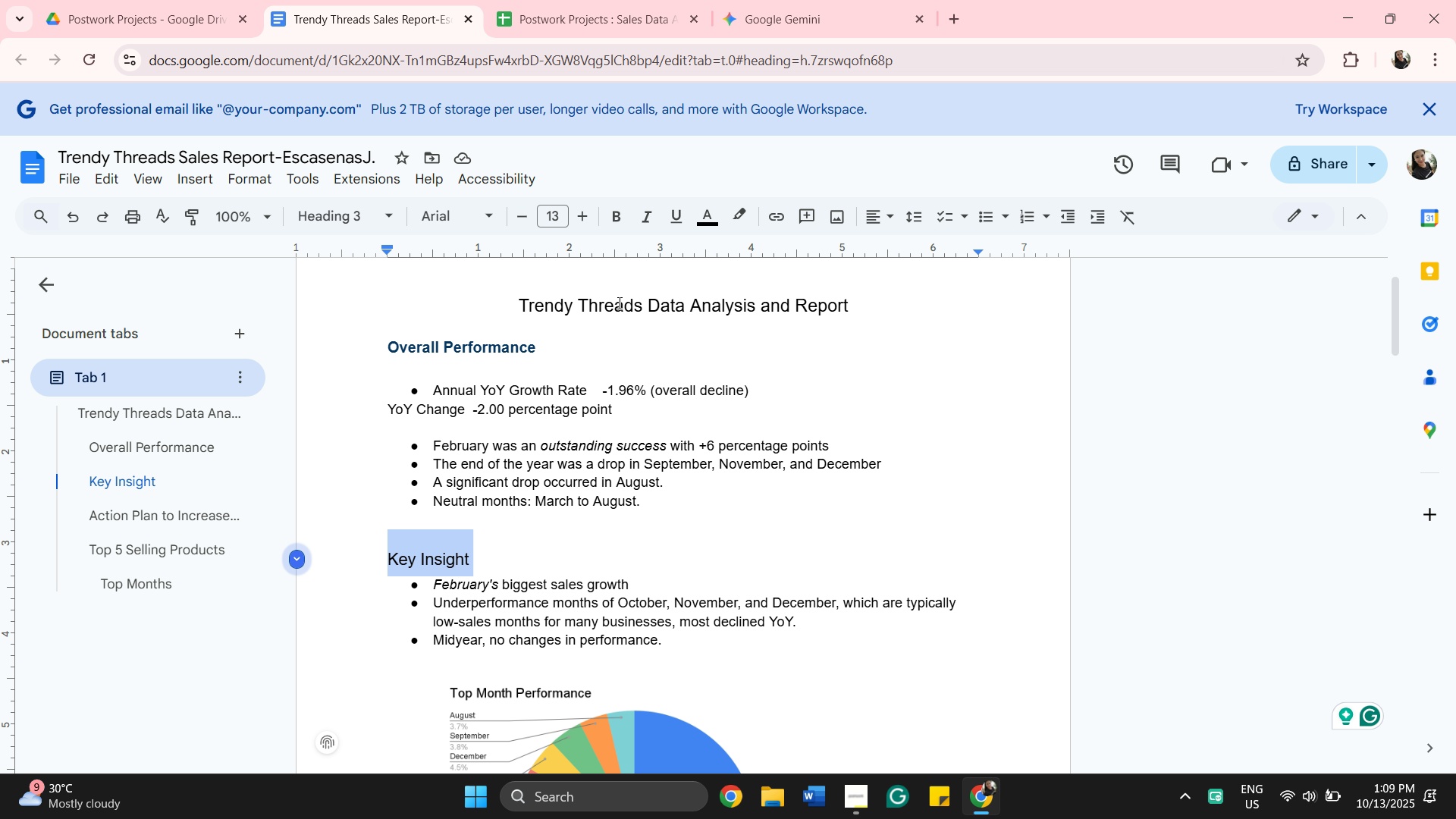 
left_click_drag(start_coordinate=[559, 307], to_coordinate=[576, 312])
 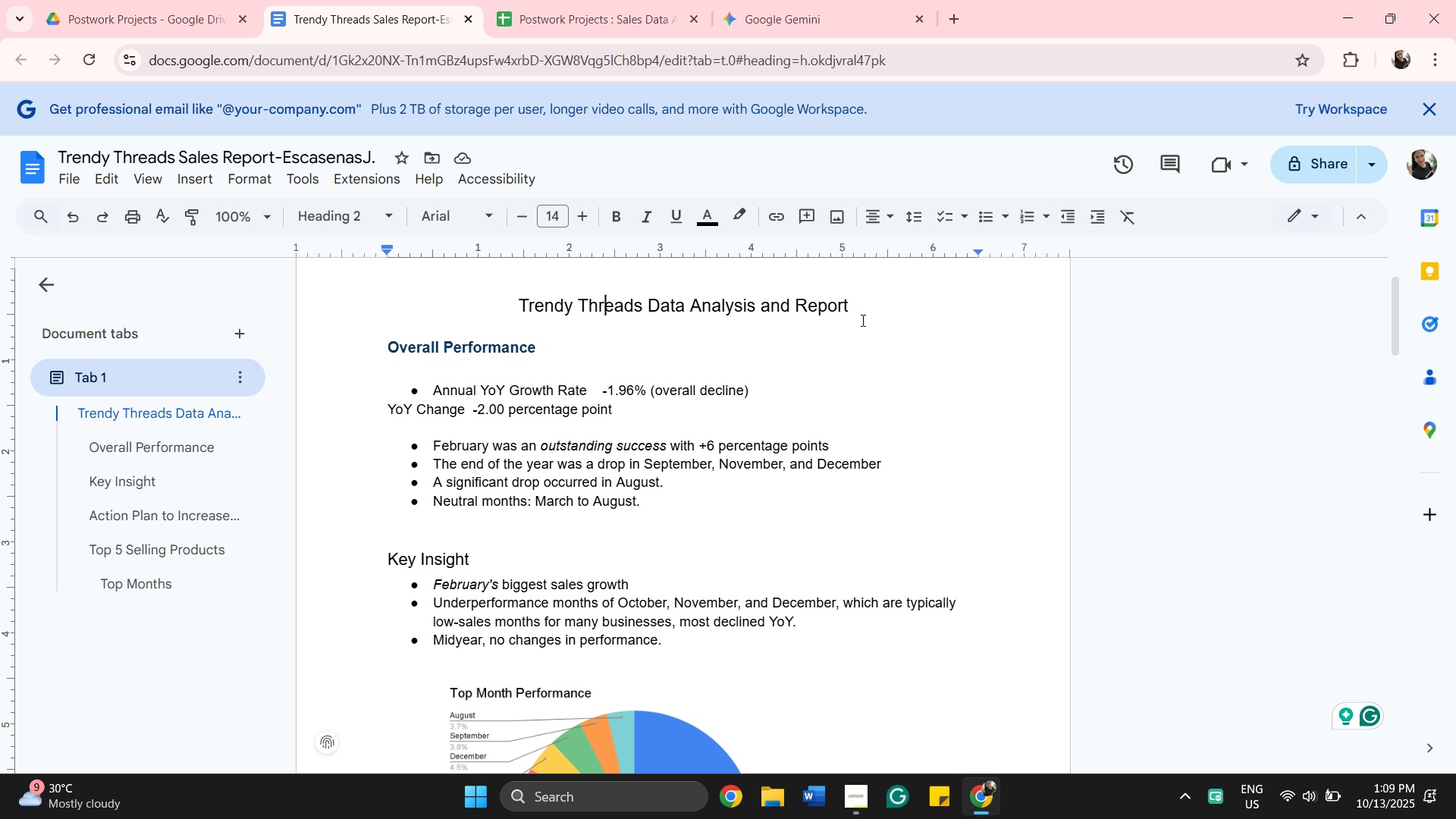 
left_click_drag(start_coordinate=[855, 306], to_coordinate=[534, 315])
 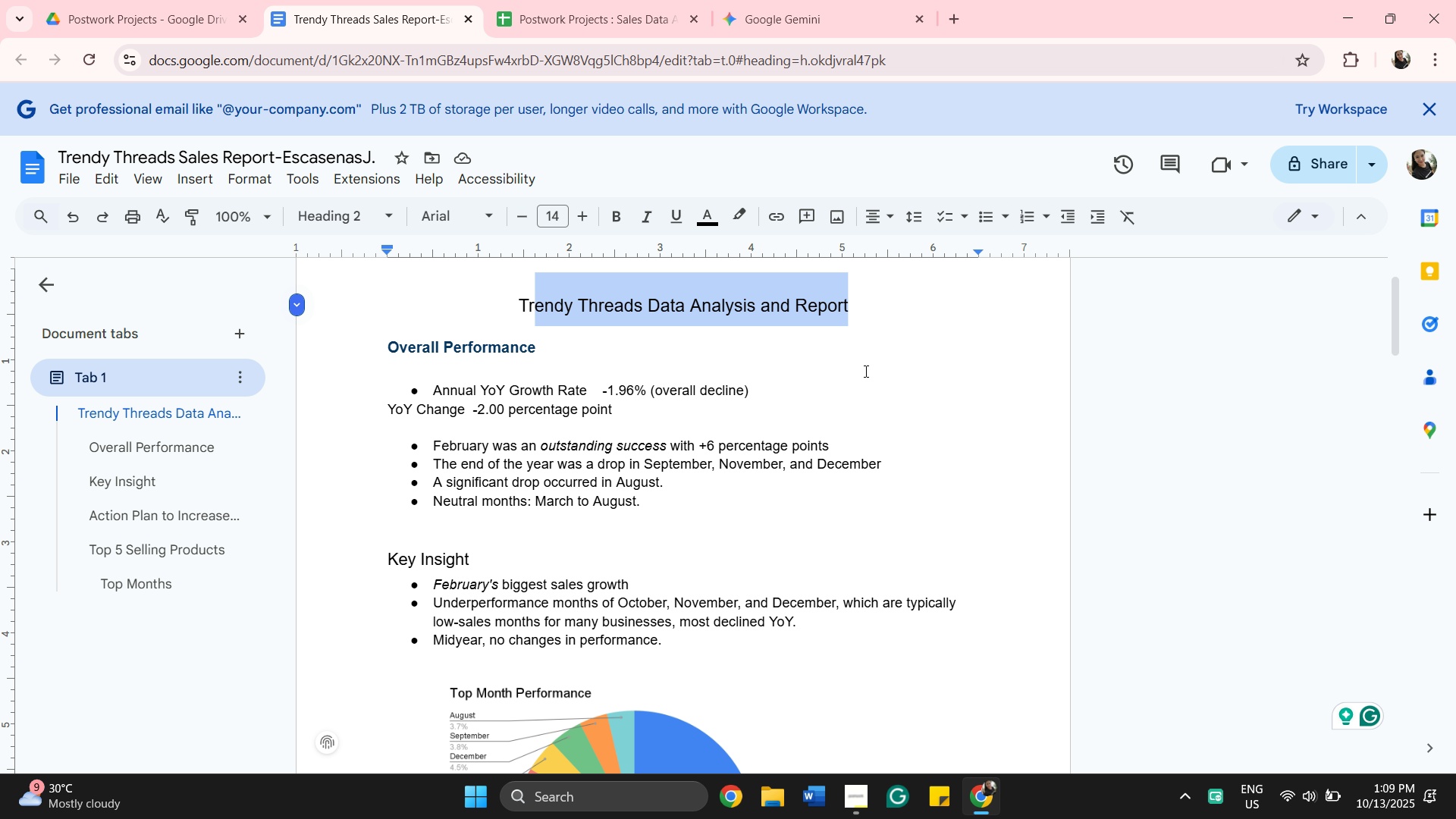 
left_click([859, 299])
 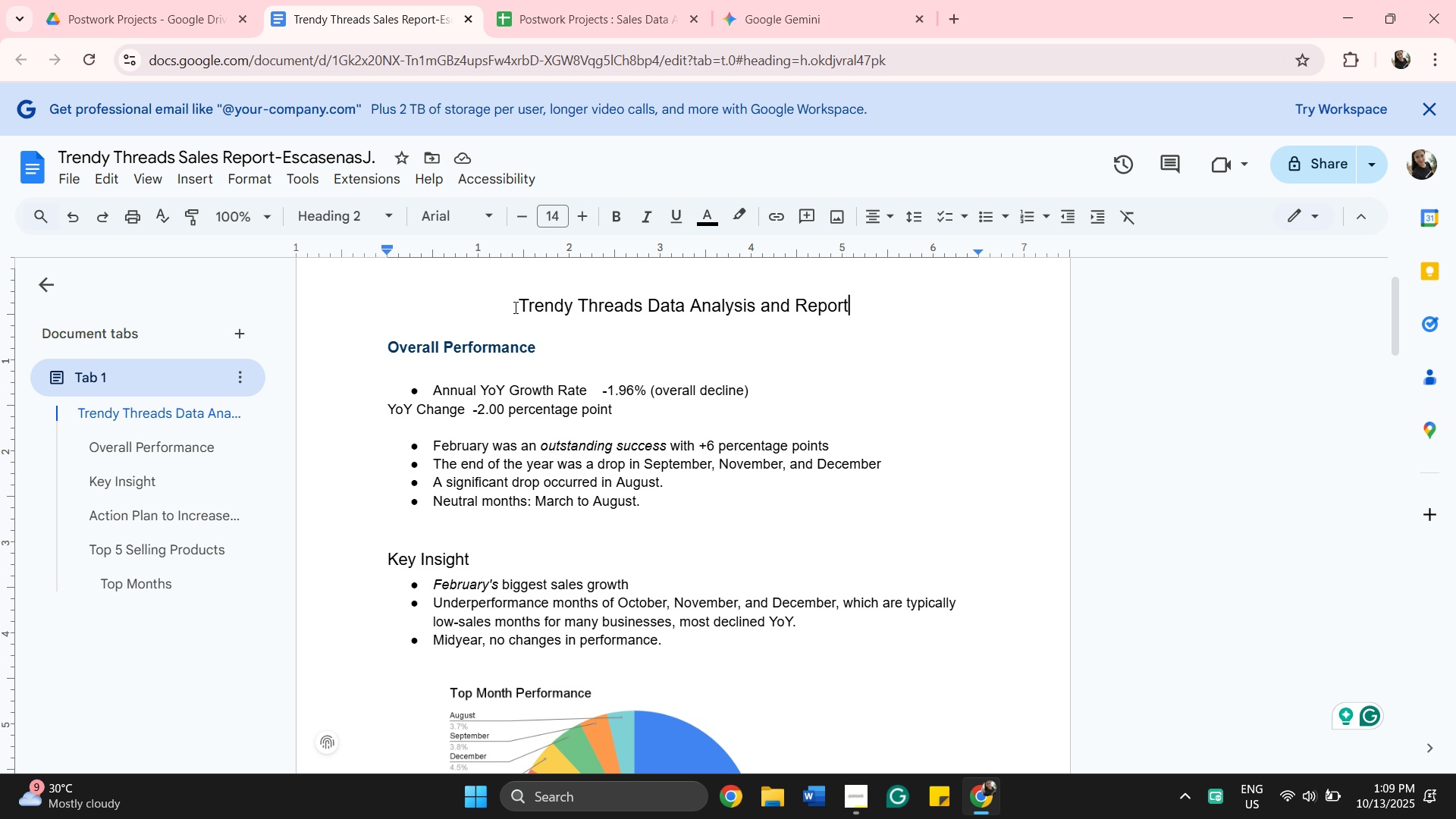 
left_click_drag(start_coordinate=[519, 299], to_coordinate=[857, 283])
 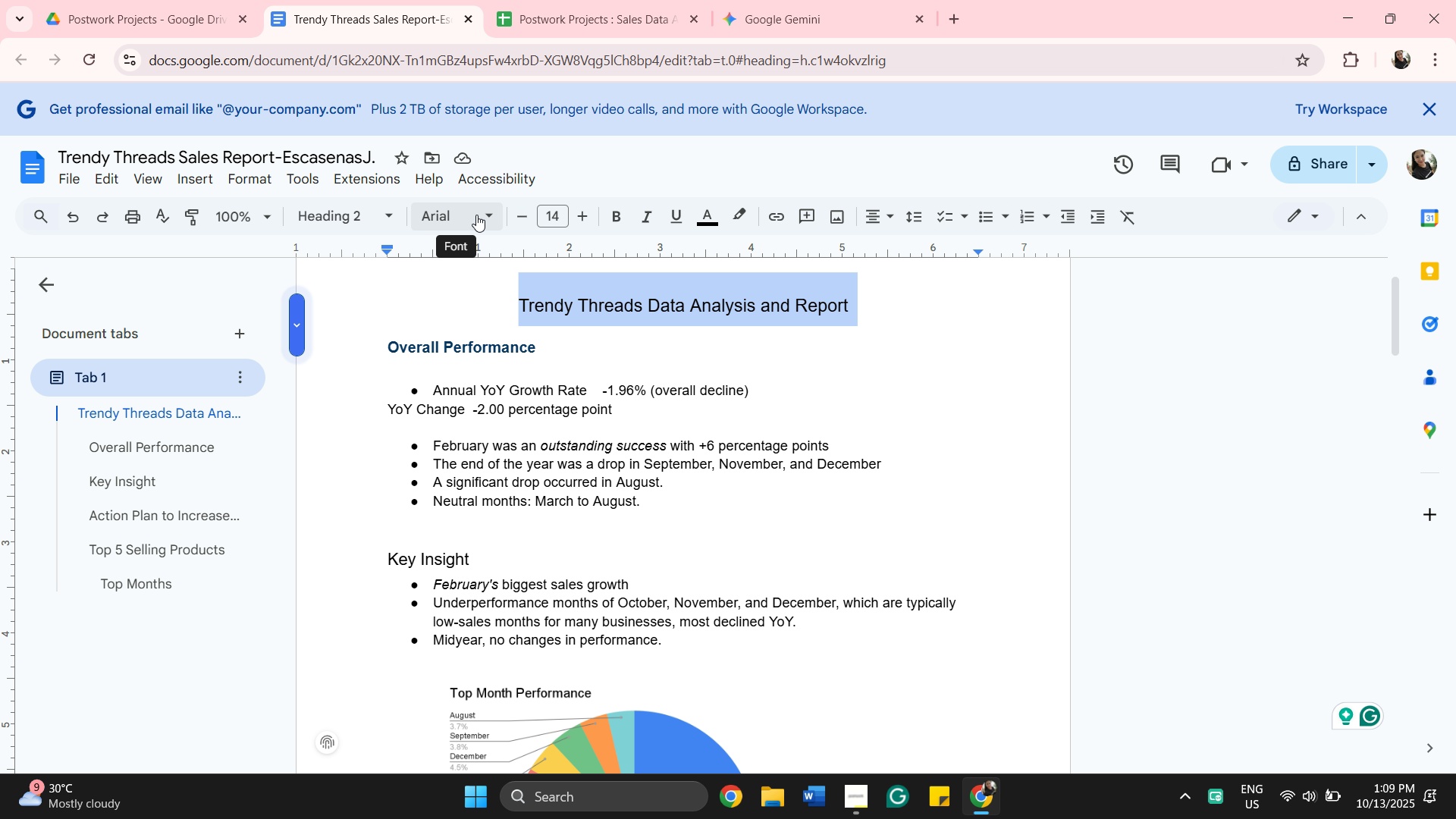 
left_click([482, 213])
 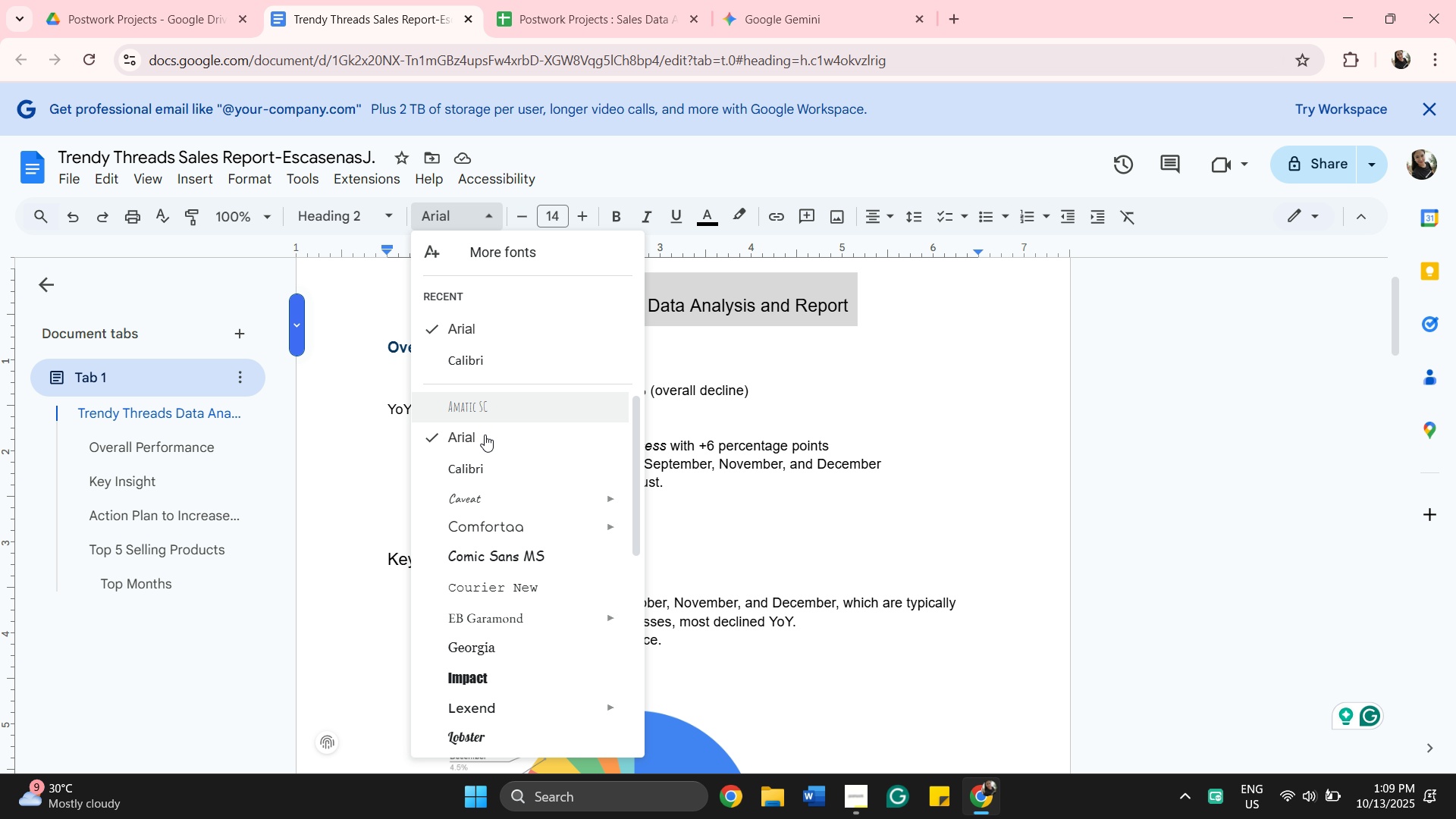 
scroll: coordinate [488, 522], scroll_direction: down, amount: 8.0
 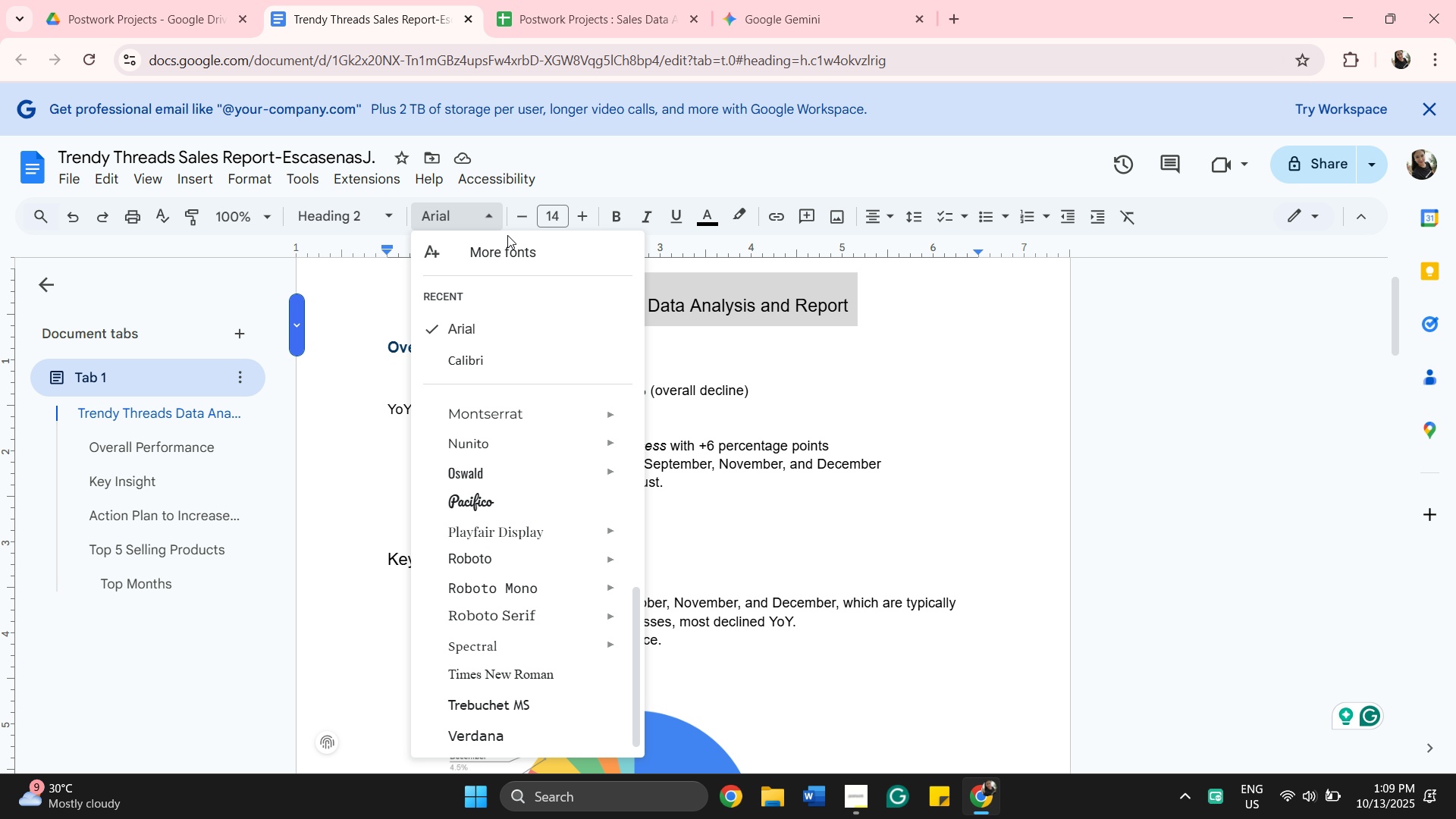 
left_click([513, 260])
 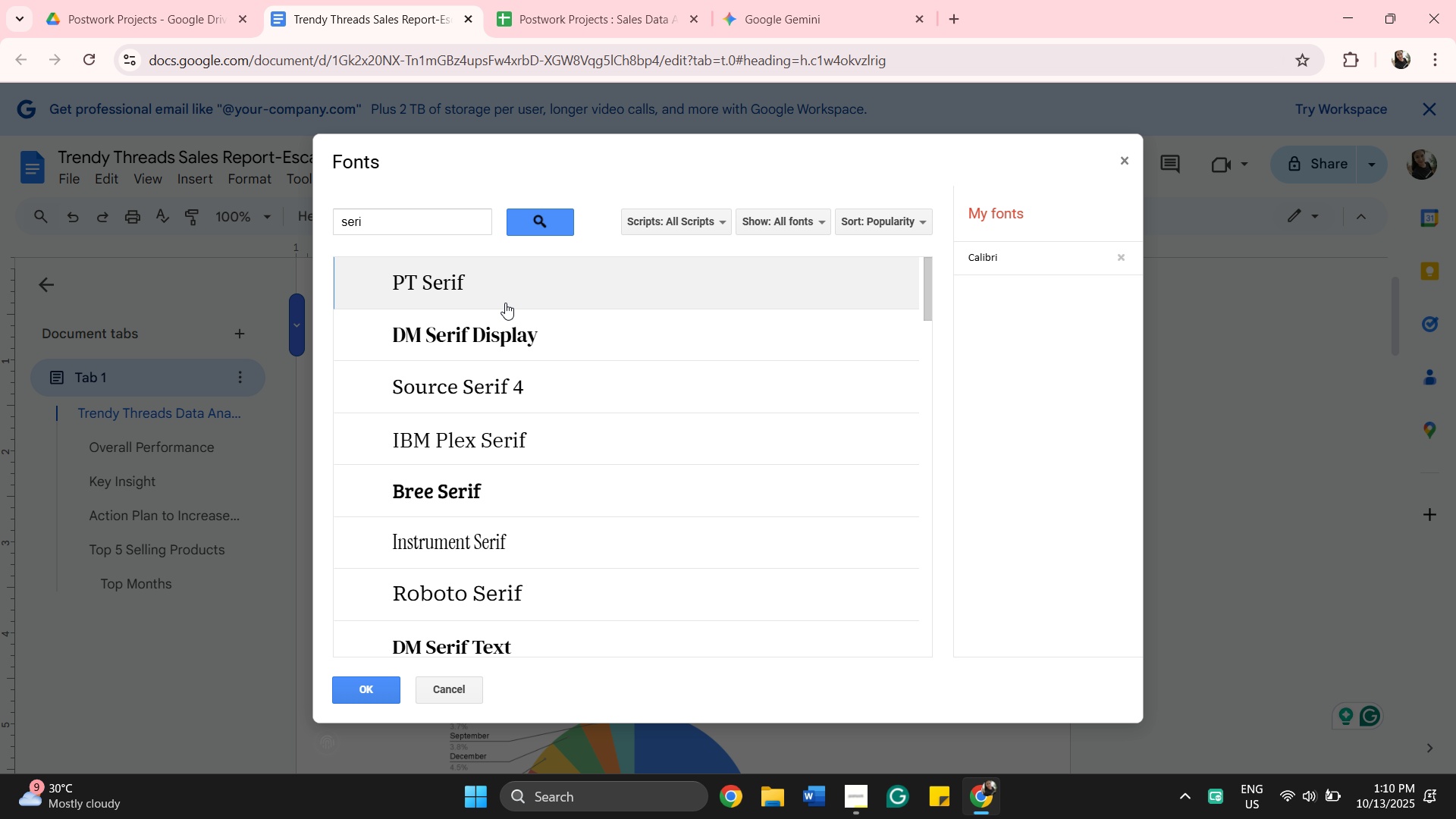 
wait(10.92)
 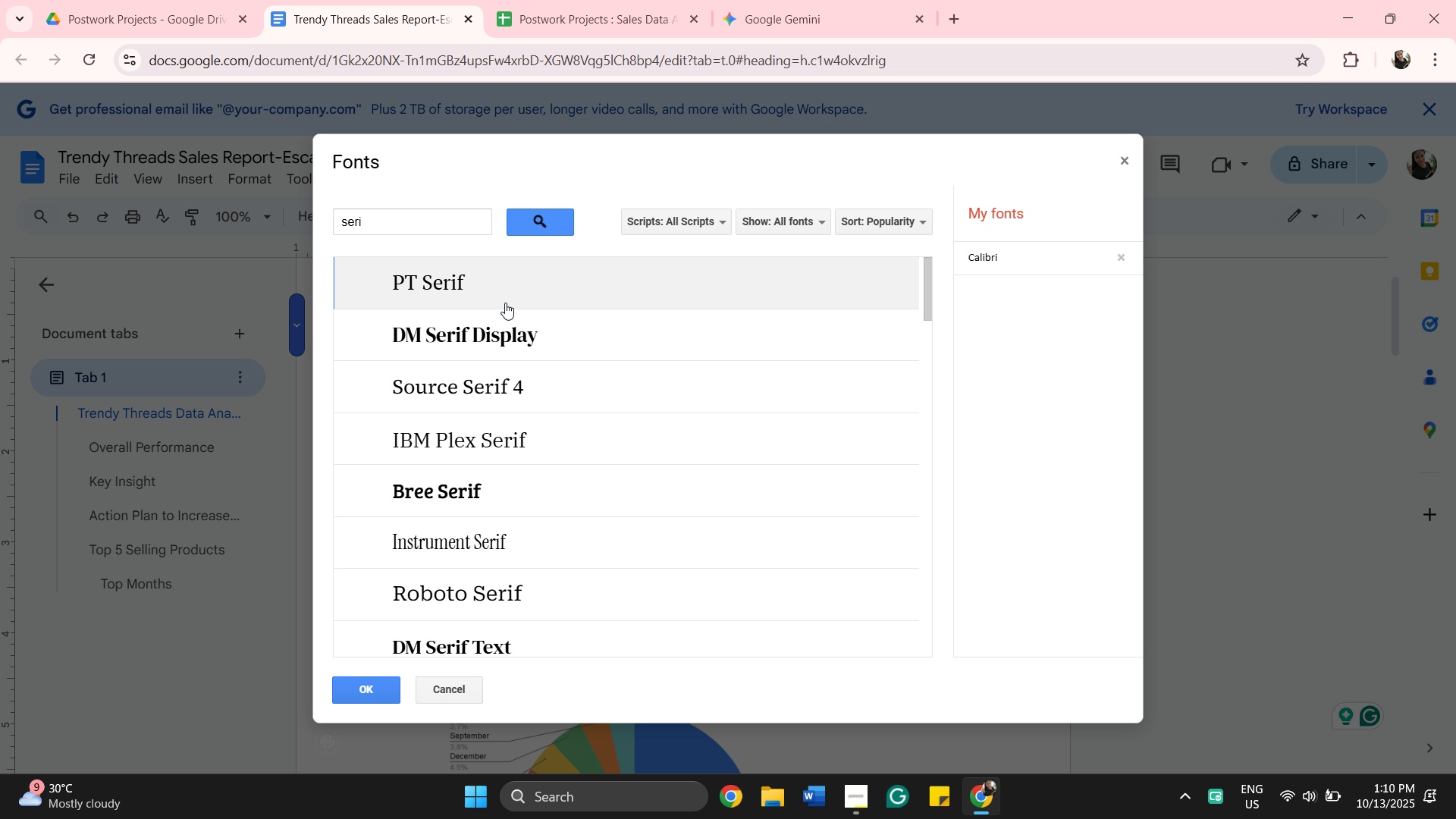 
left_click([504, 292])
 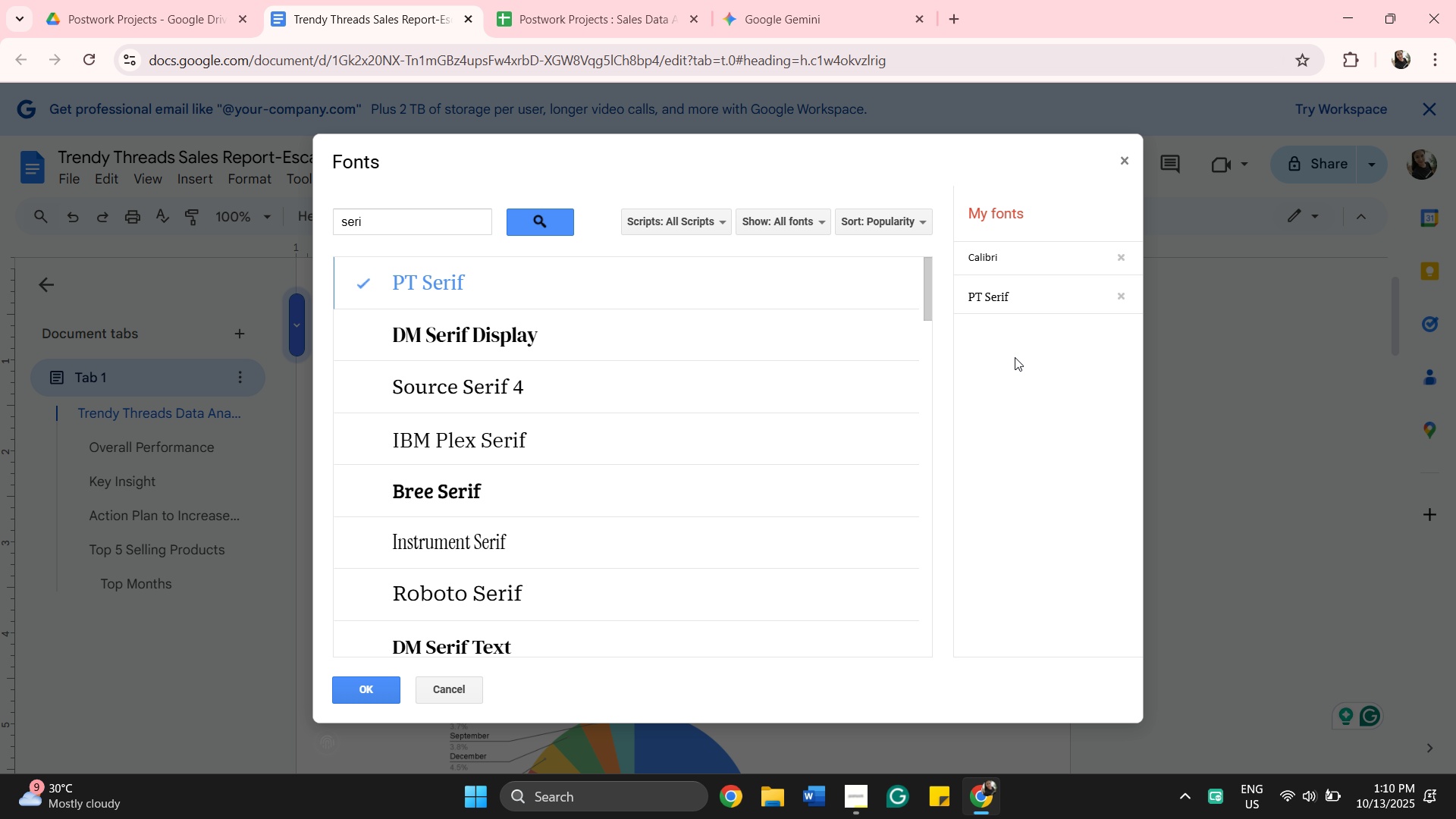 
left_click_drag(start_coordinate=[361, 686], to_coordinate=[365, 687])
 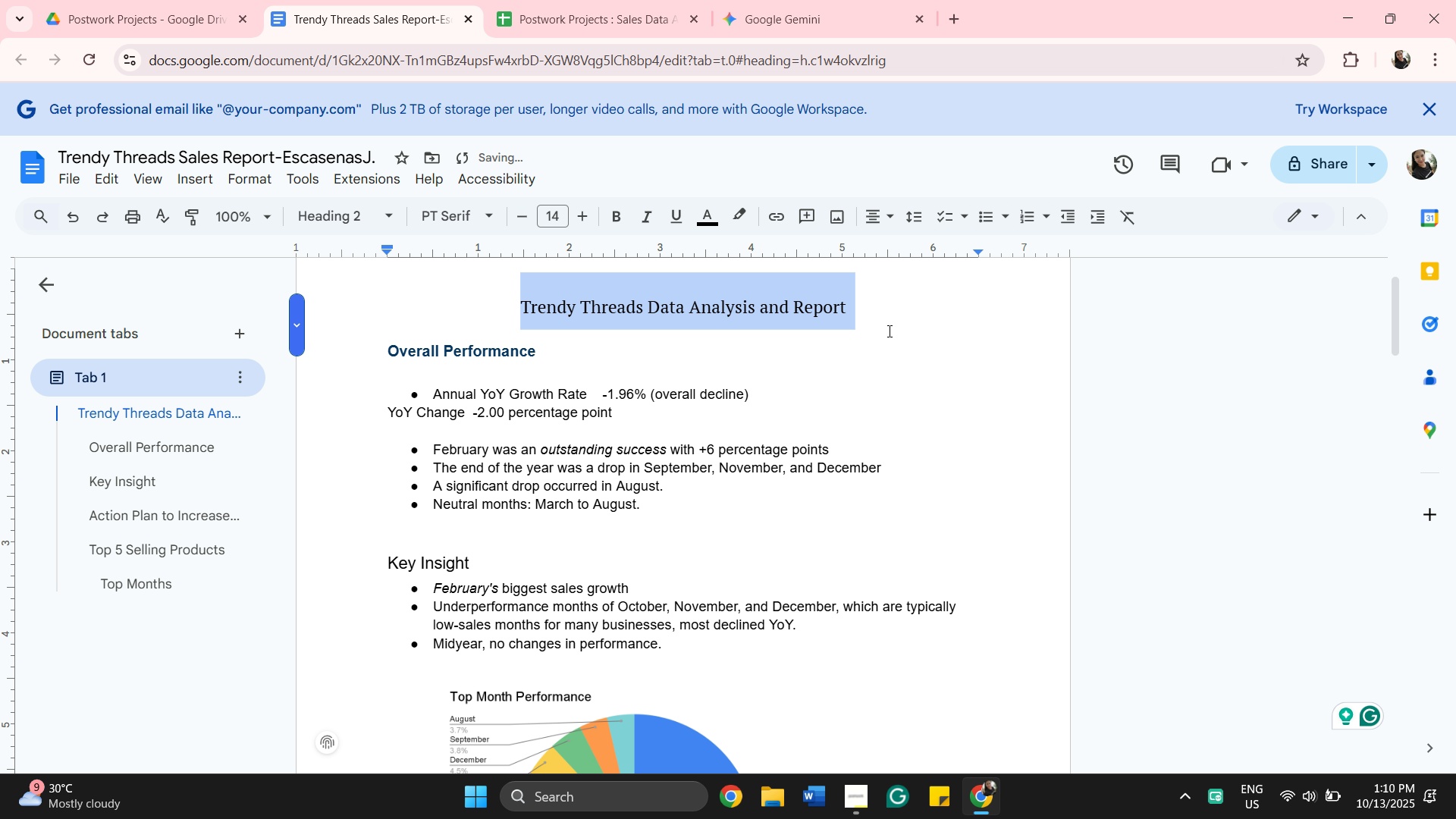 
left_click([888, 331])
 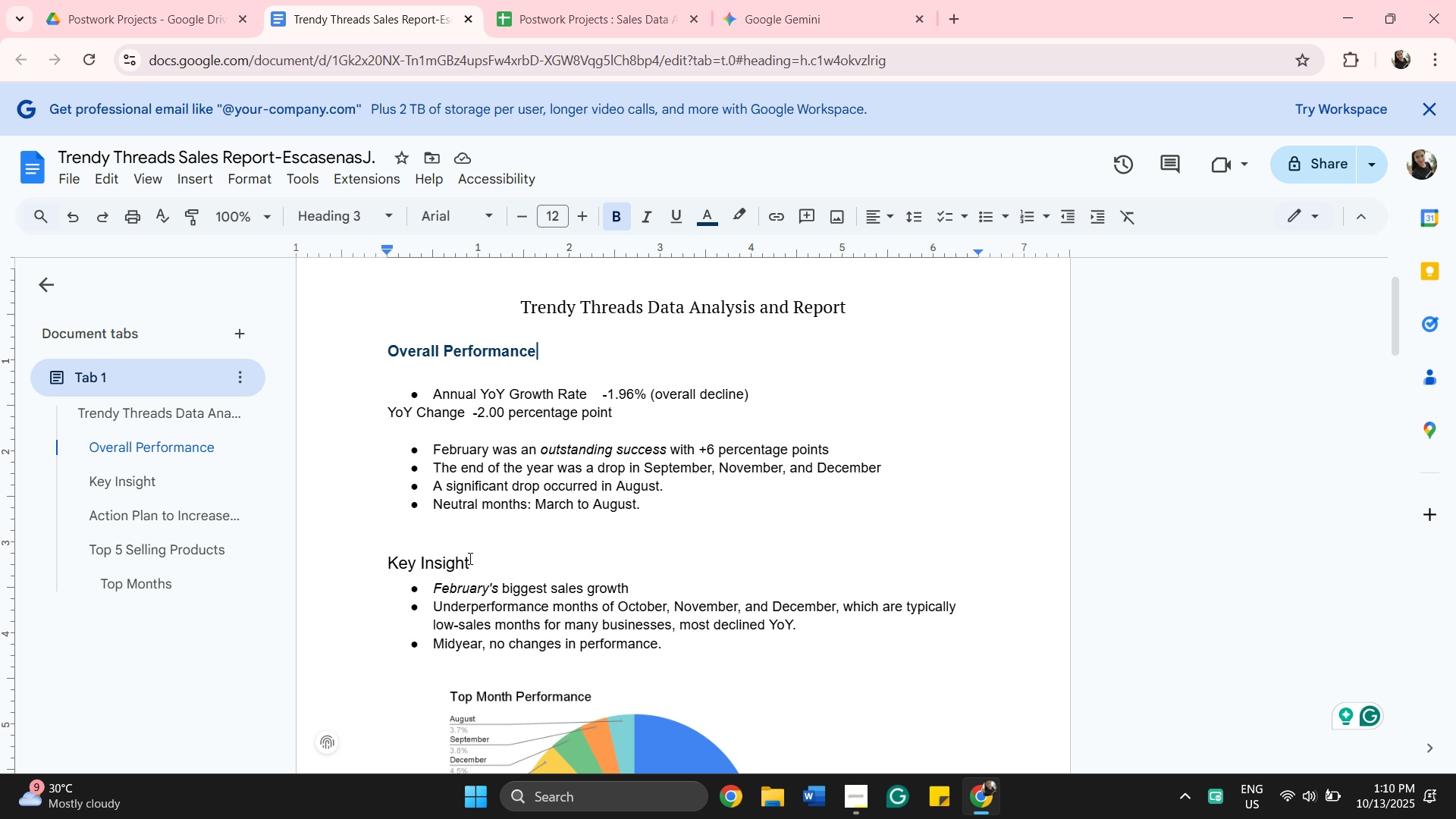 
wait(6.93)
 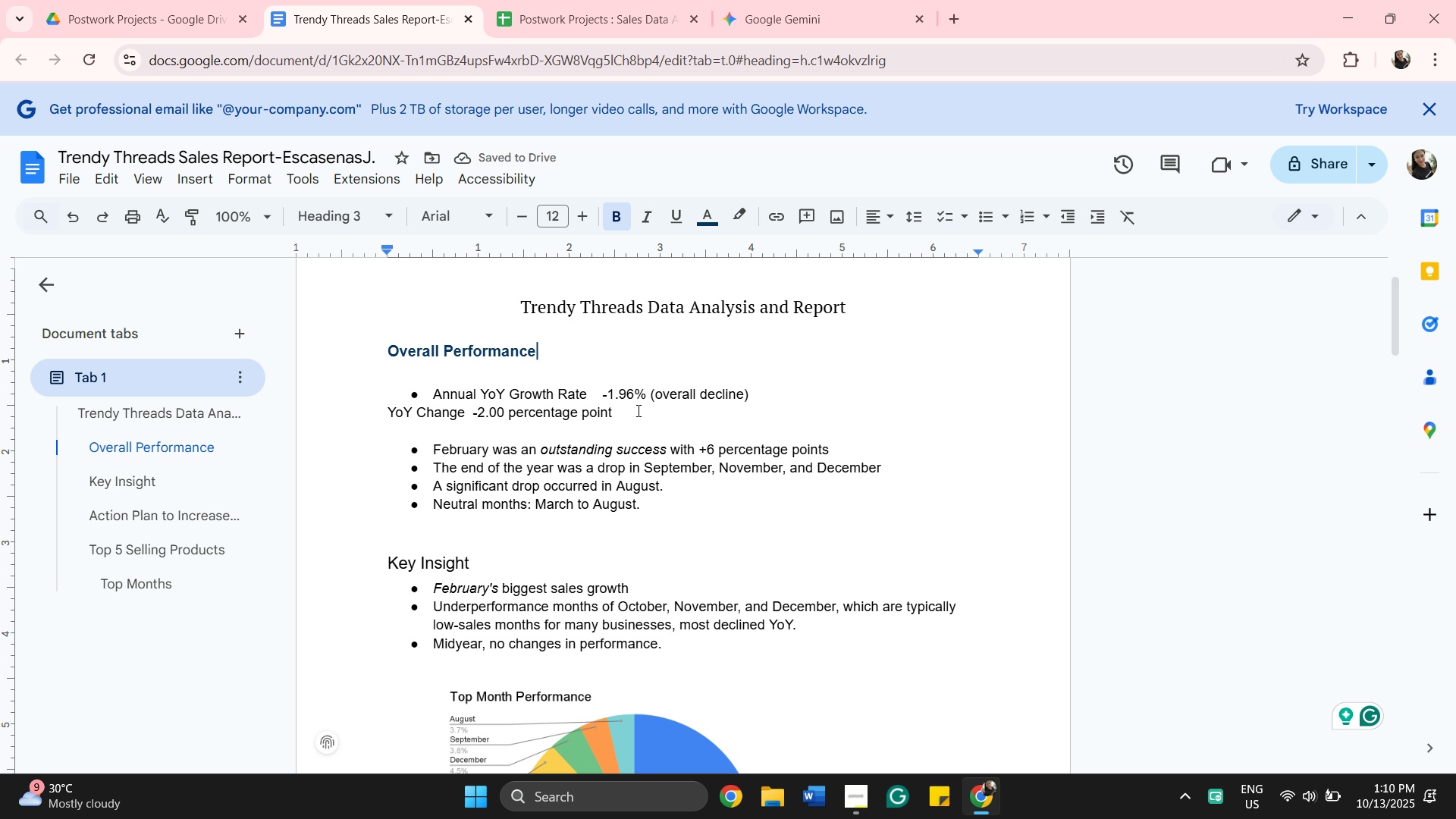 
scroll: coordinate [518, 516], scroll_direction: up, amount: 2.0
 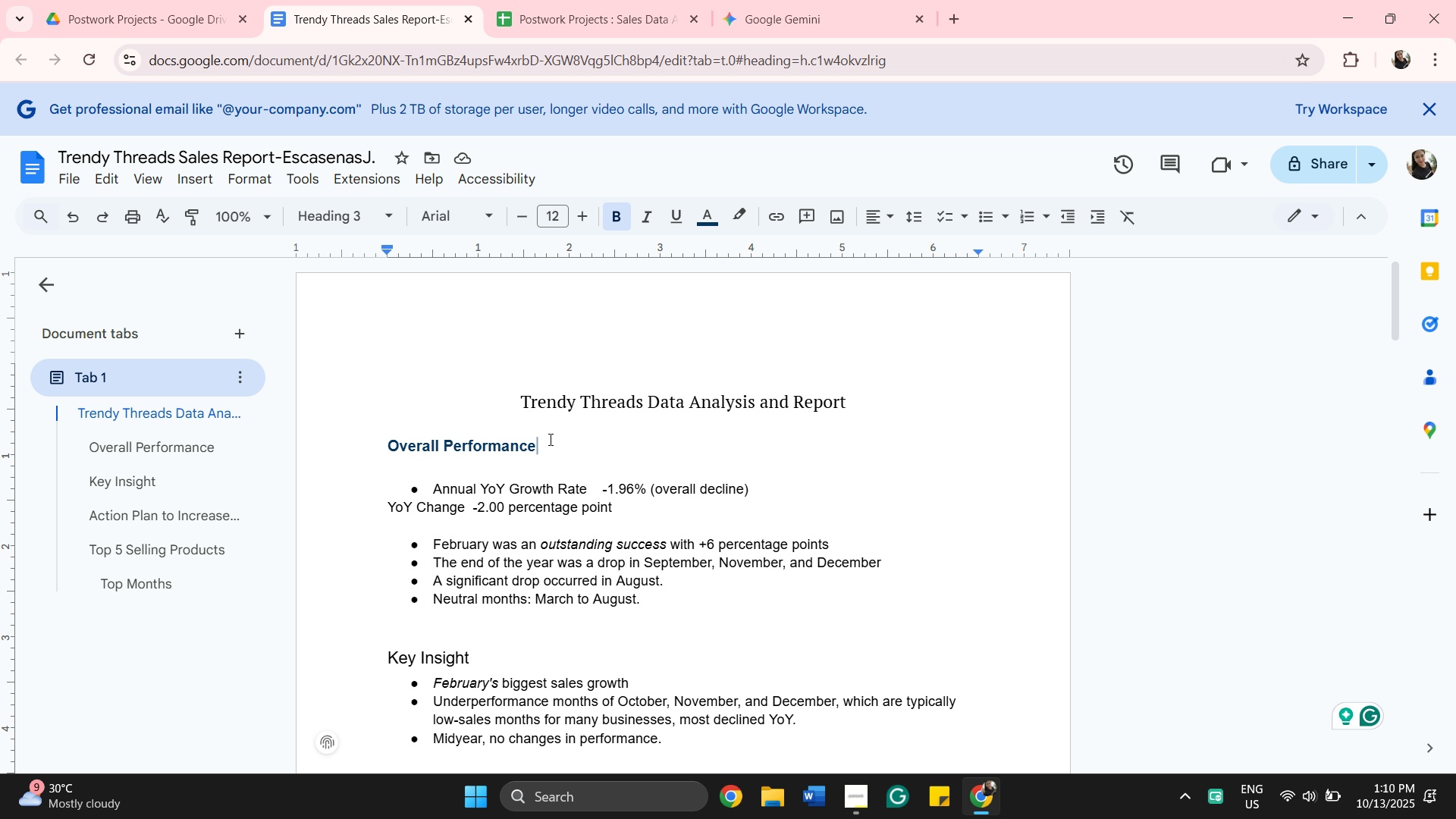 
wait(6.81)
 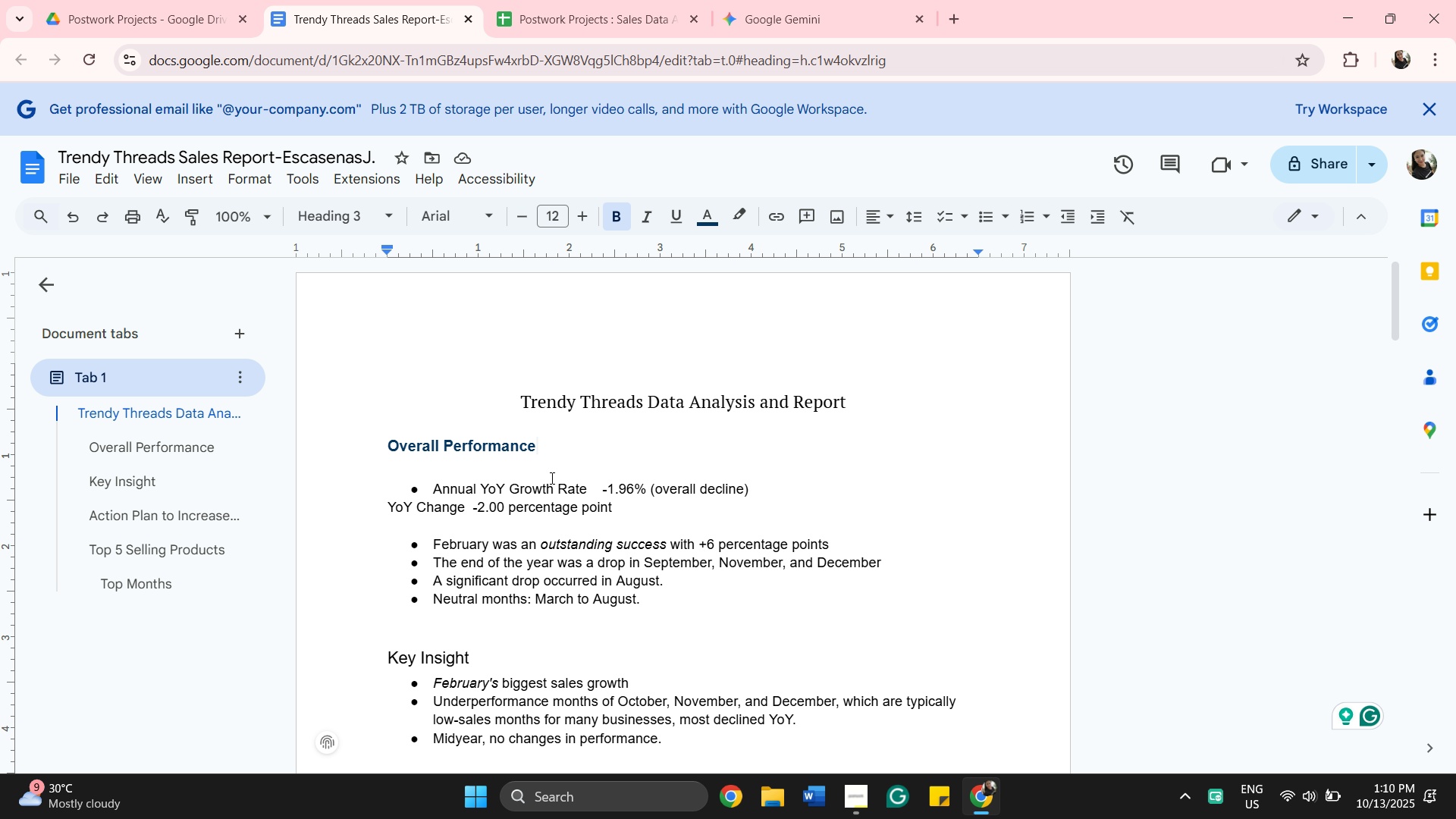 
left_click_drag(start_coordinate=[543, 451], to_coordinate=[385, 457])
 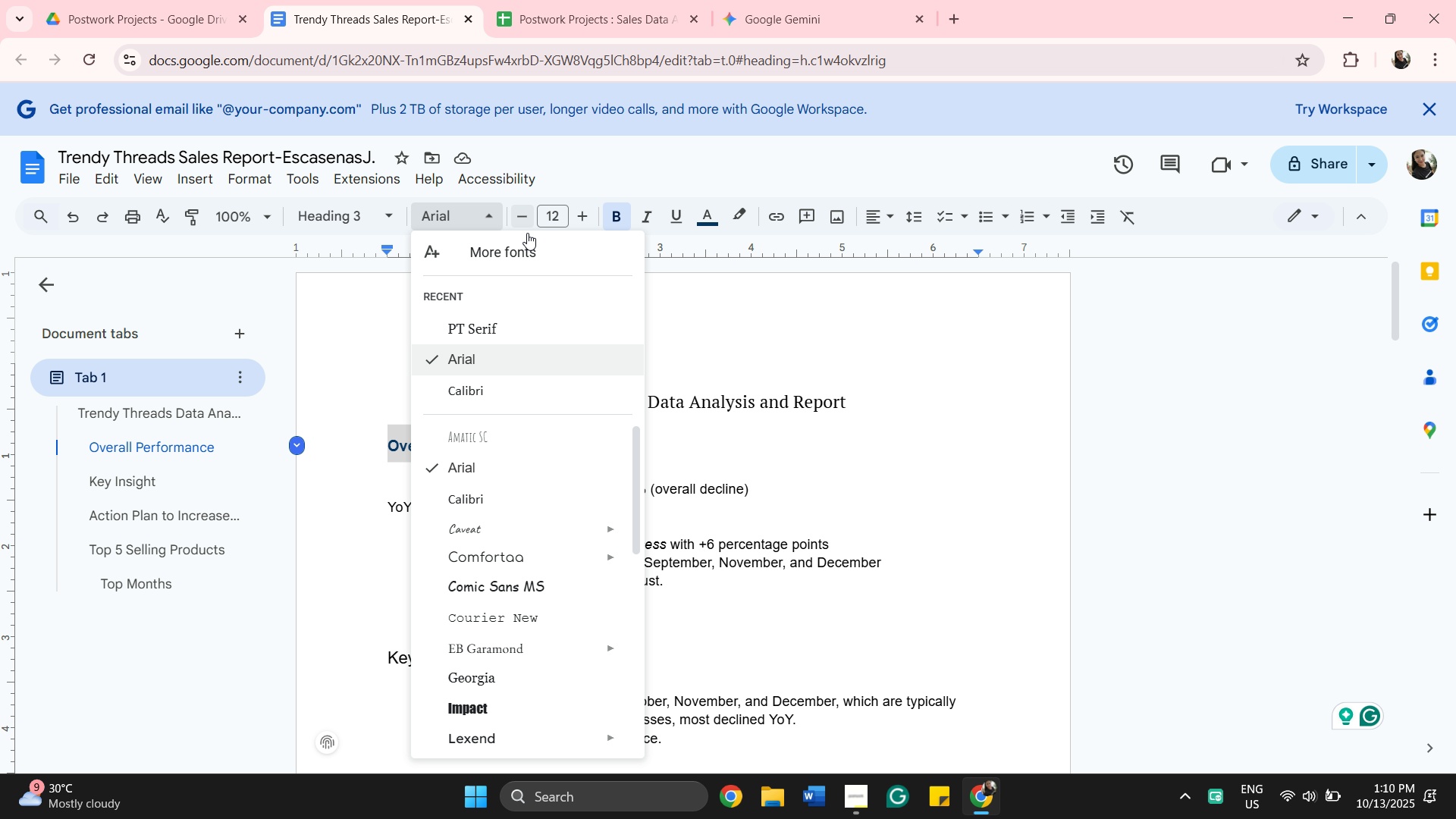 
left_click([773, 349])
 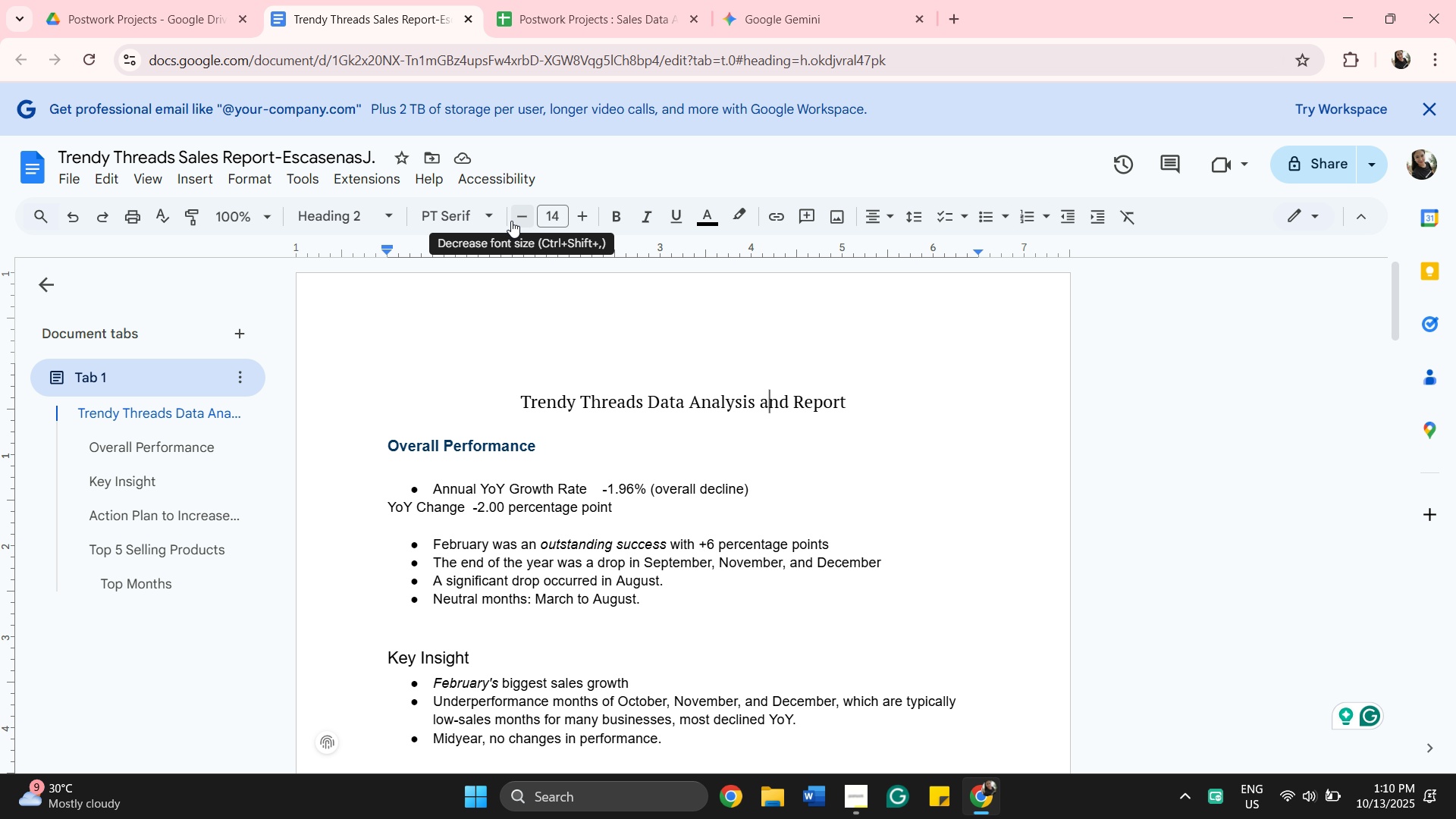 
left_click([511, 221])
 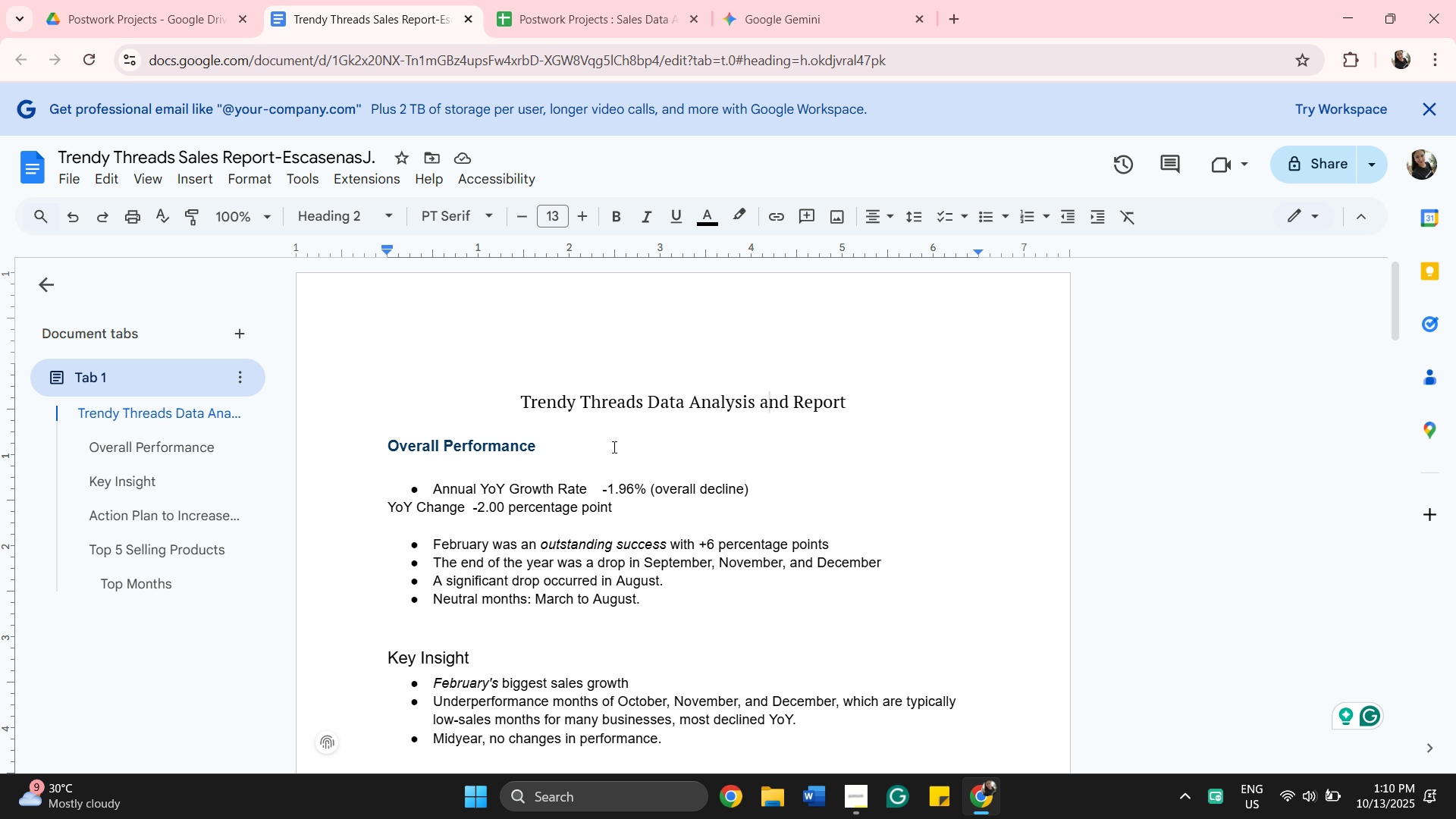 
scroll: coordinate [613, 447], scroll_direction: down, amount: 2.0
 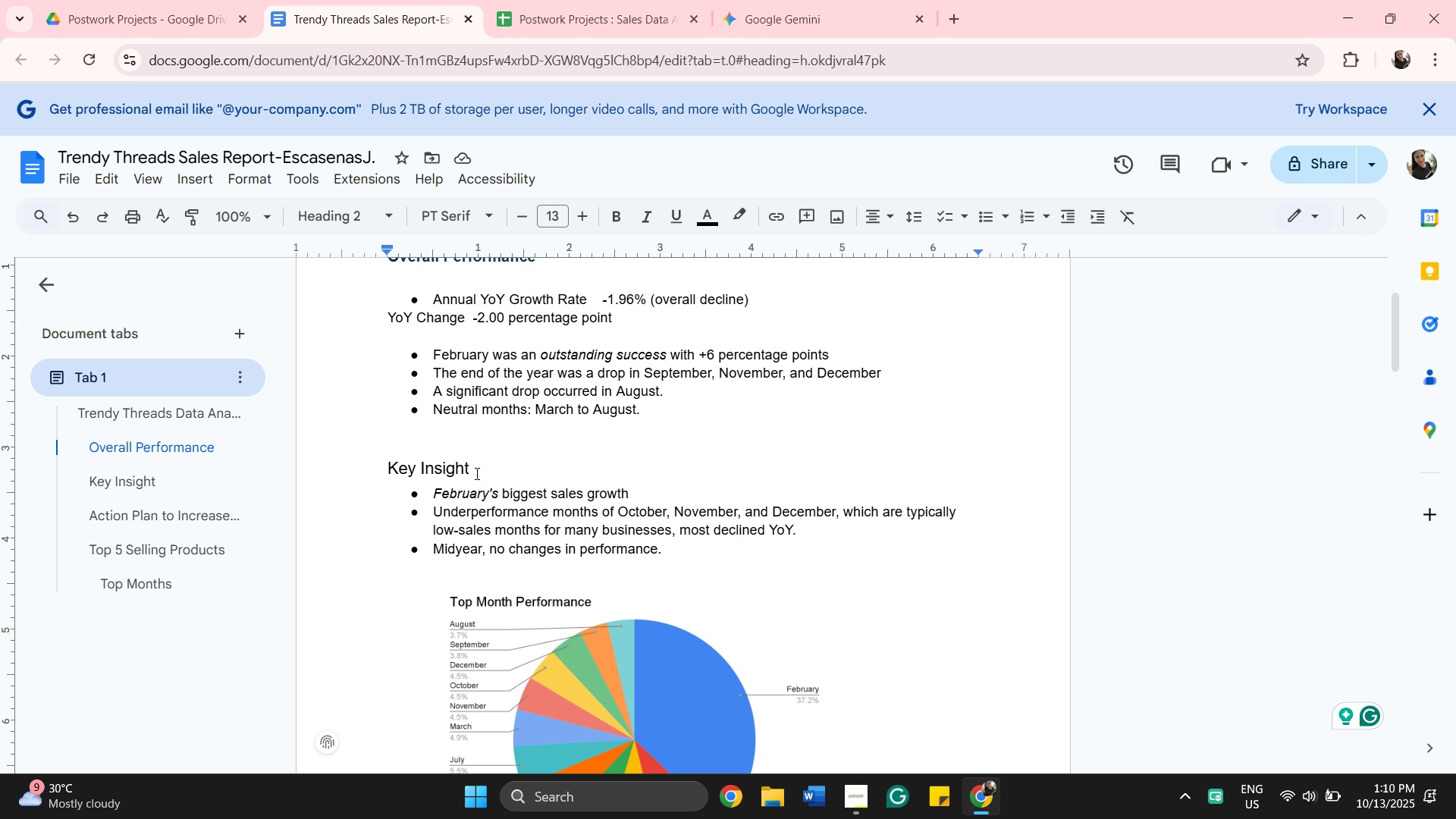 
left_click_drag(start_coordinate=[476, 469], to_coordinate=[374, 490])
 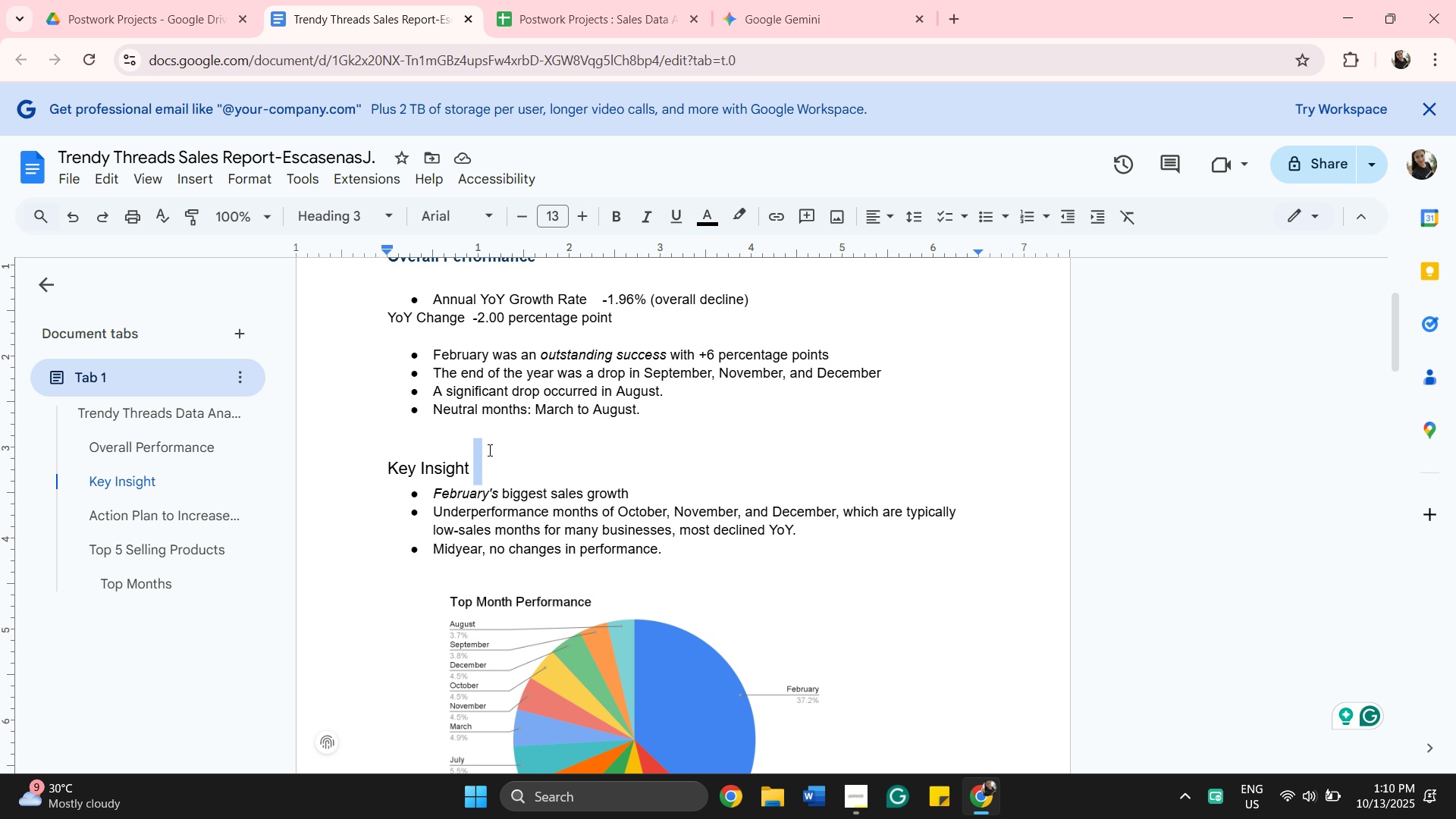 
left_click([488, 450])
 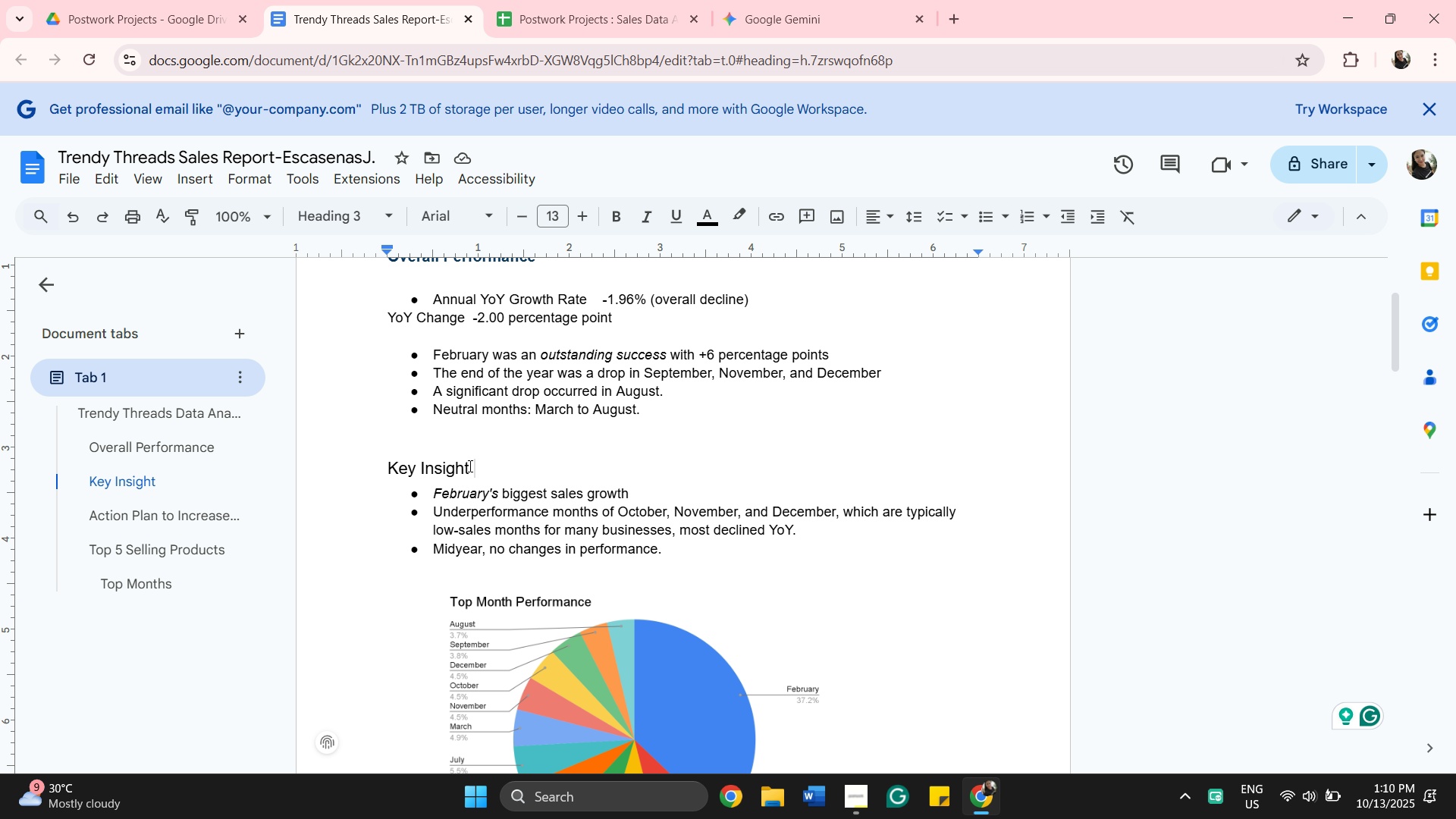 
left_click_drag(start_coordinate=[469, 466], to_coordinate=[382, 484])
 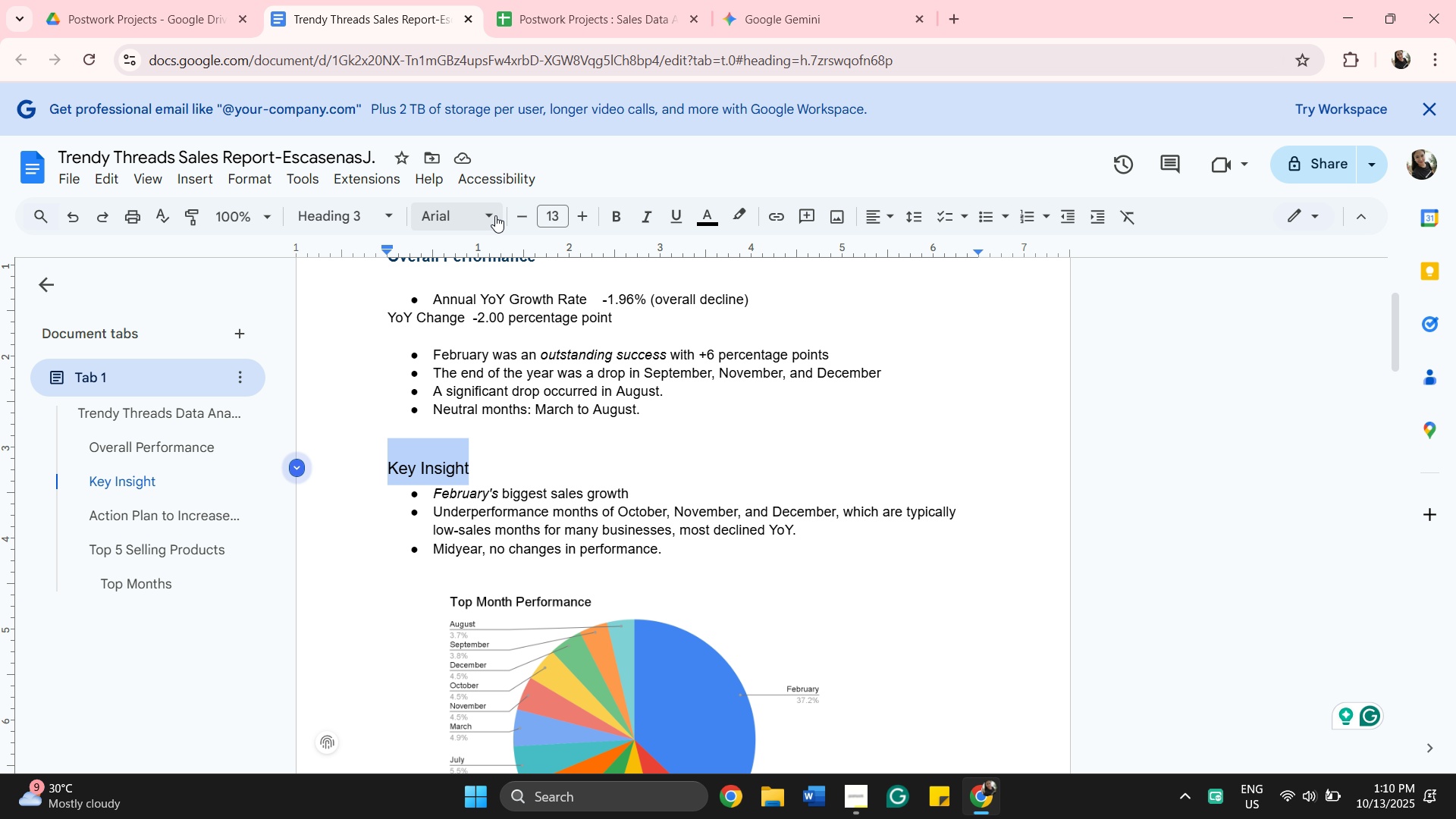 
left_click([495, 215])
 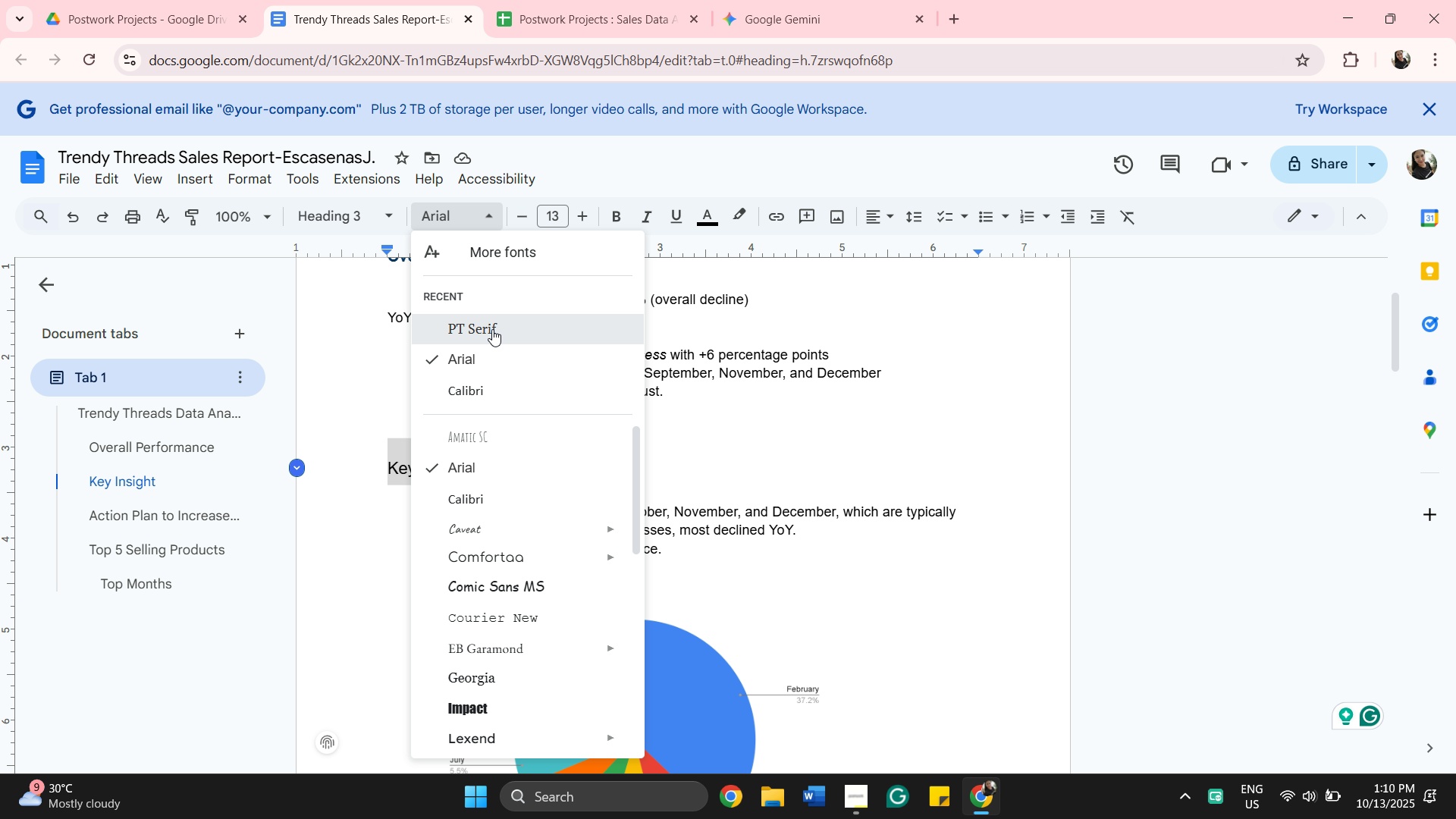 
left_click([492, 329])
 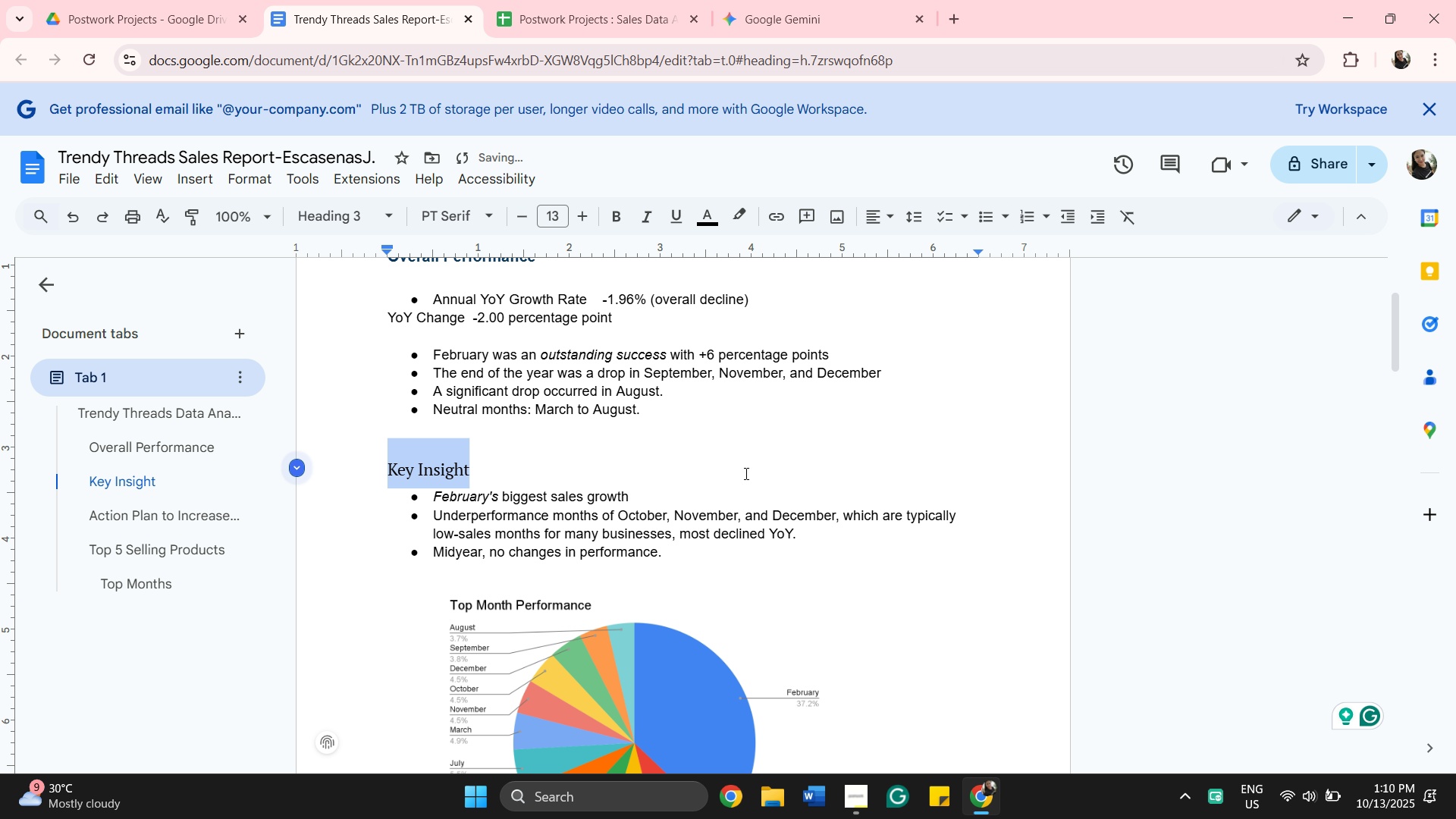 
scroll: coordinate [746, 469], scroll_direction: down, amount: 5.0
 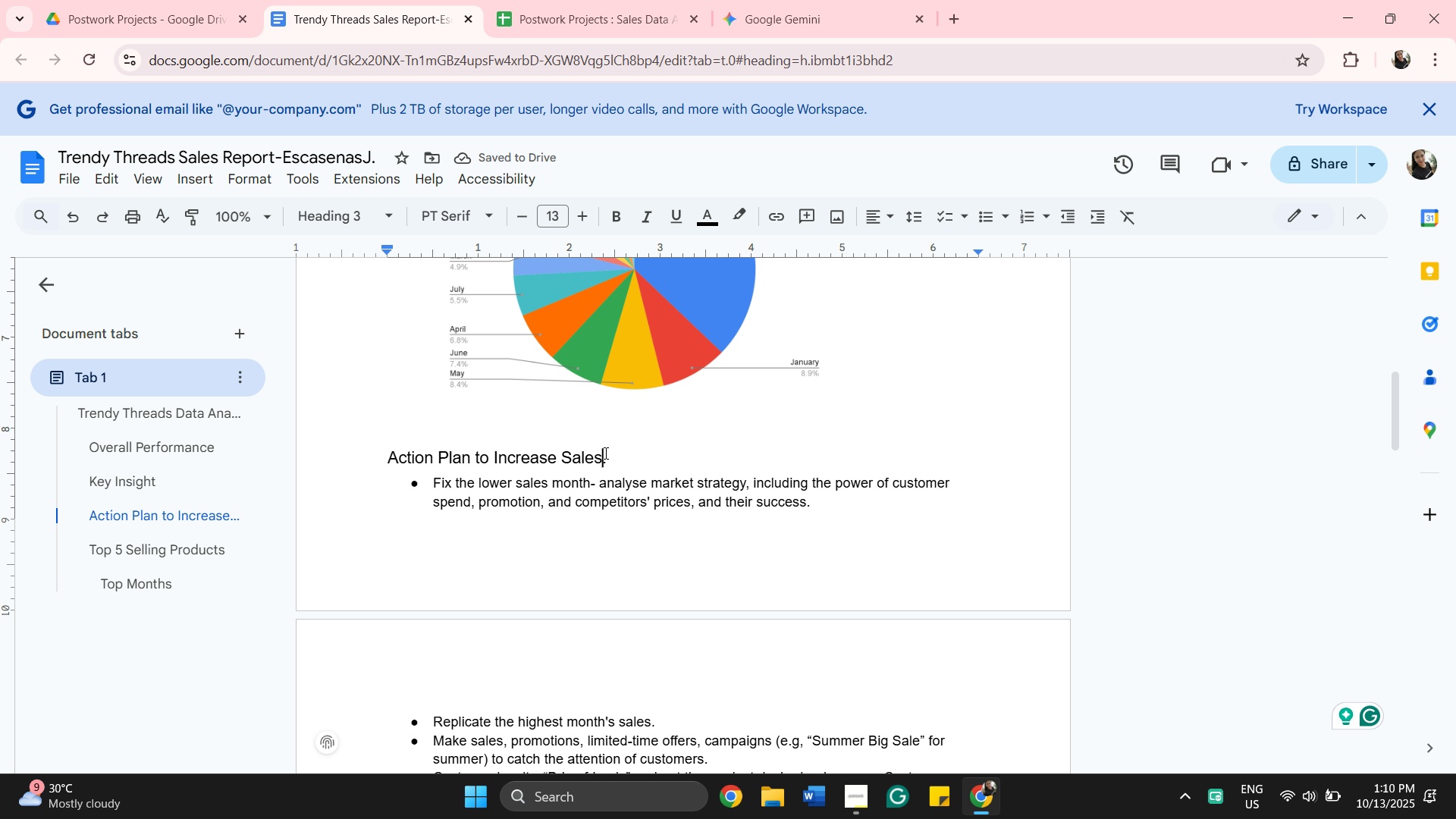 
left_click_drag(start_coordinate=[604, 453], to_coordinate=[507, 471])
 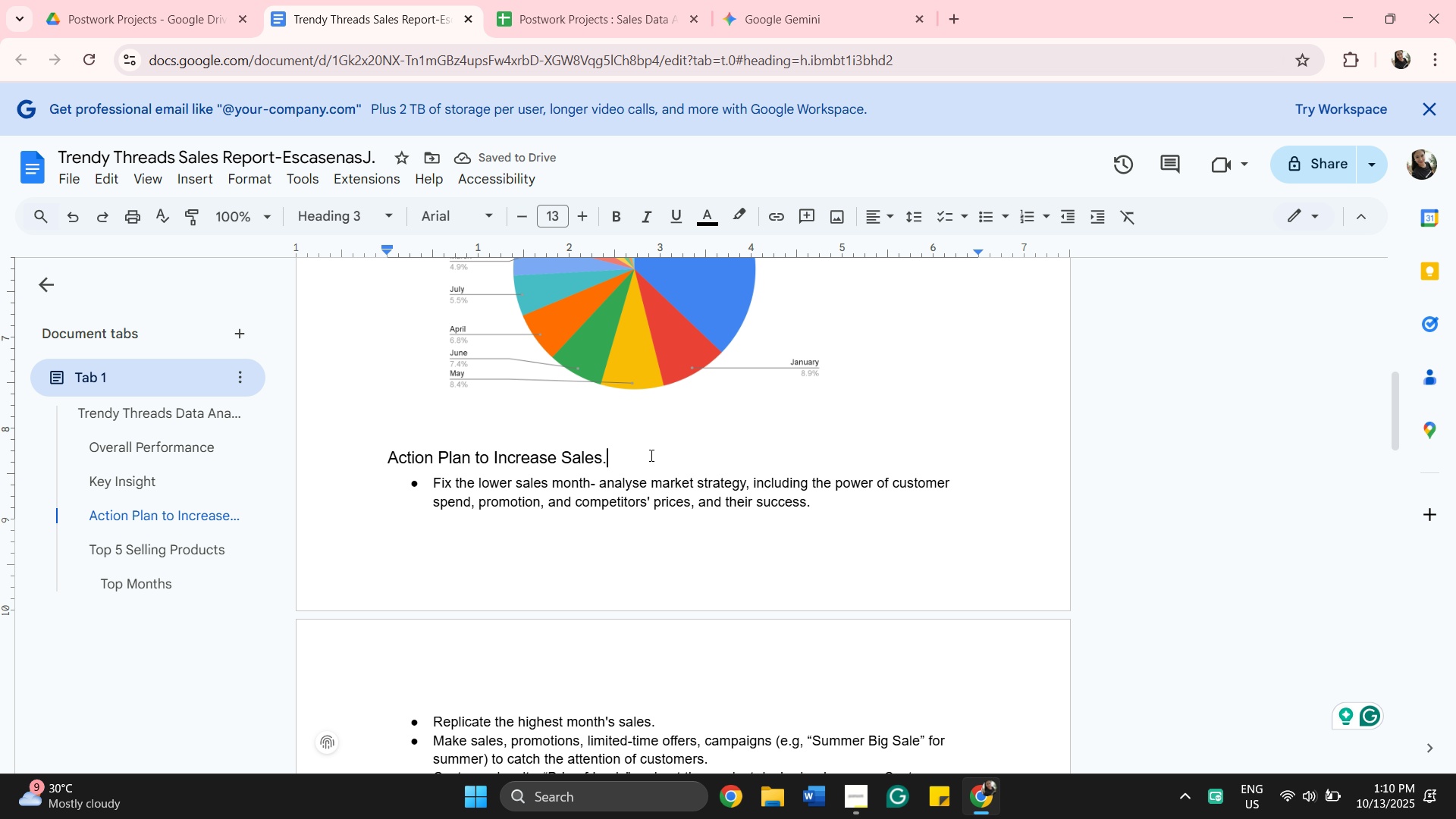 
left_click([650, 455])
 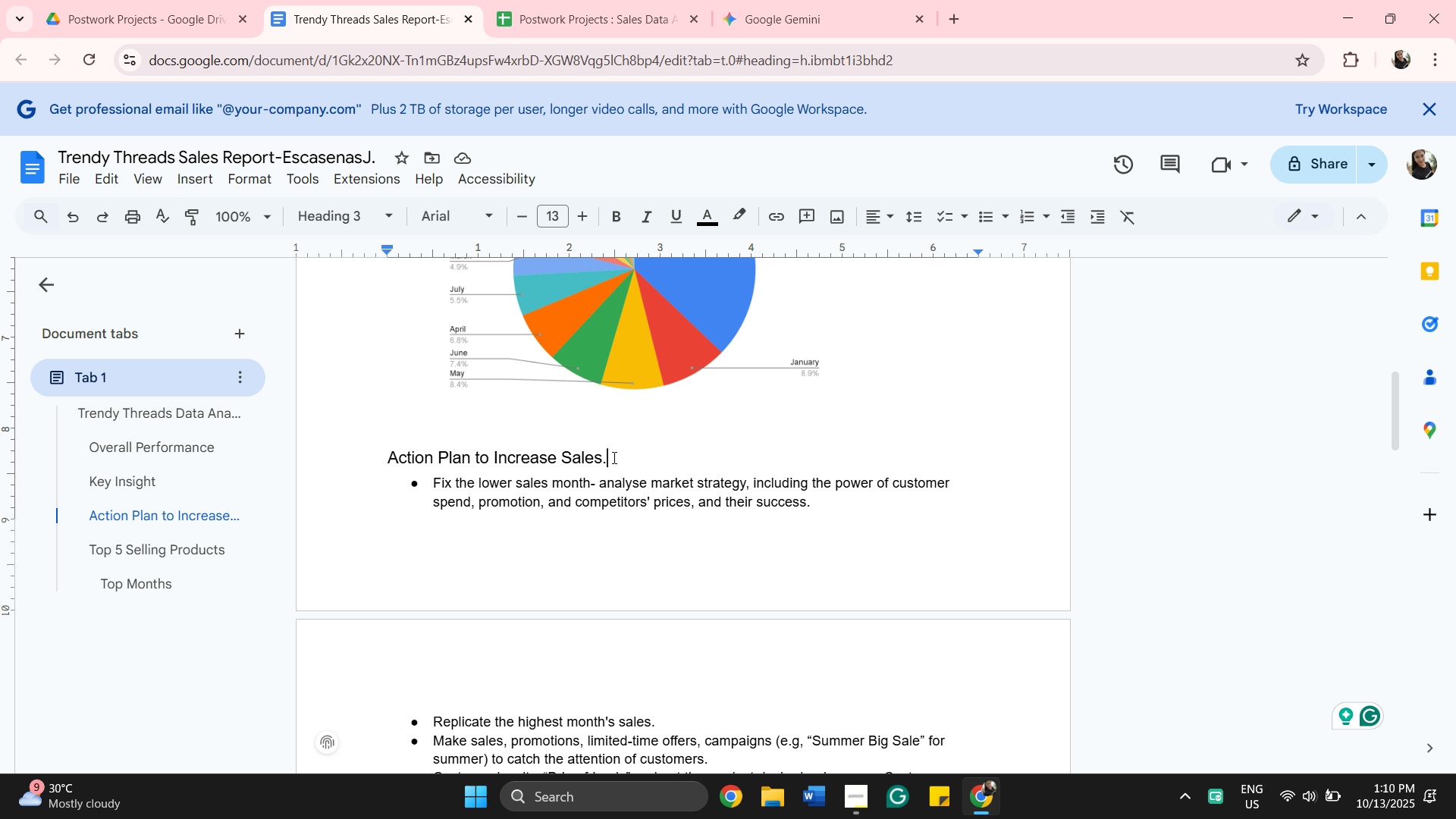 
left_click_drag(start_coordinate=[613, 457], to_coordinate=[390, 443])
 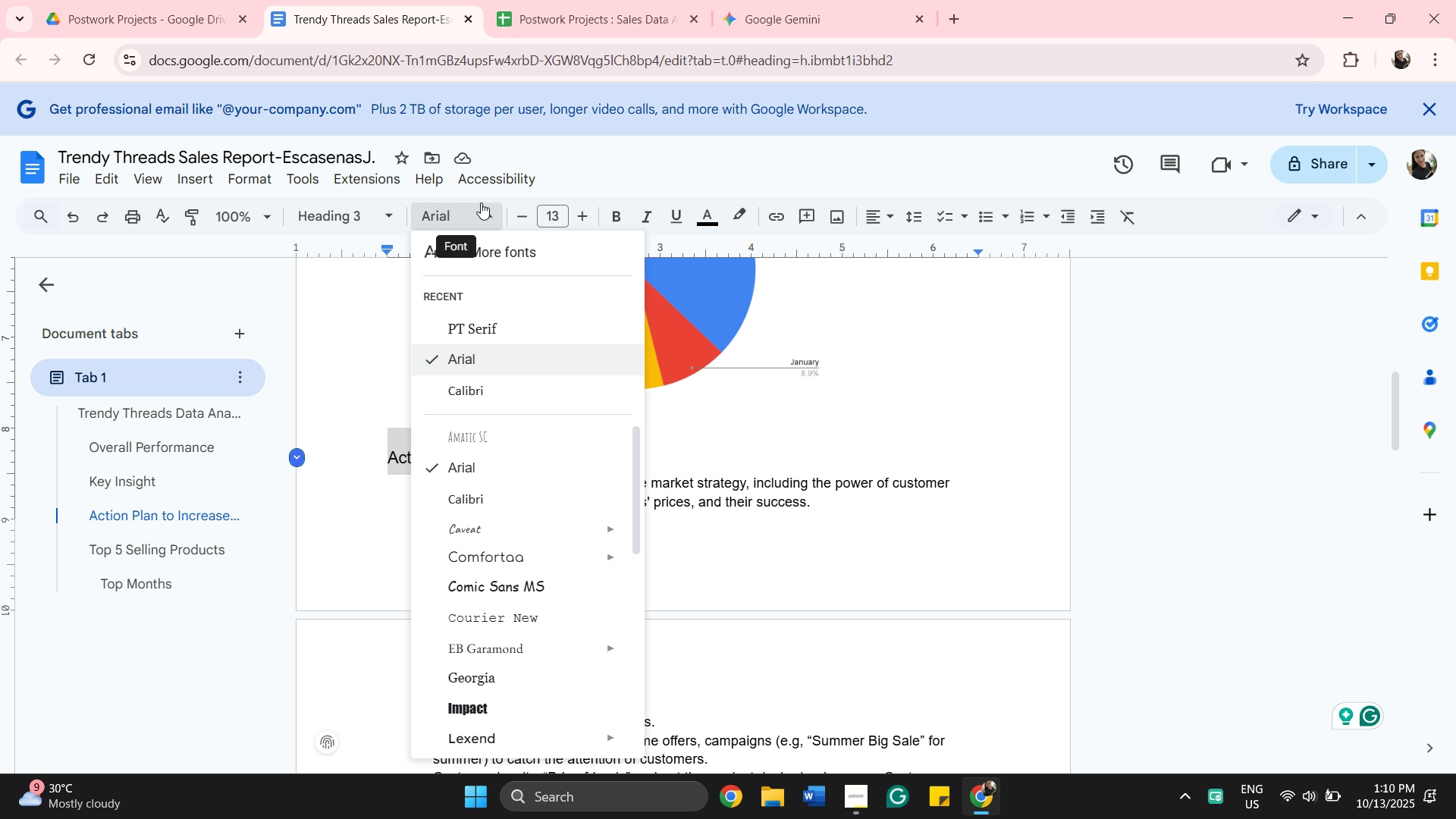 
wait(5.64)
 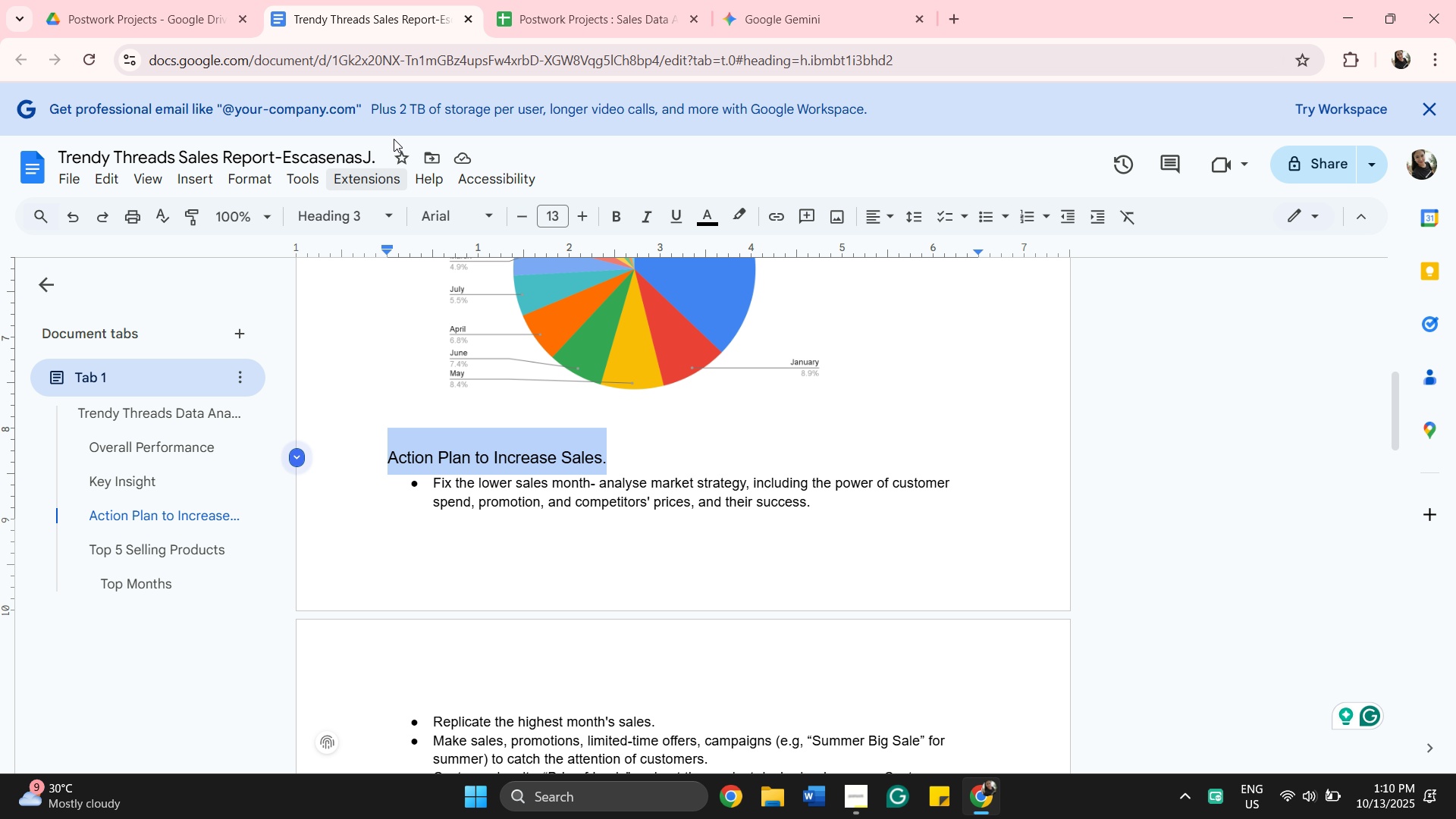 
left_click([493, 331])
 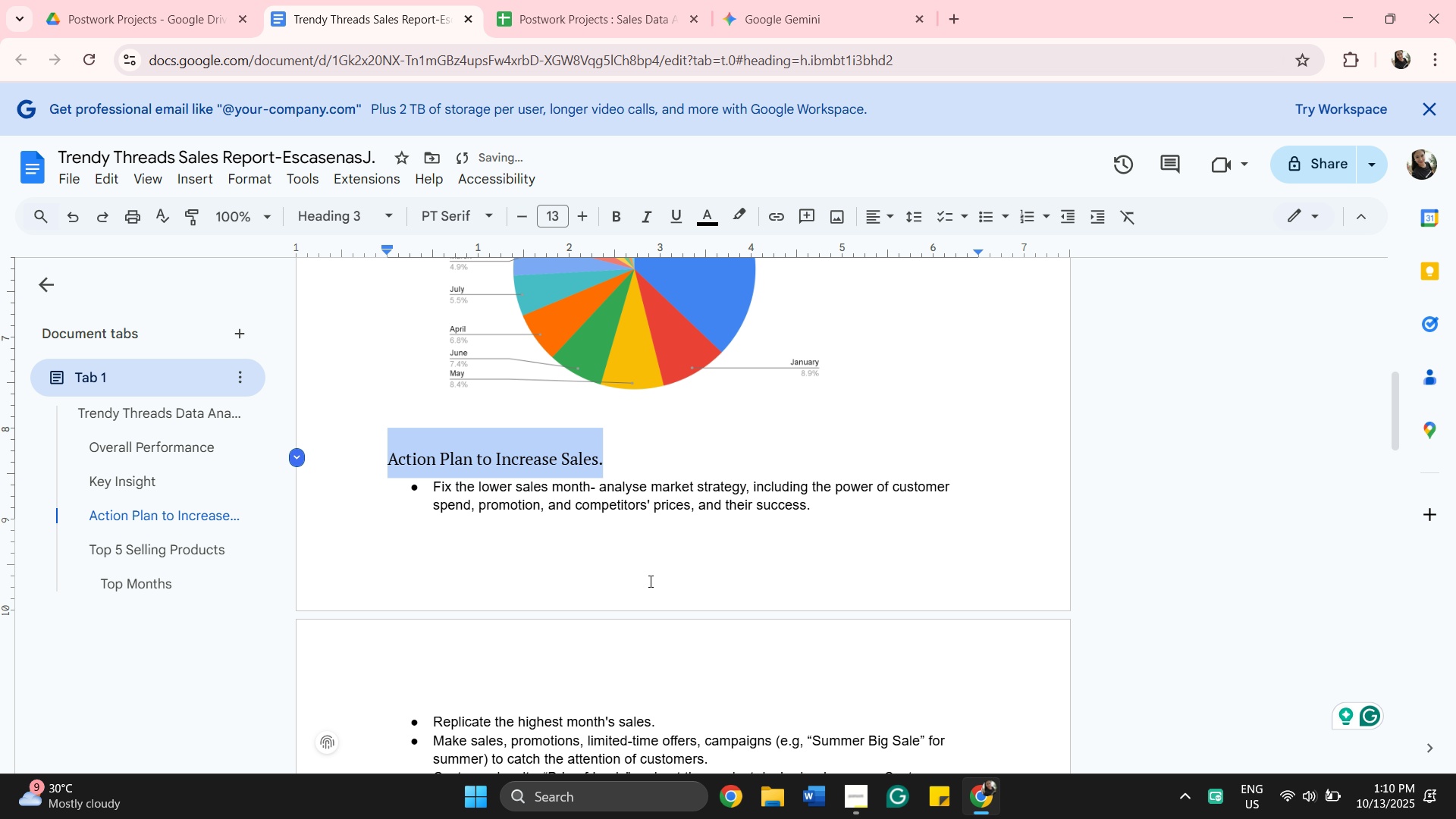 
scroll: coordinate [658, 568], scroll_direction: down, amount: 6.0
 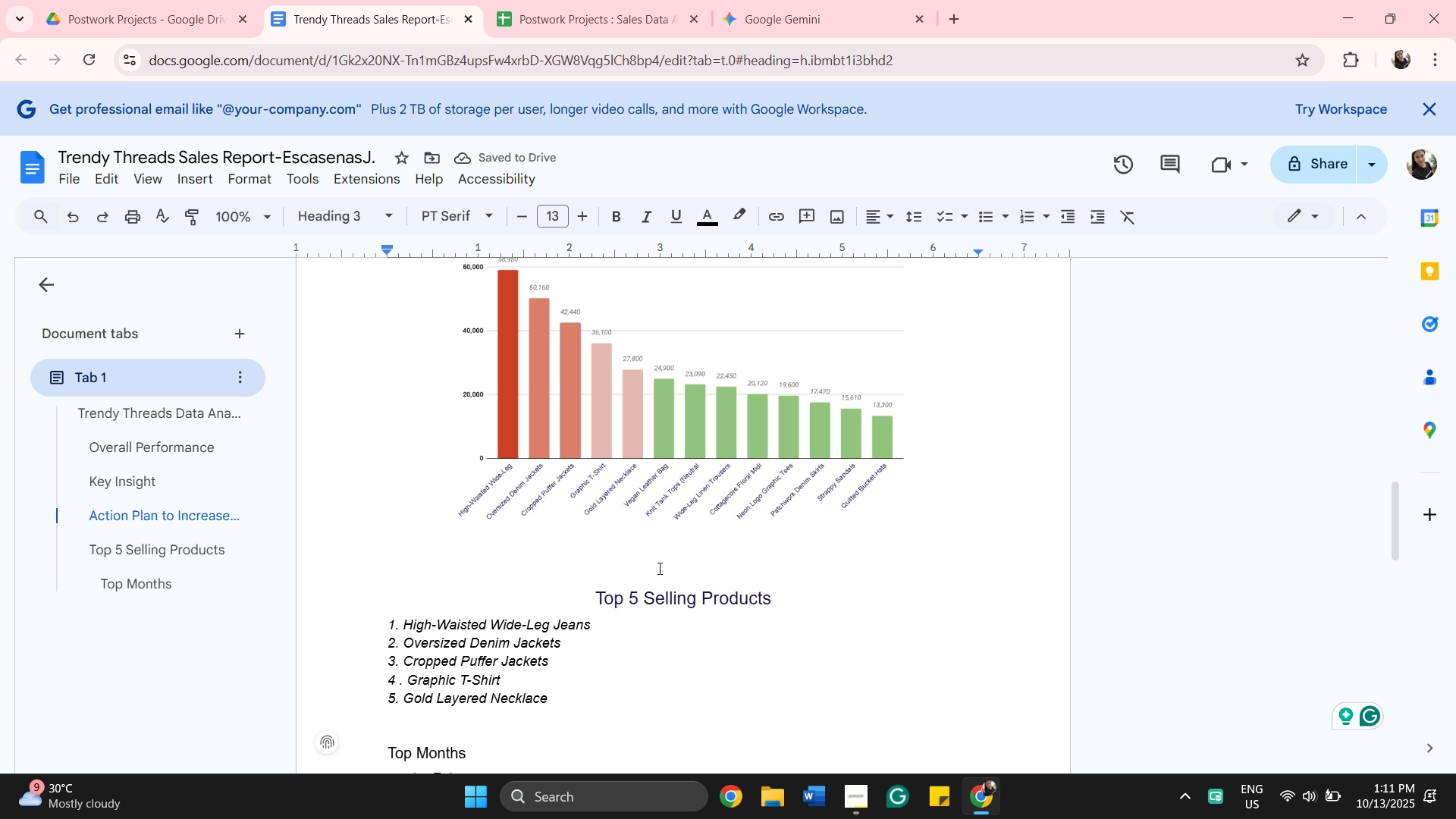 
scroll: coordinate [658, 568], scroll_direction: up, amount: 2.0
 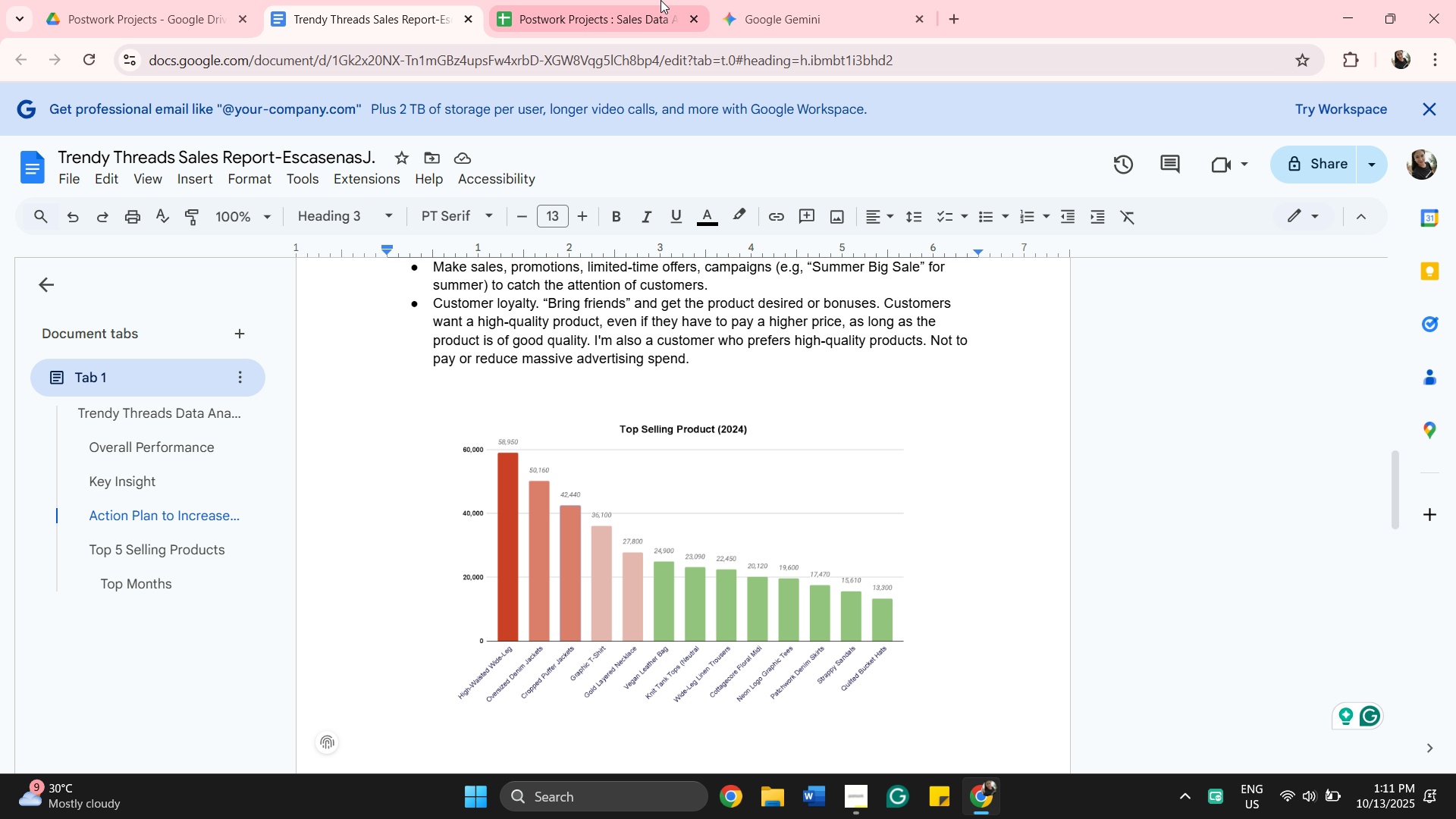 
left_click([630, 19])
 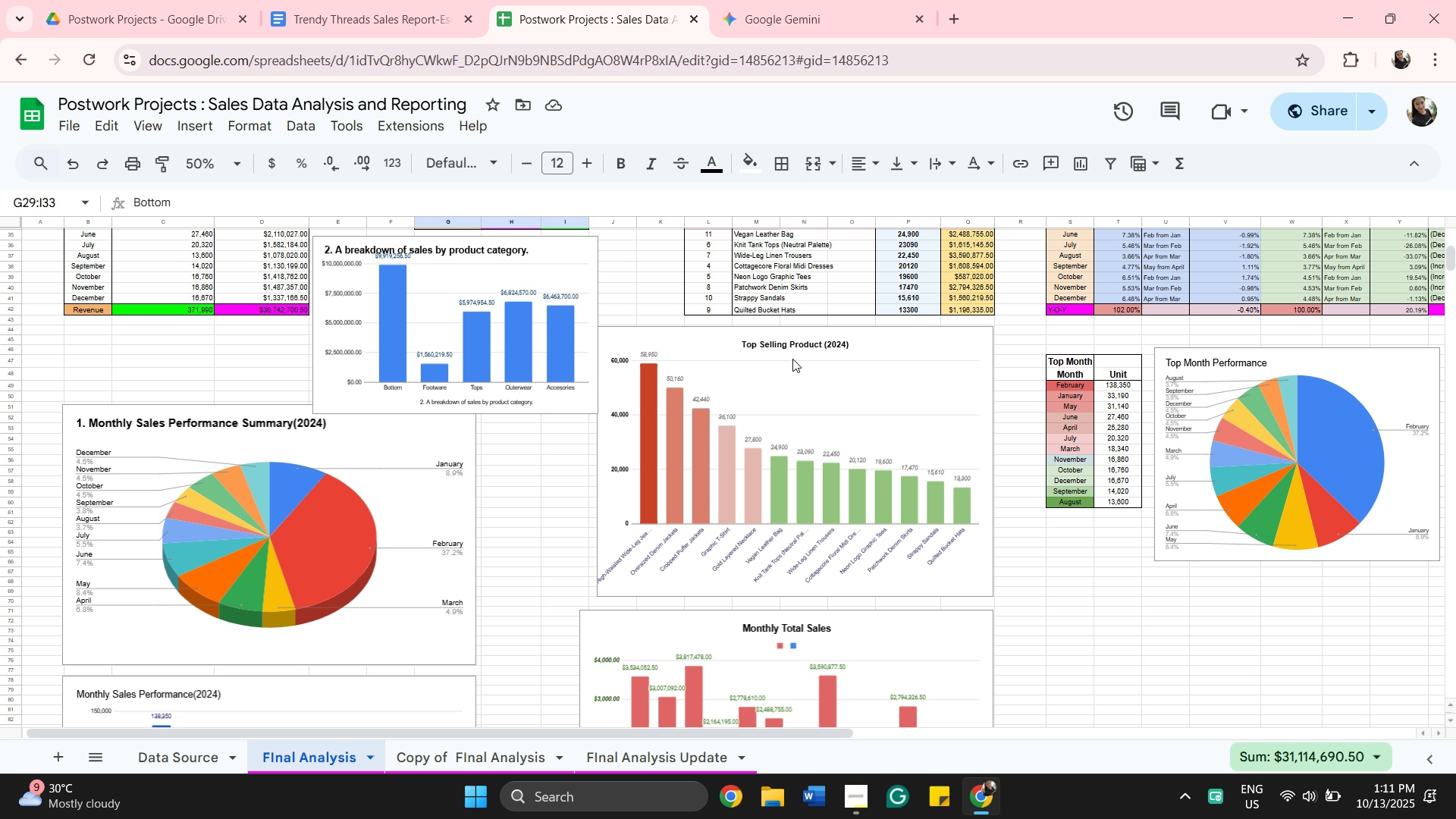 
left_click([793, 344])
 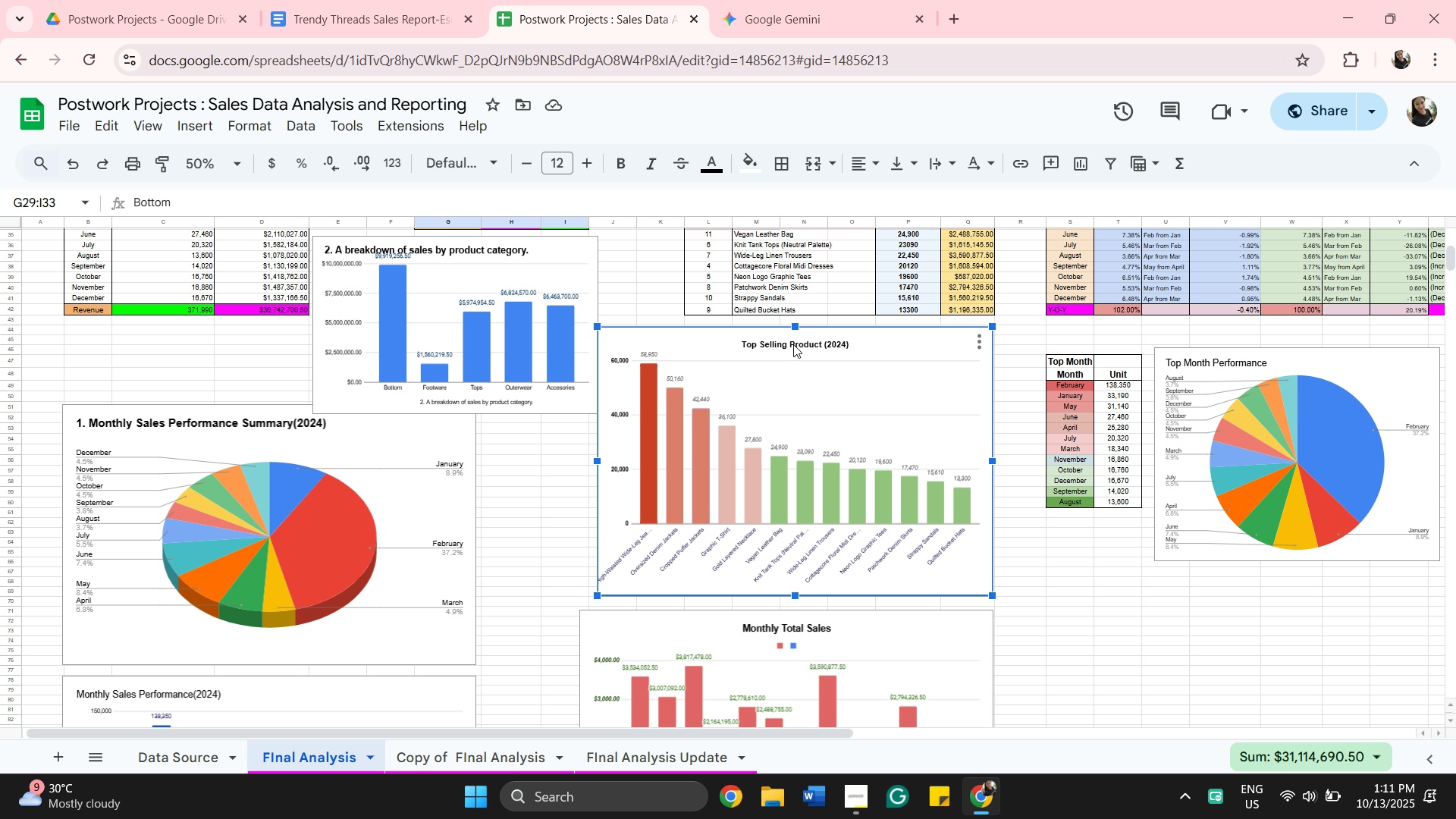 
double_click([793, 344])
 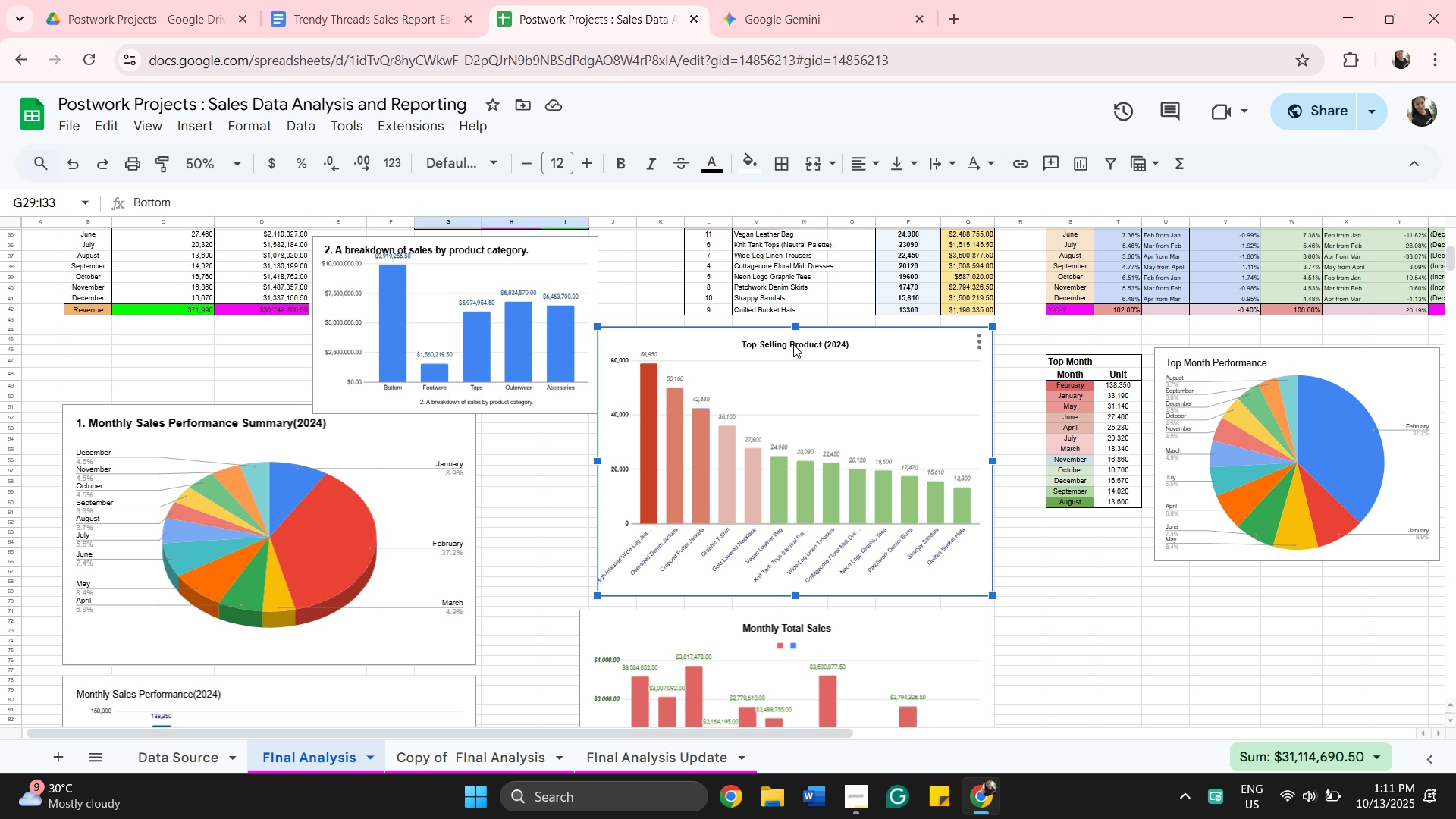 
double_click([793, 344])
 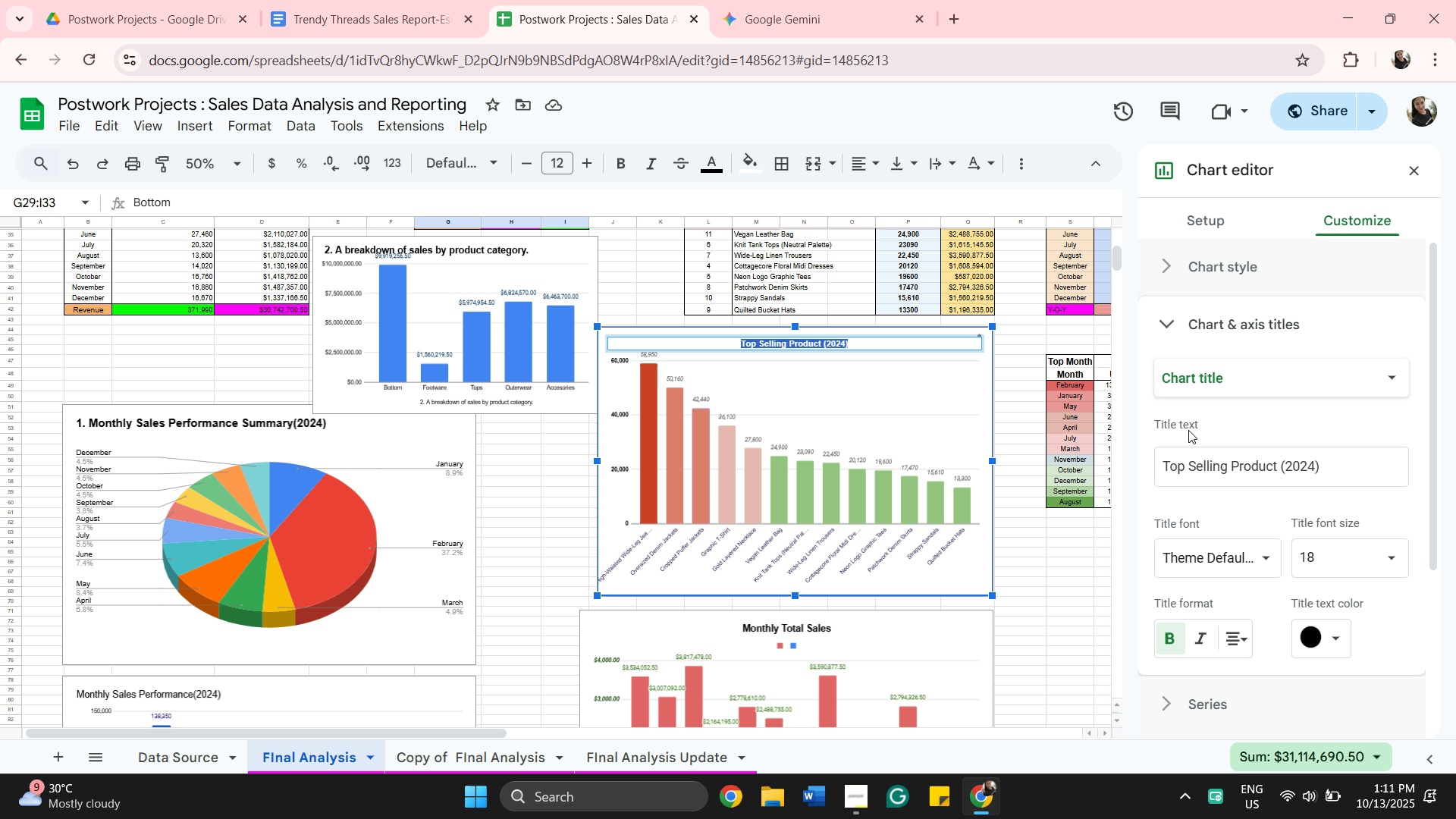 
scroll: coordinate [1216, 605], scroll_direction: down, amount: 1.0
 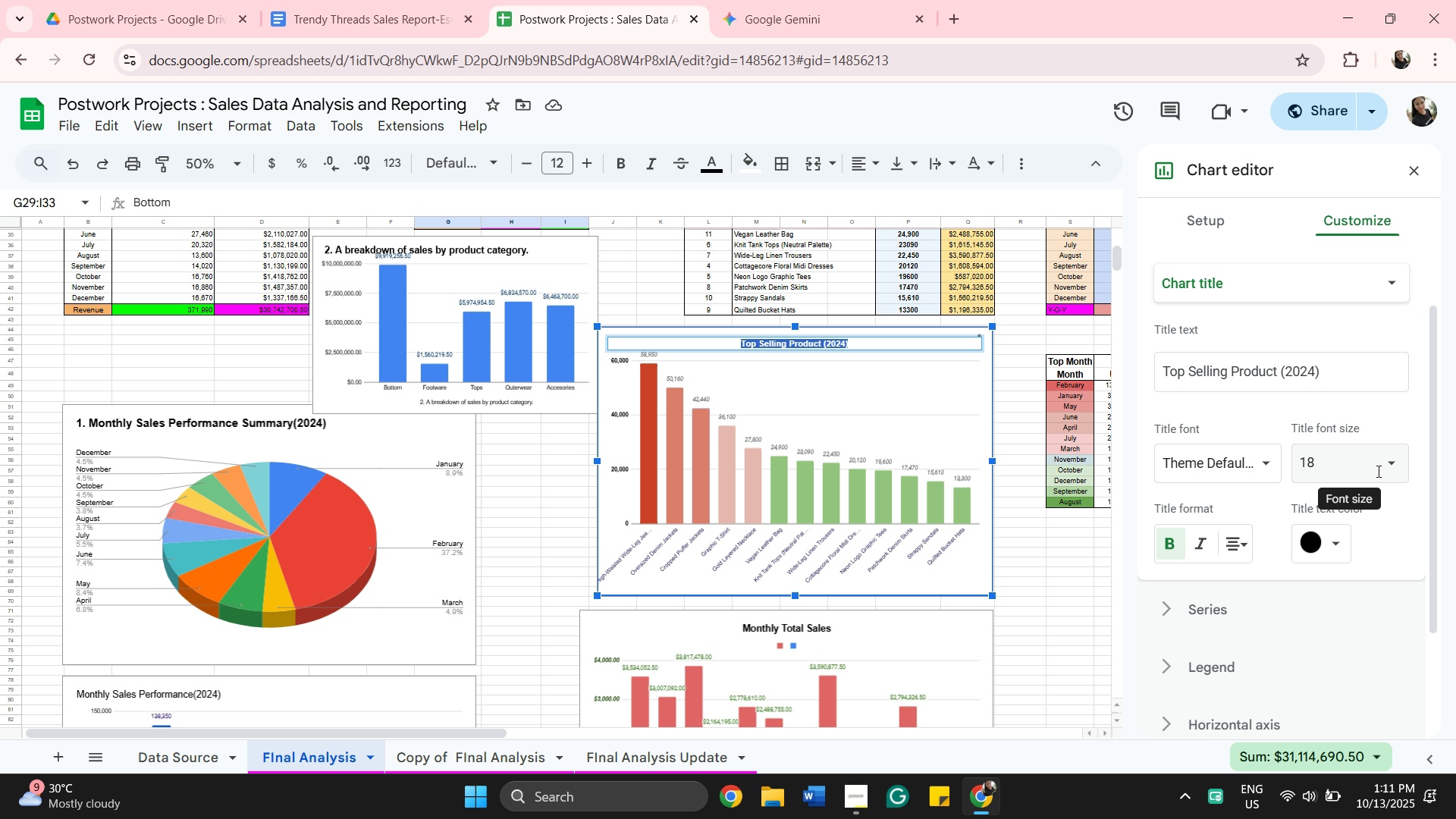 
left_click([1377, 471])
 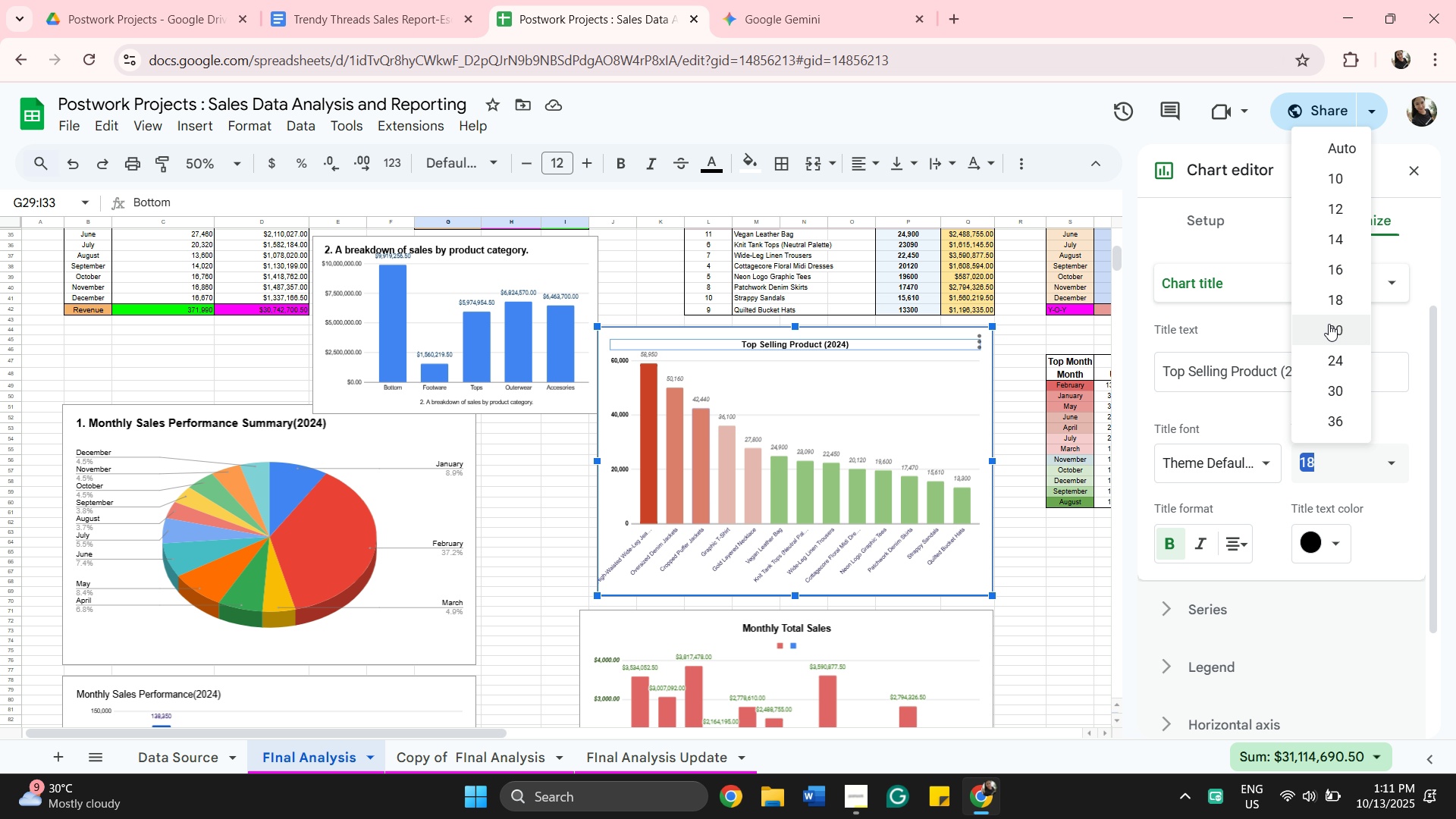 
left_click([1329, 324])
 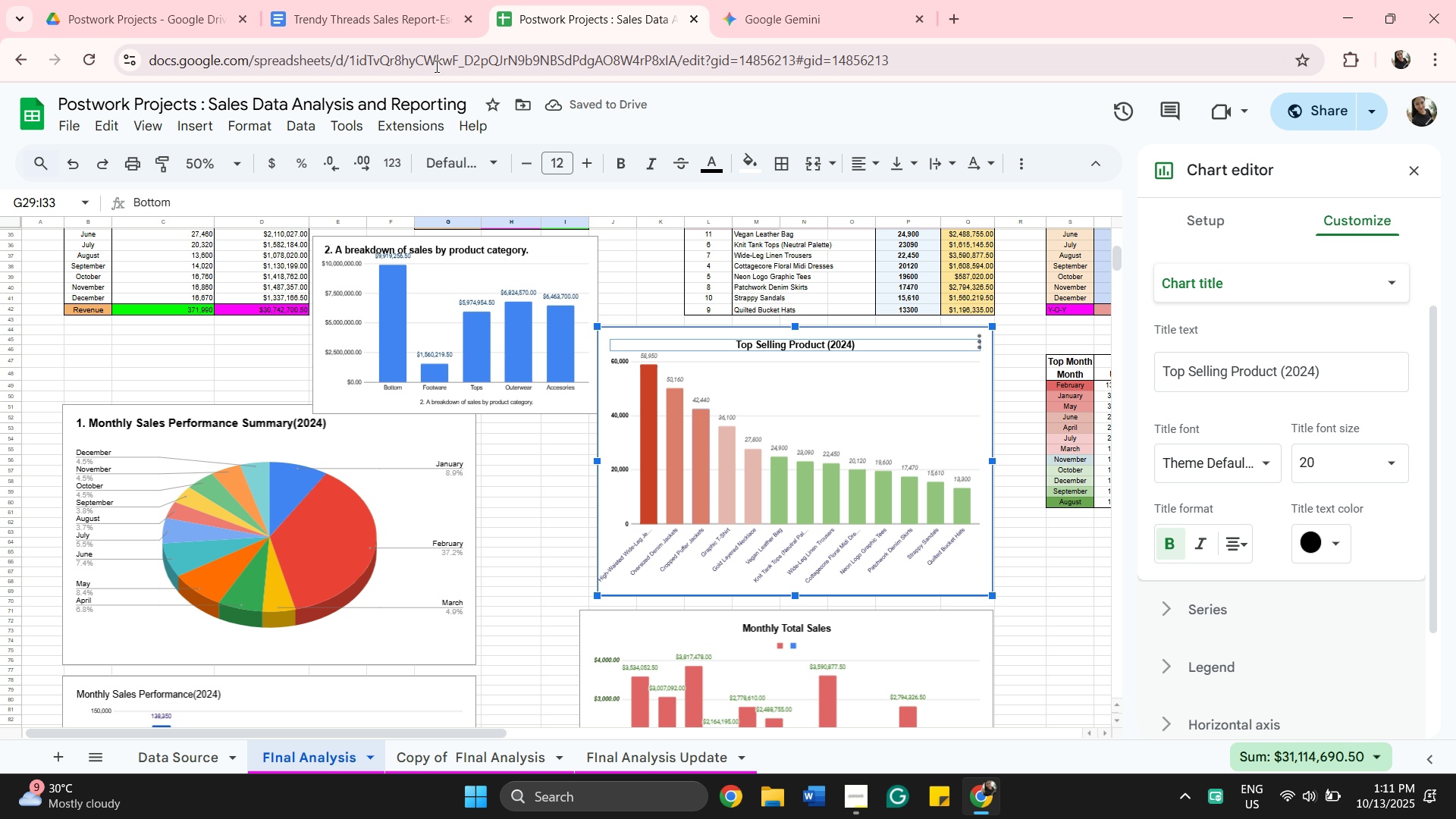 
left_click_drag(start_coordinate=[386, 16], to_coordinate=[390, 14])
 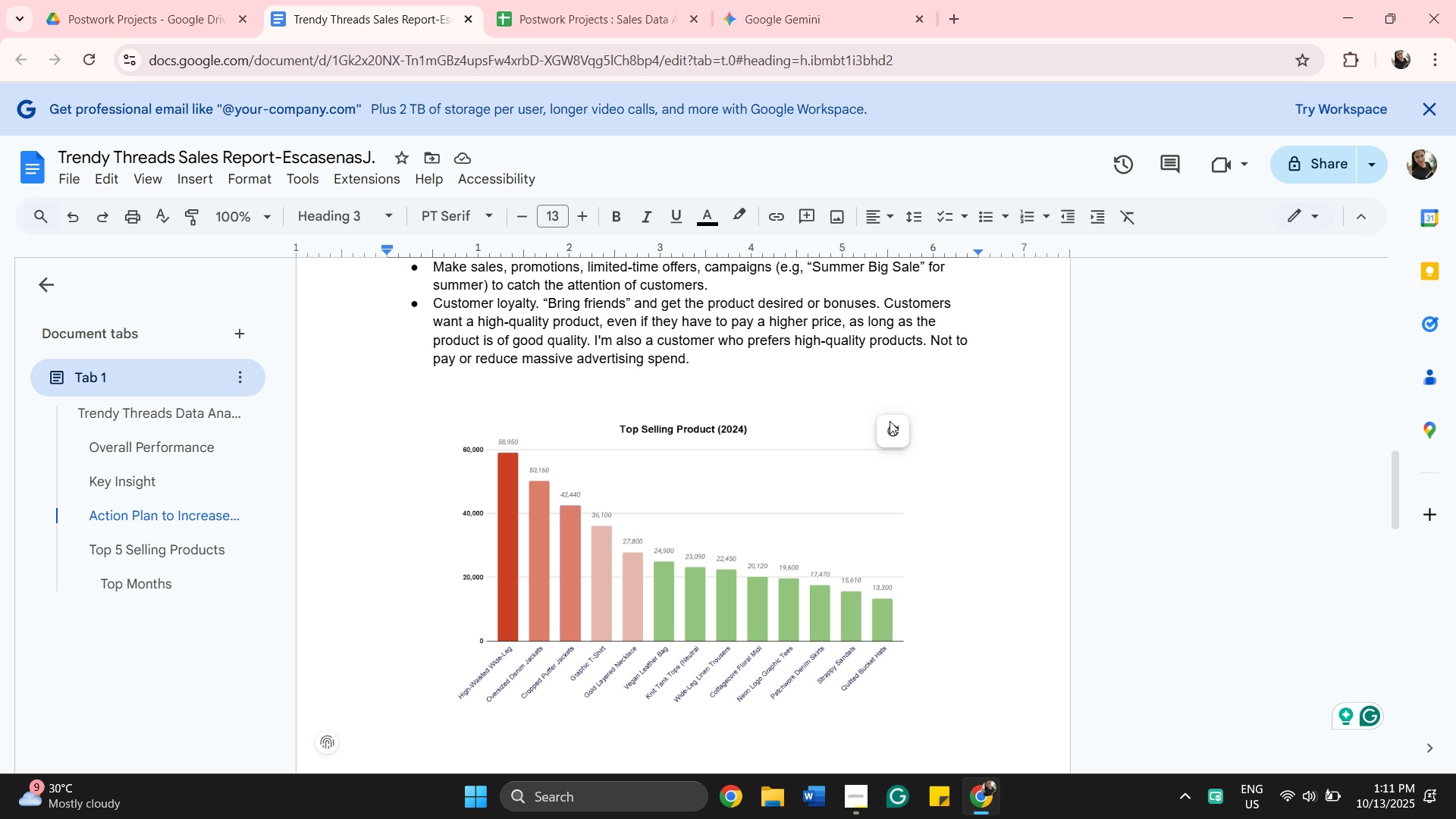 
left_click([896, 425])
 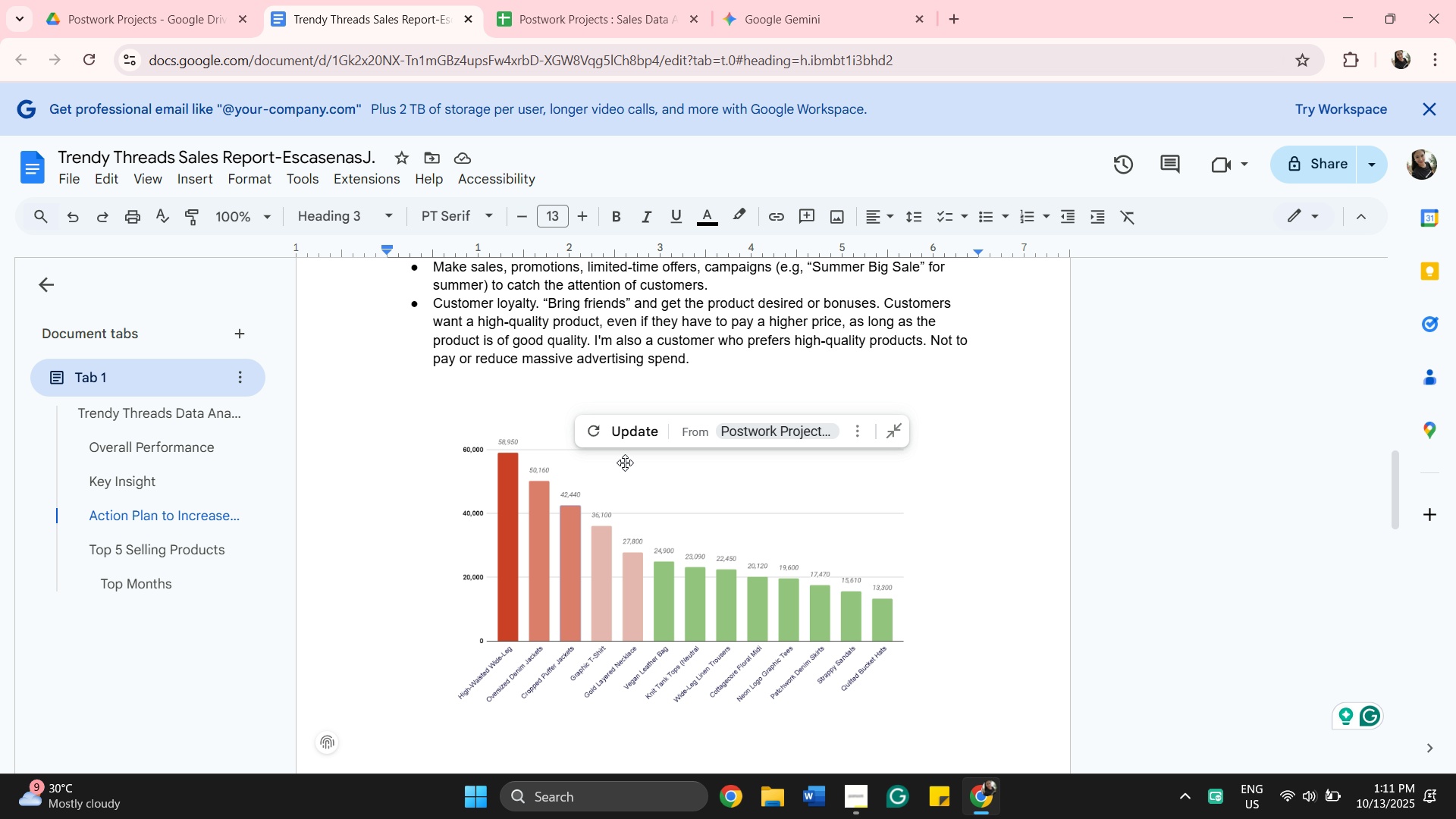 
left_click_drag(start_coordinate=[620, 435], to_coordinate=[626, 433])
 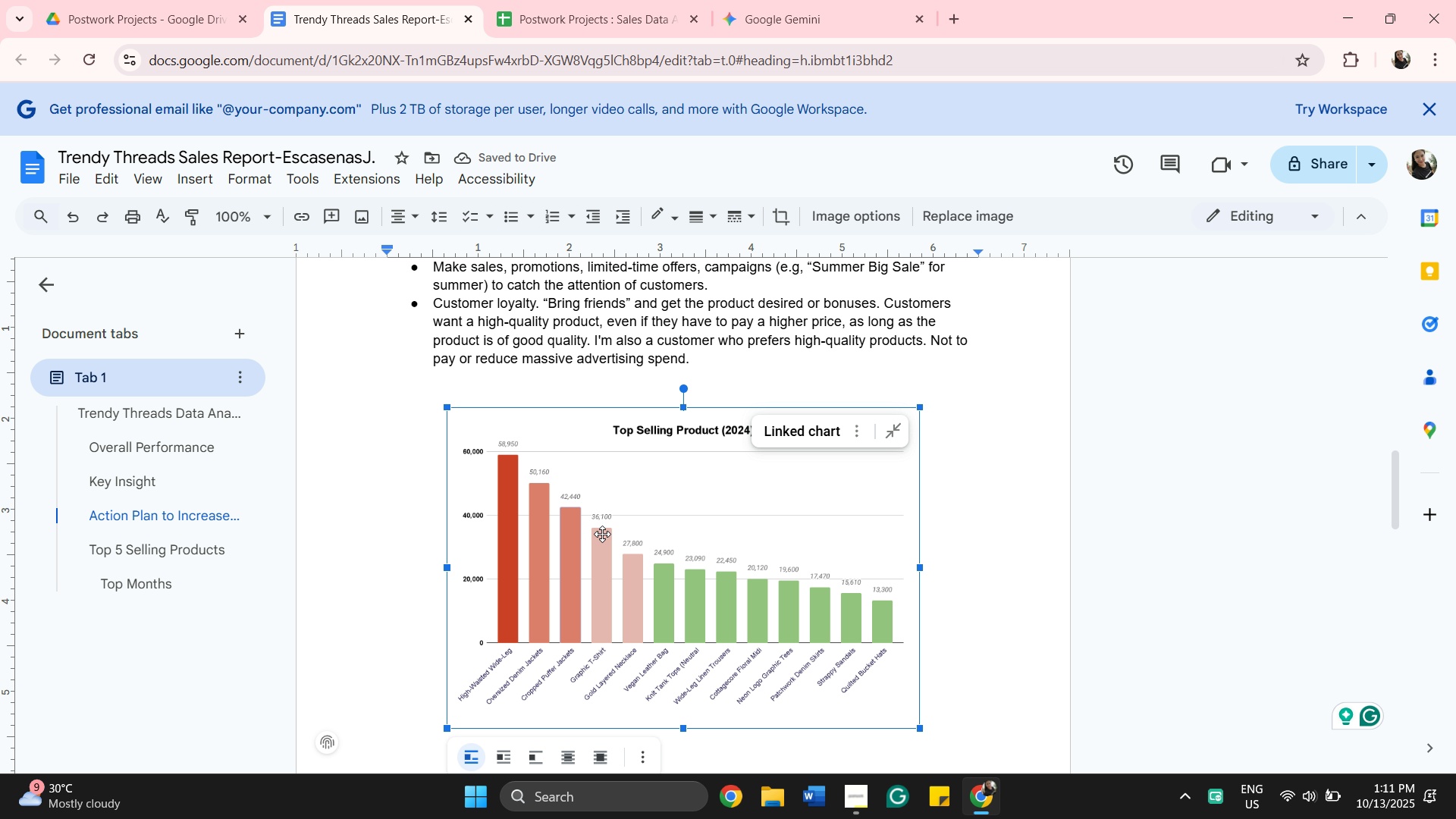 
wait(6.12)
 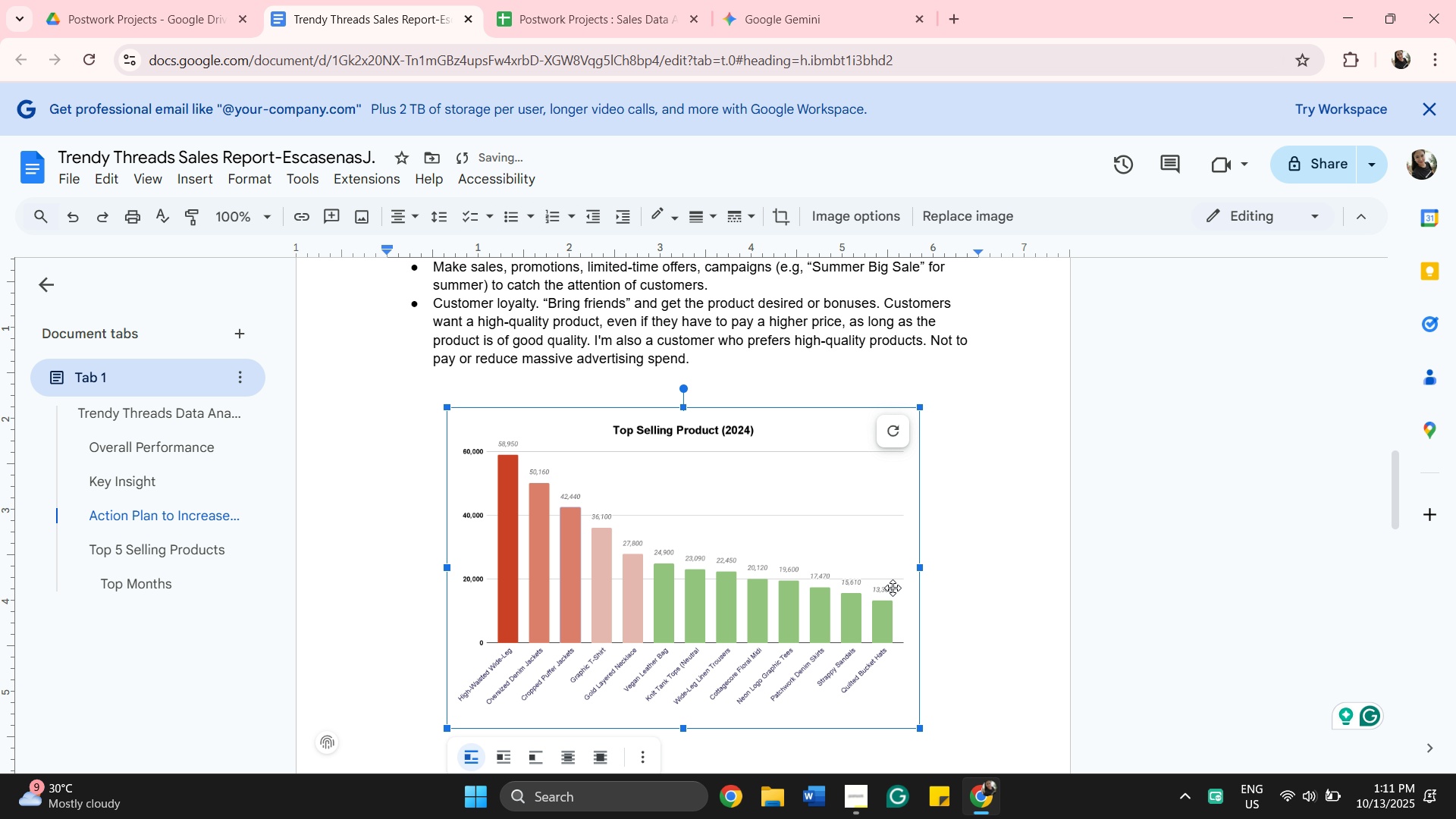 
scroll: coordinate [604, 482], scroll_direction: up, amount: 2.0
 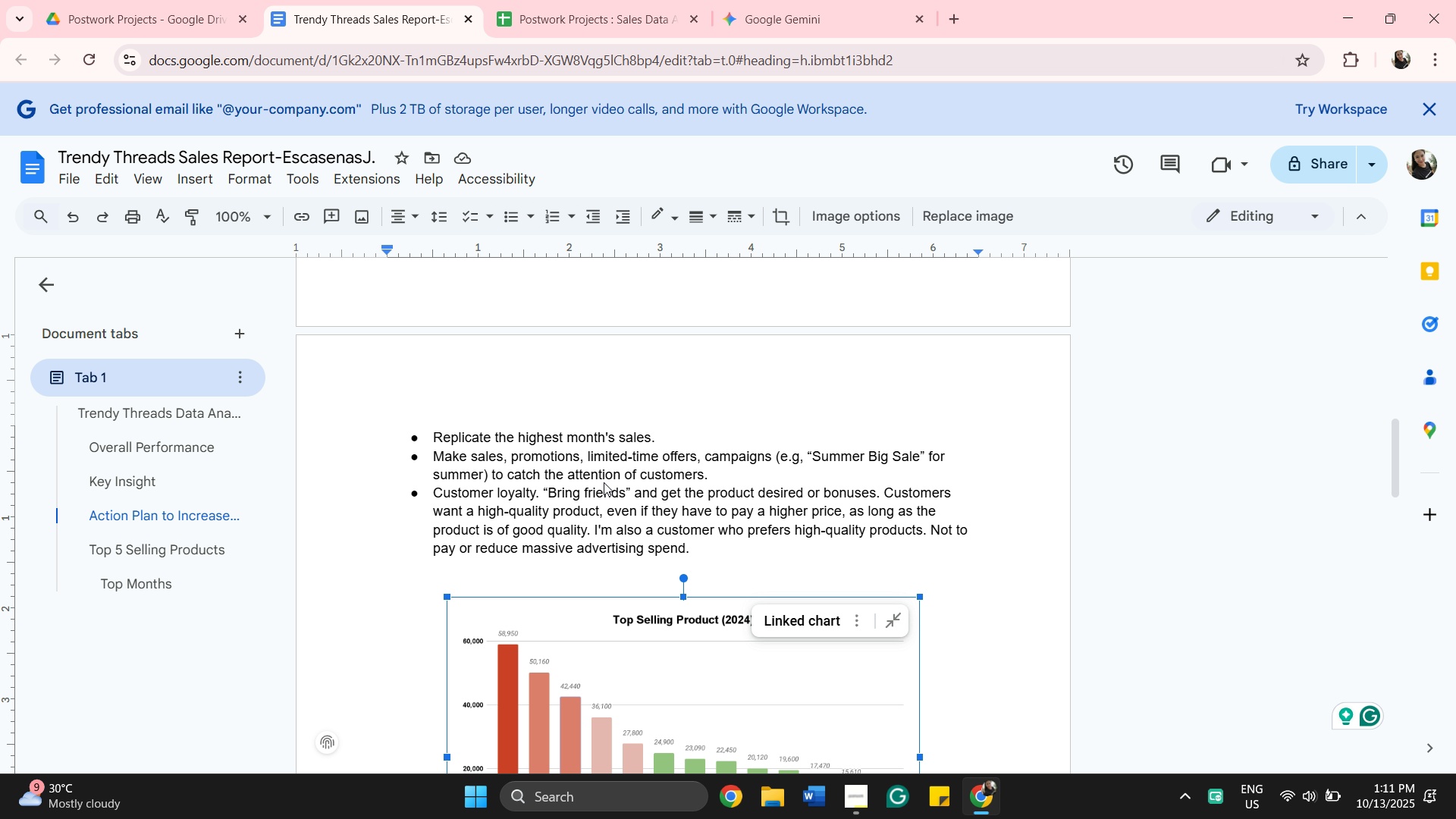 
scroll: coordinate [604, 482], scroll_direction: down, amount: 6.0
 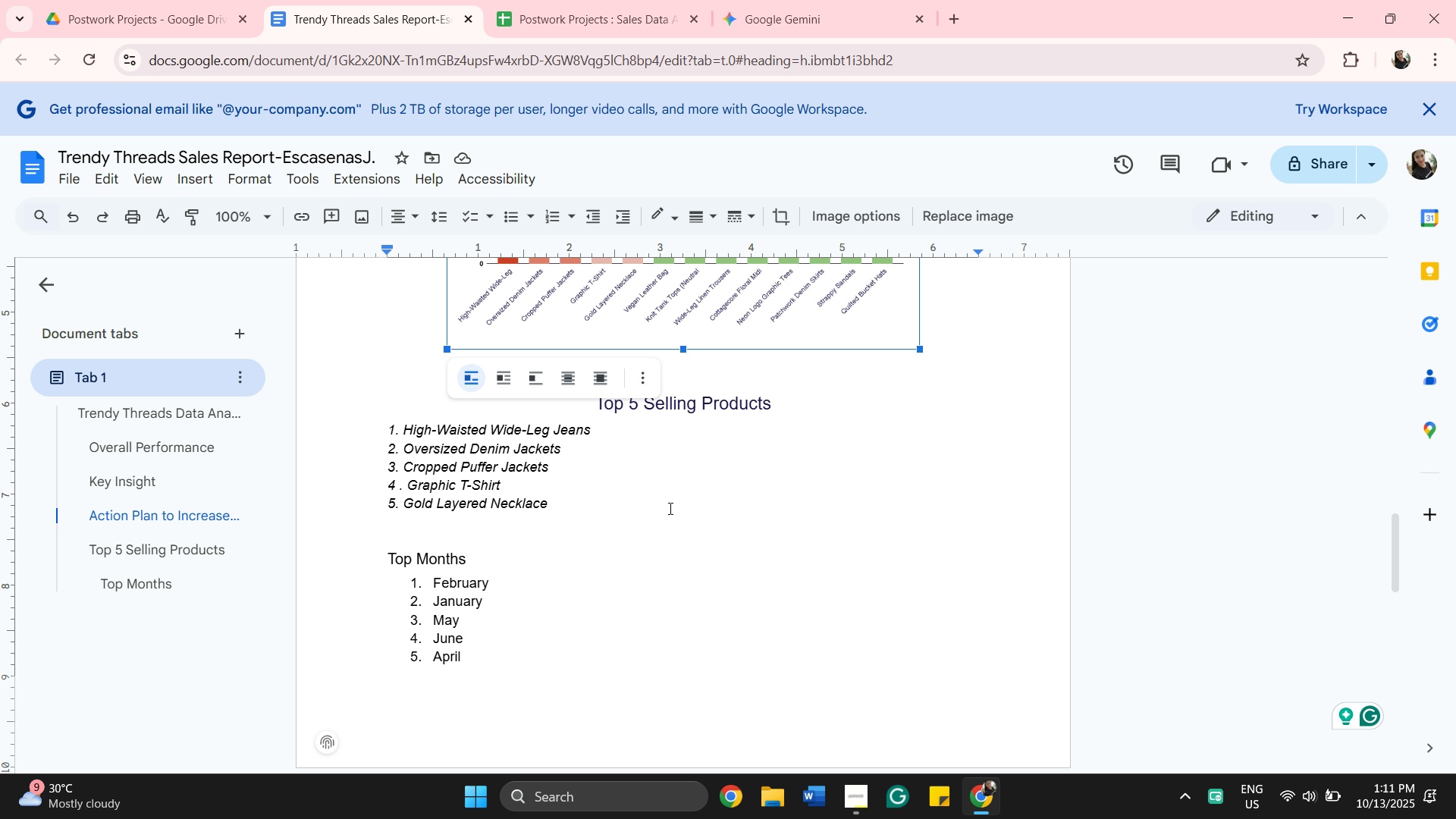 
left_click_drag(start_coordinate=[678, 508], to_coordinate=[680, 503])
 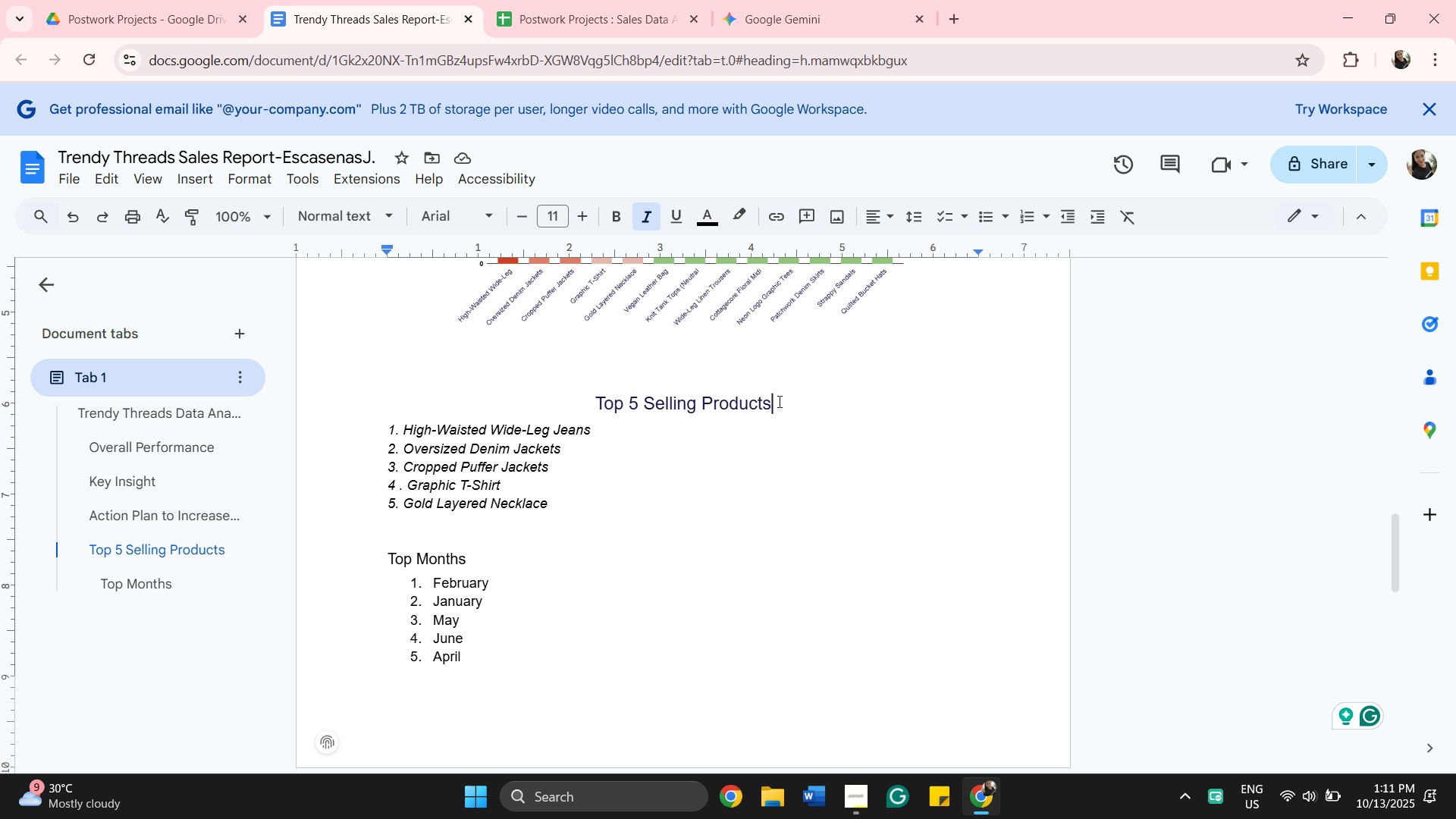 
left_click_drag(start_coordinate=[778, 401], to_coordinate=[553, 399])
 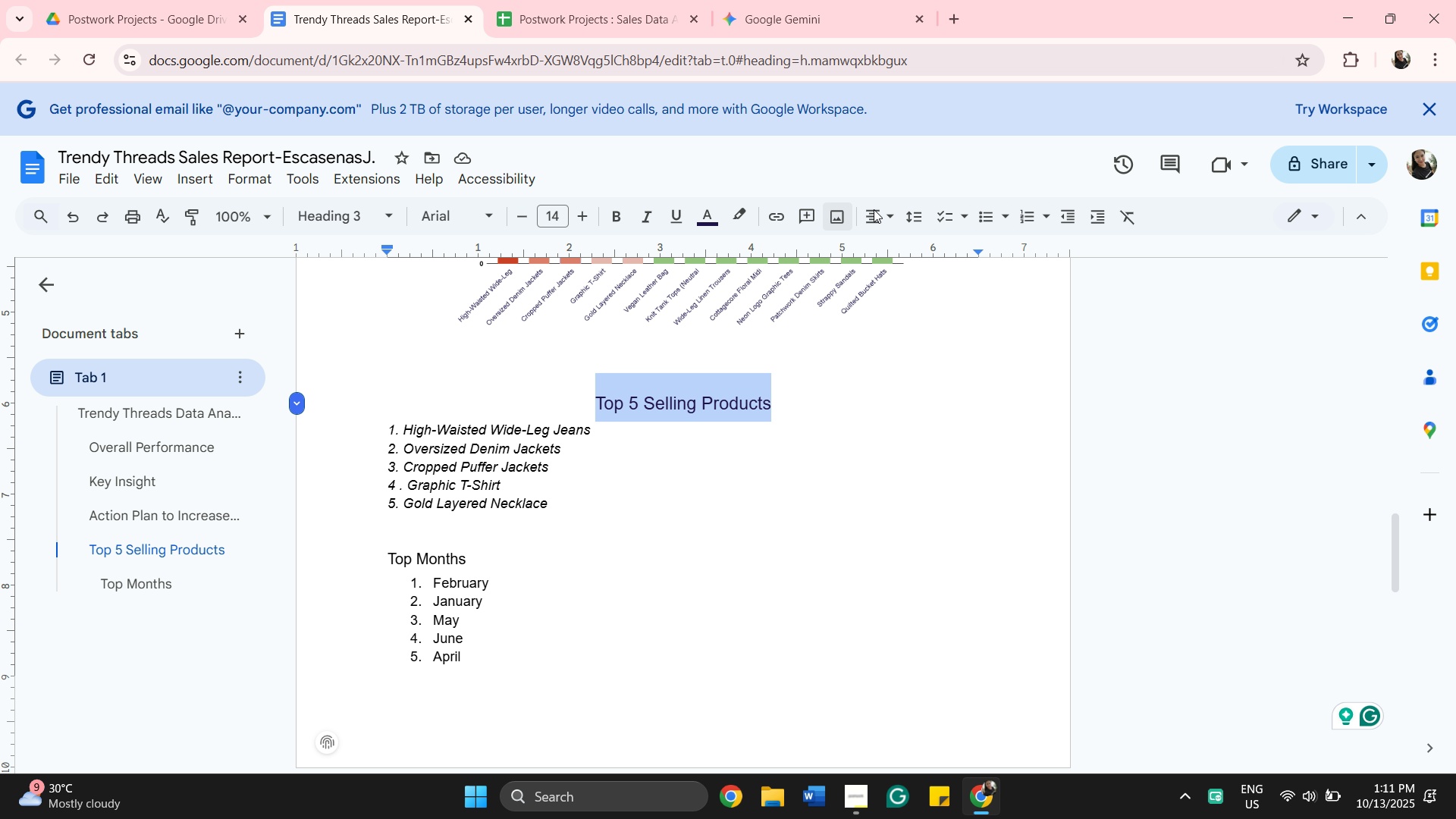 
left_click([886, 207])
 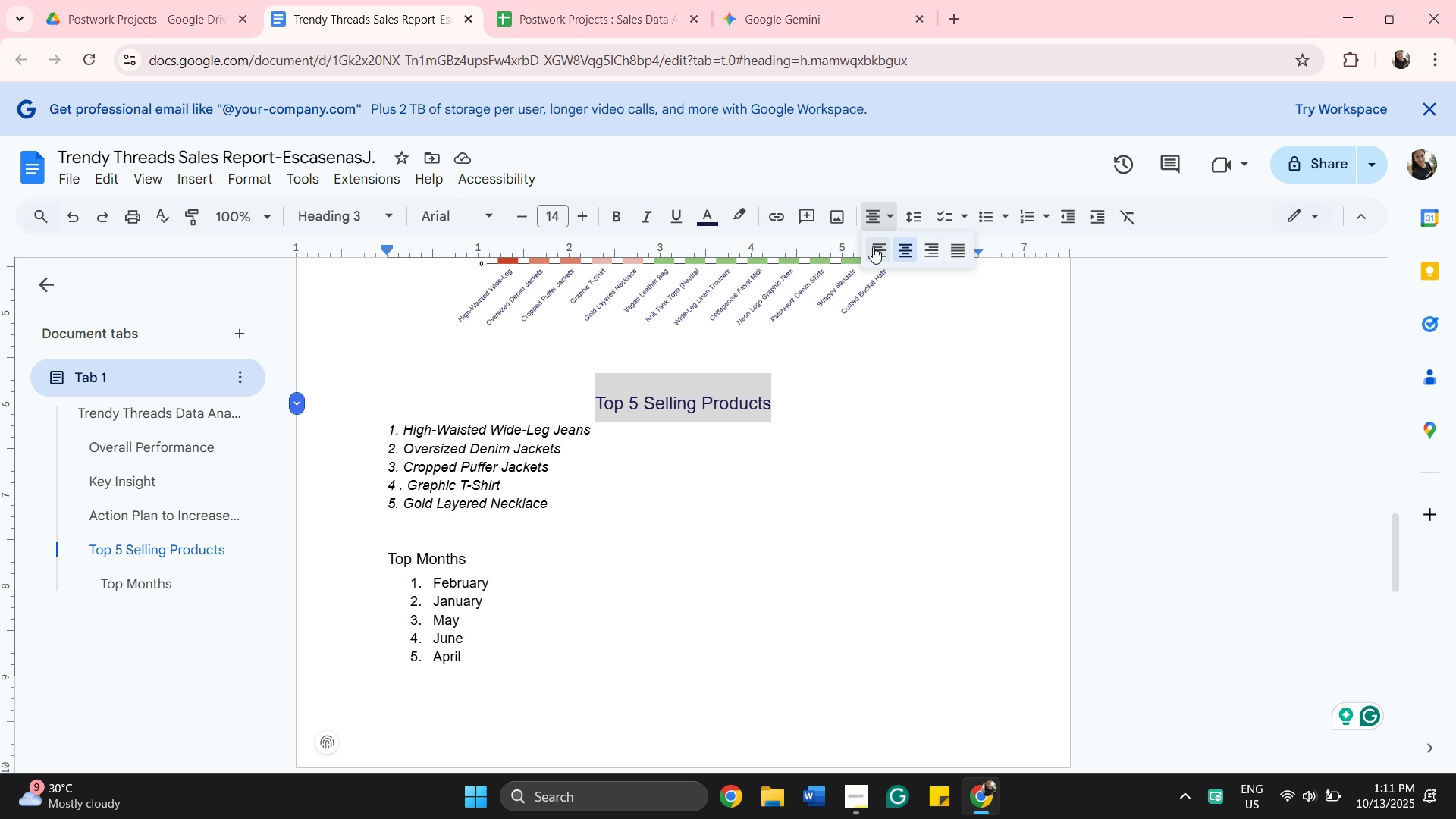 
left_click([873, 246])
 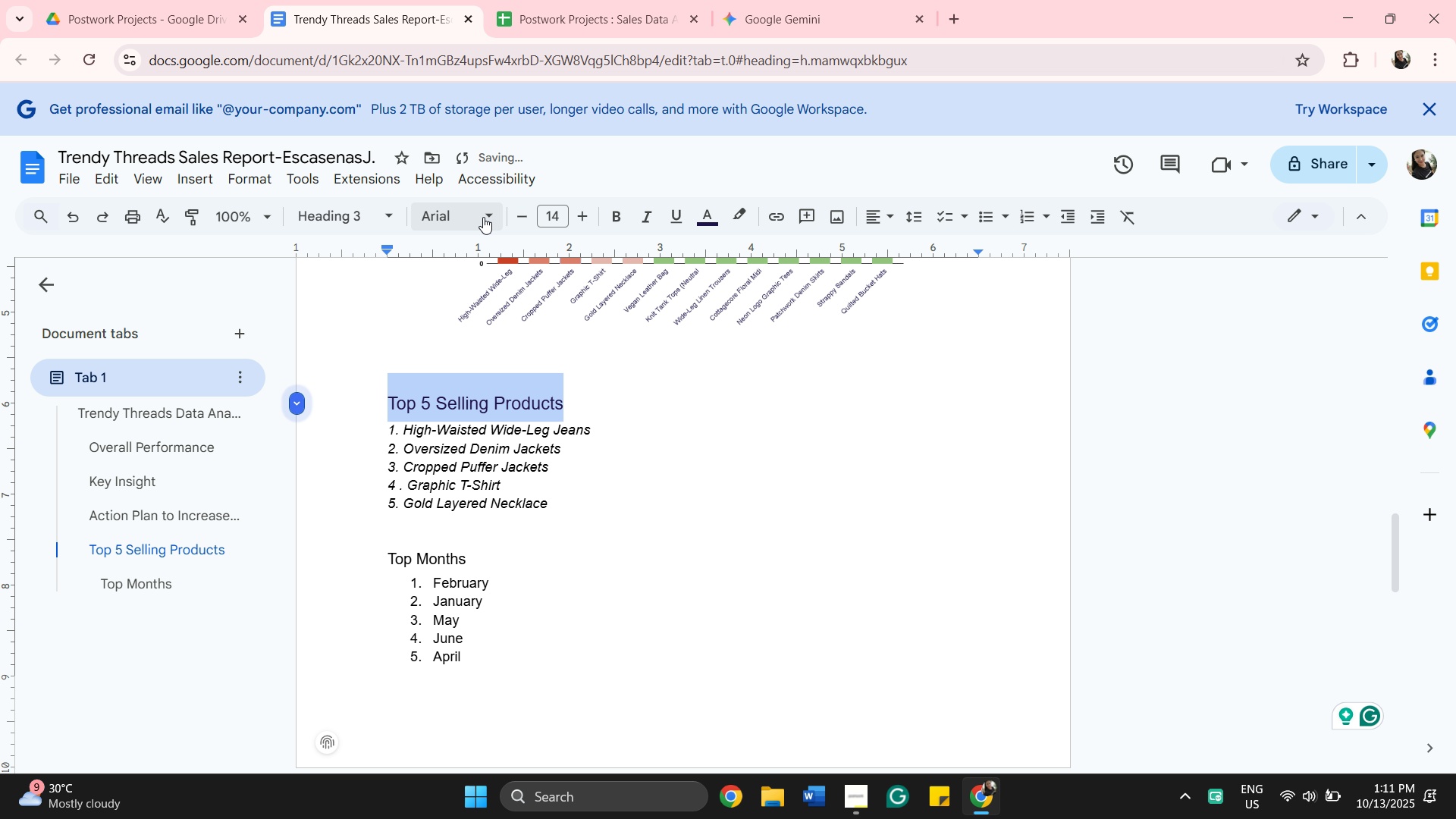 
left_click([483, 217])
 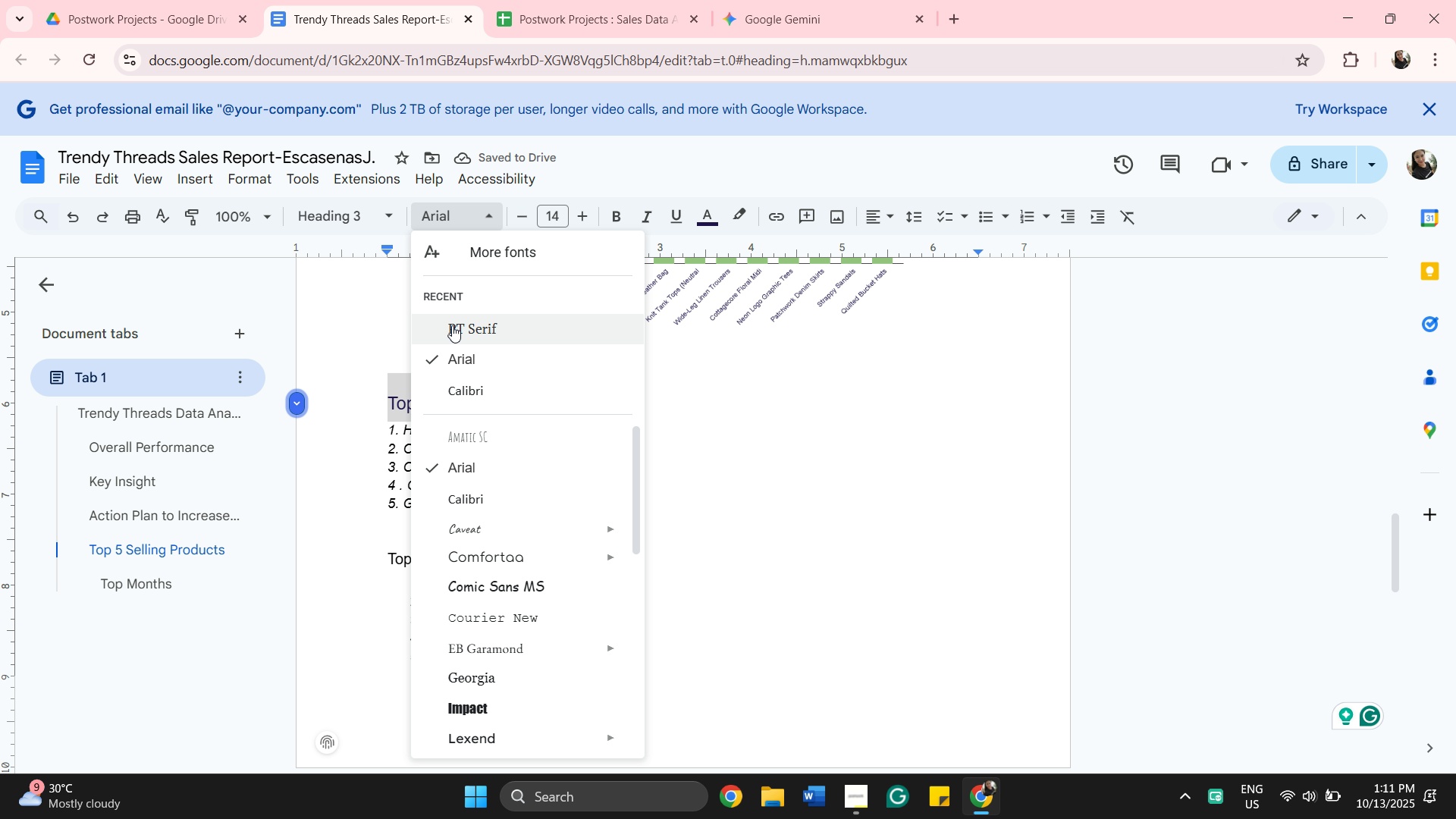 
left_click([452, 325])
 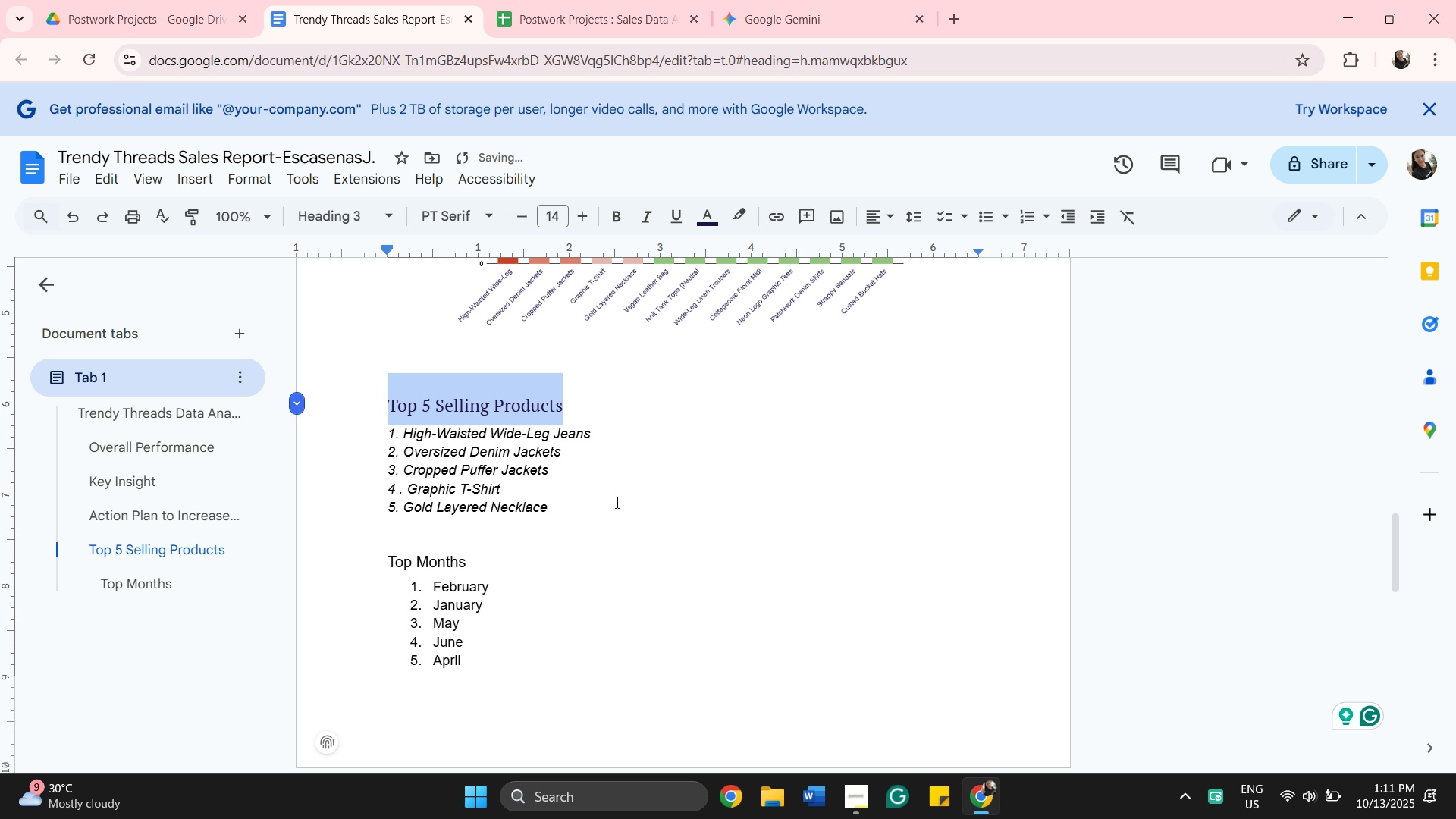 
left_click([616, 502])
 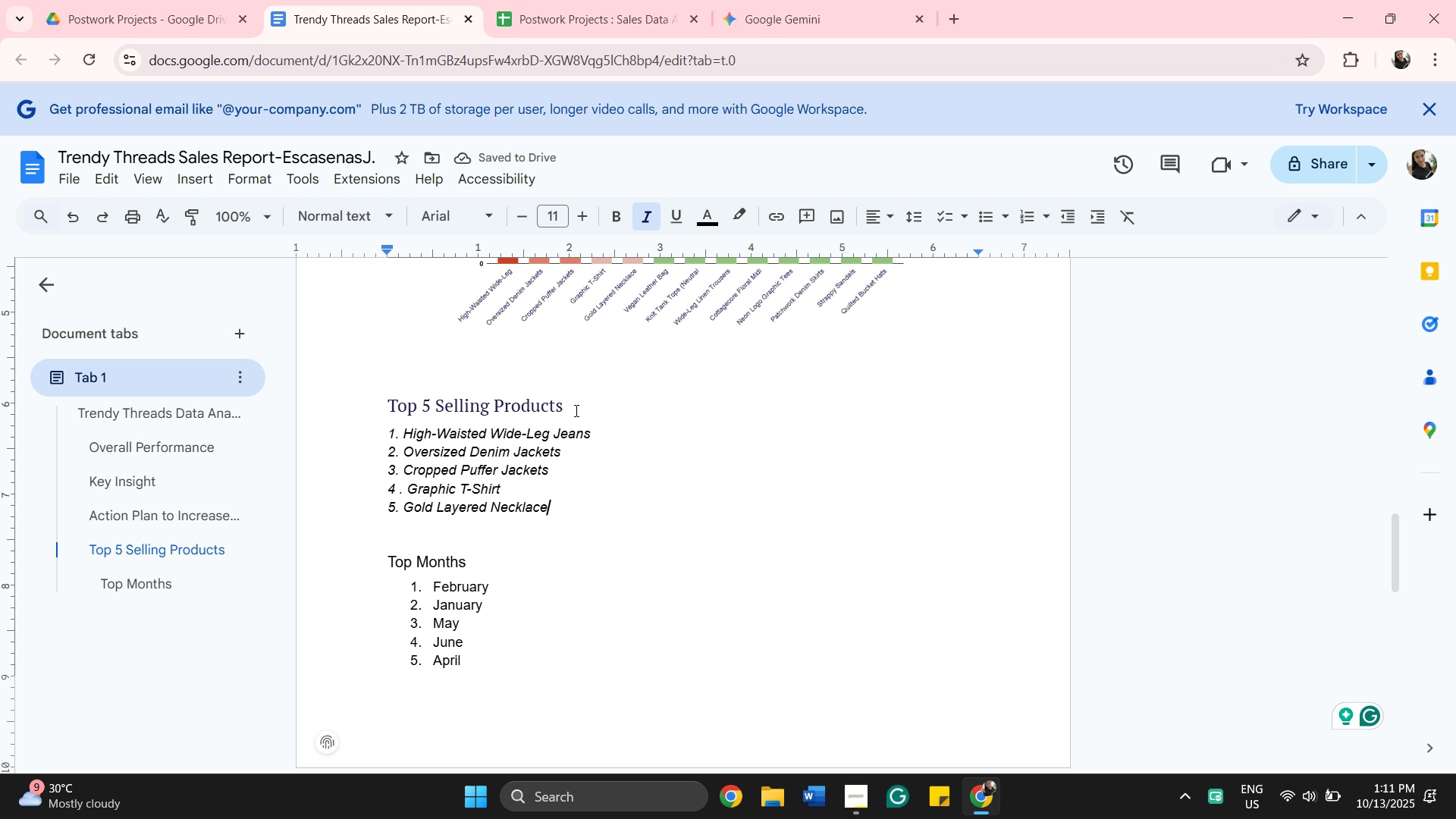 
left_click_drag(start_coordinate=[568, 406], to_coordinate=[381, 420])
 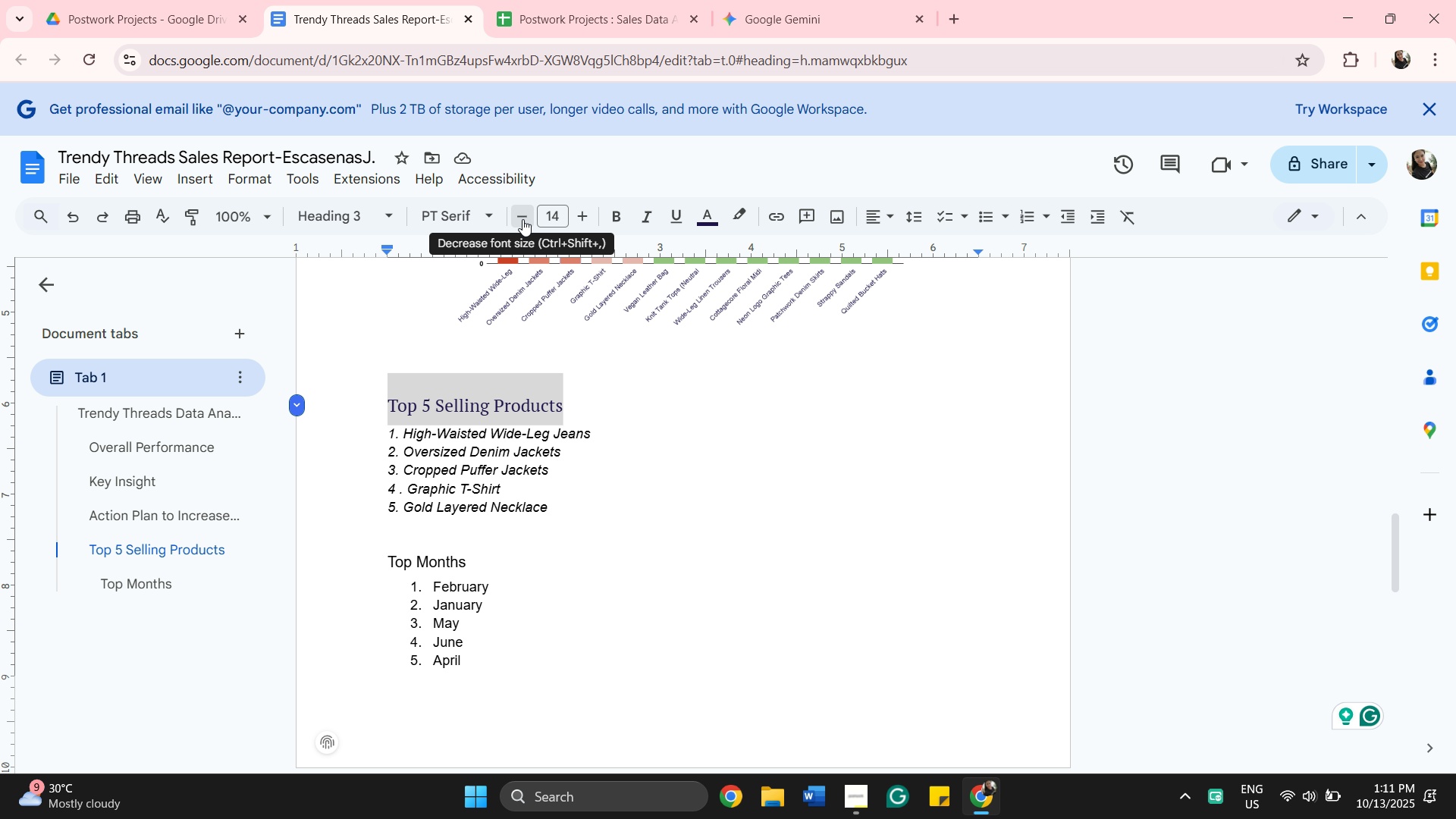 
left_click([522, 219])
 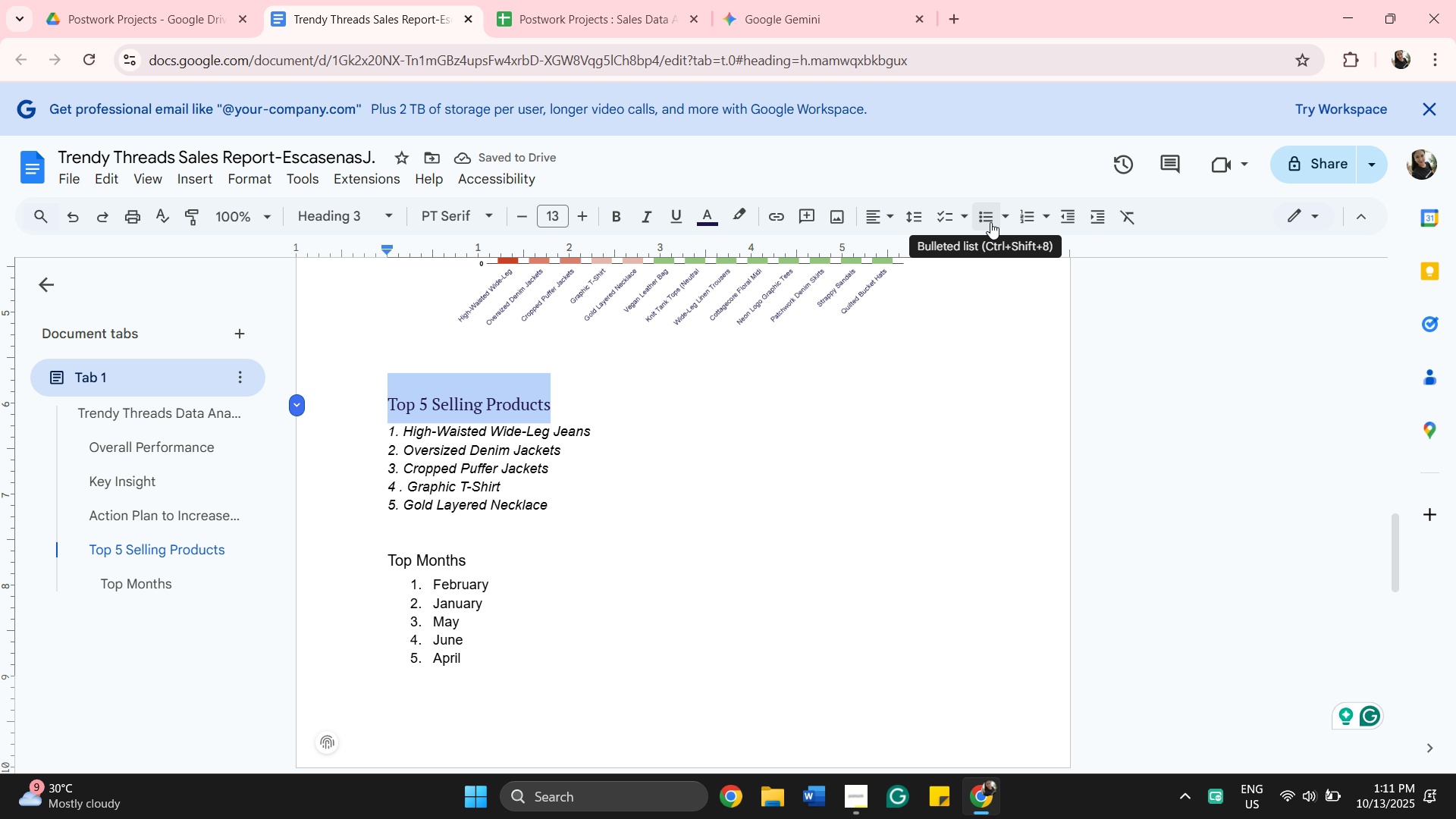 
wait(8.67)
 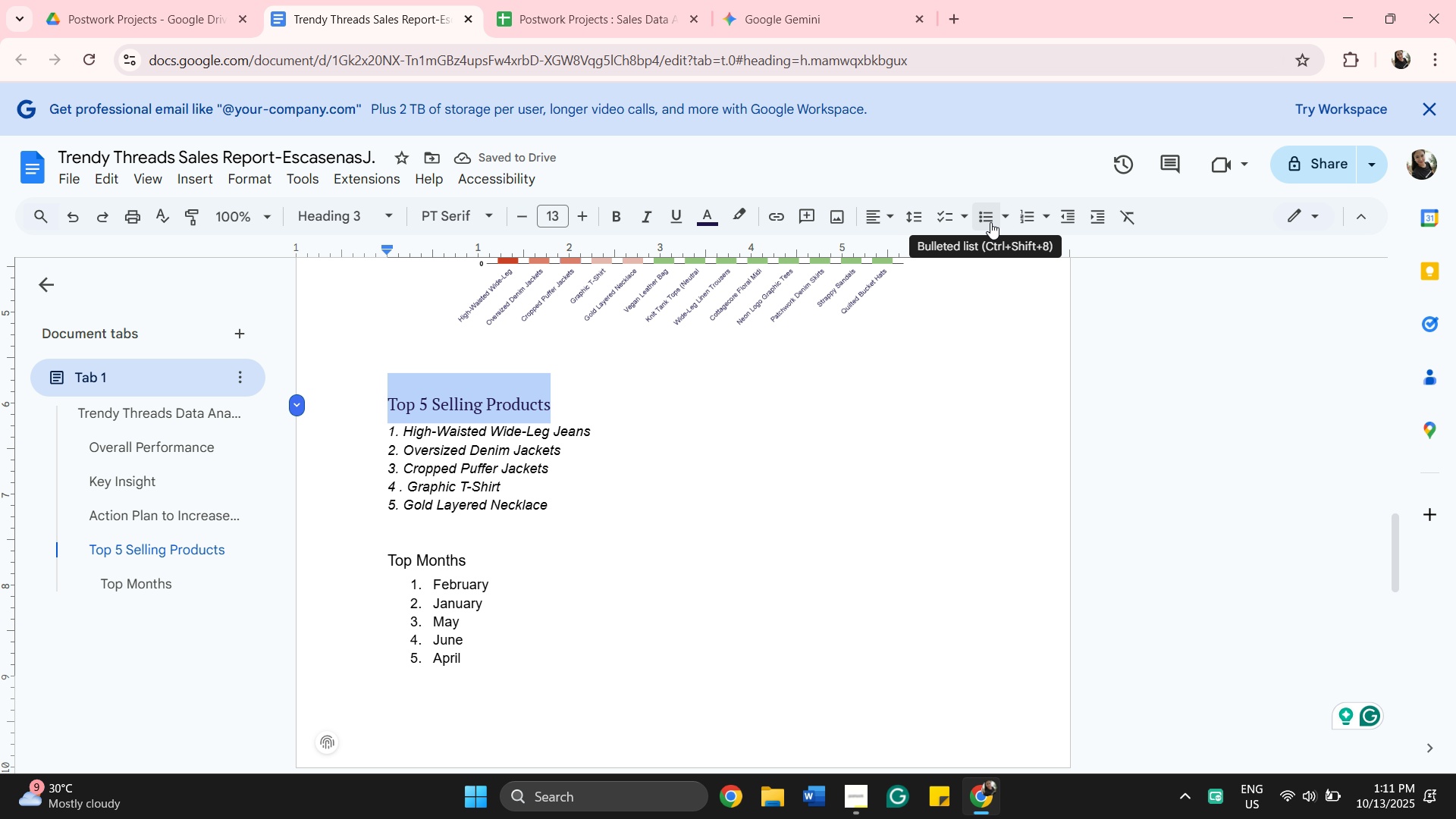 
double_click([701, 224])
 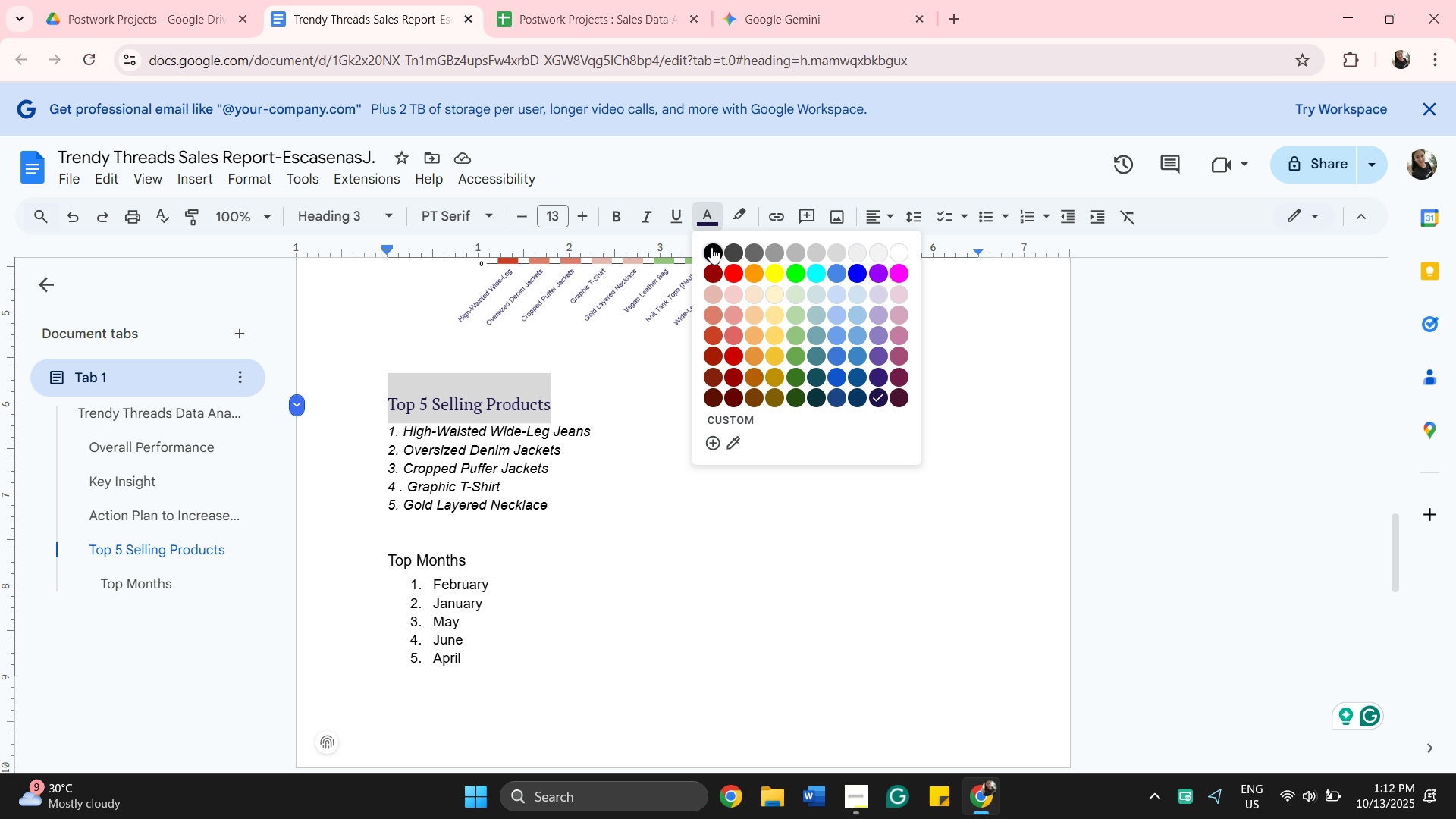 
left_click([711, 247])
 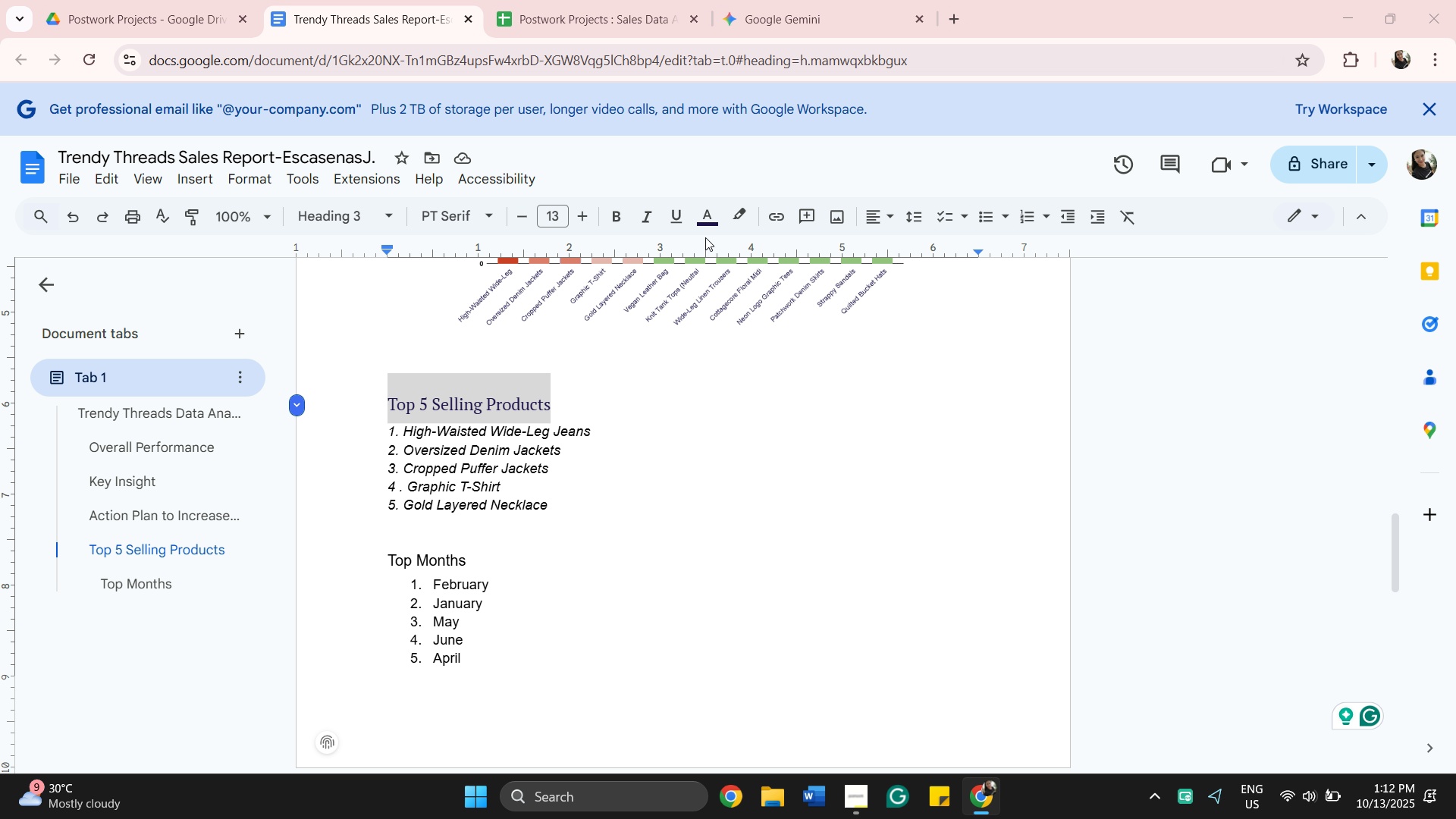 
left_click([709, 222])
 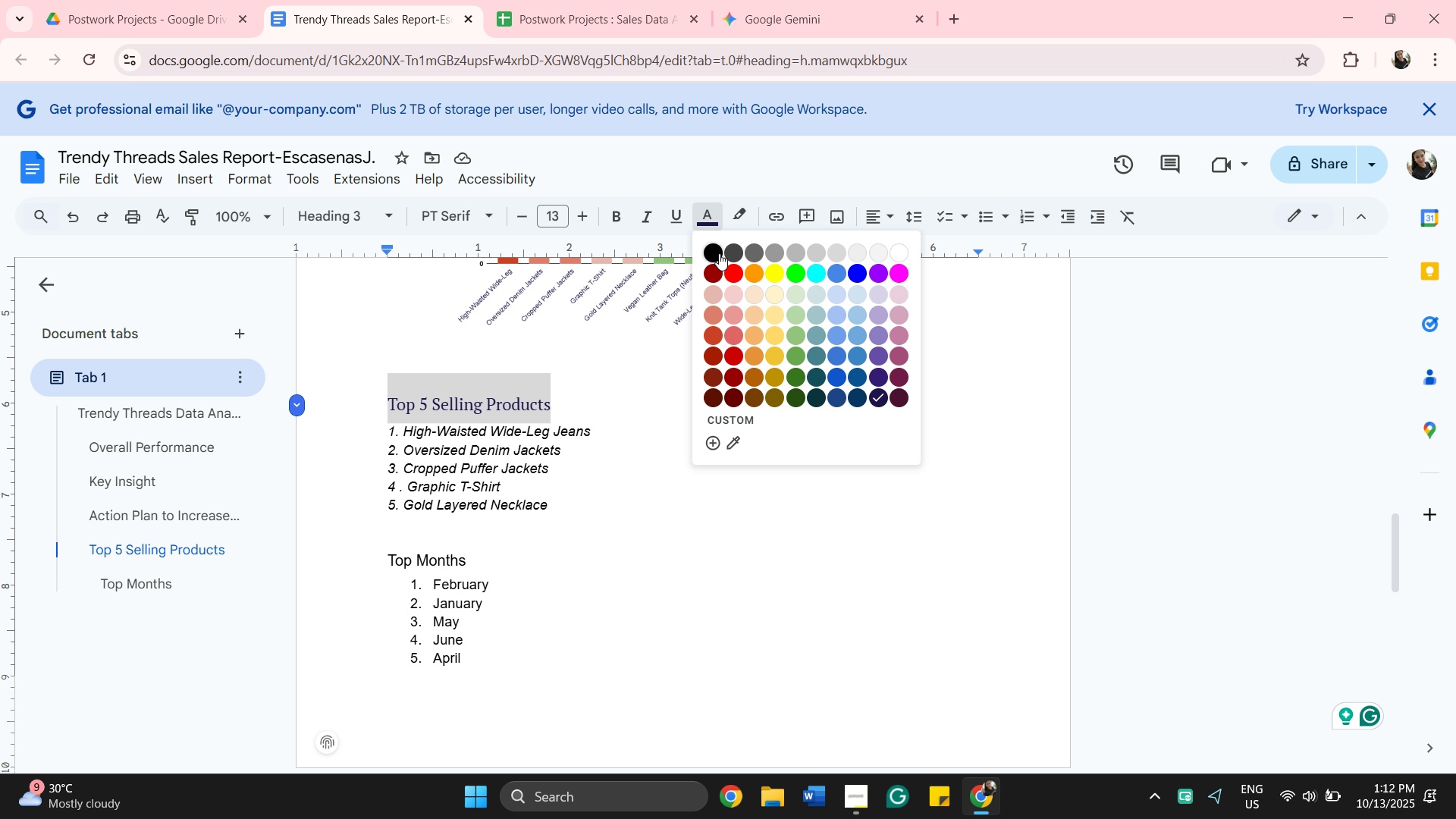 
left_click([719, 253])
 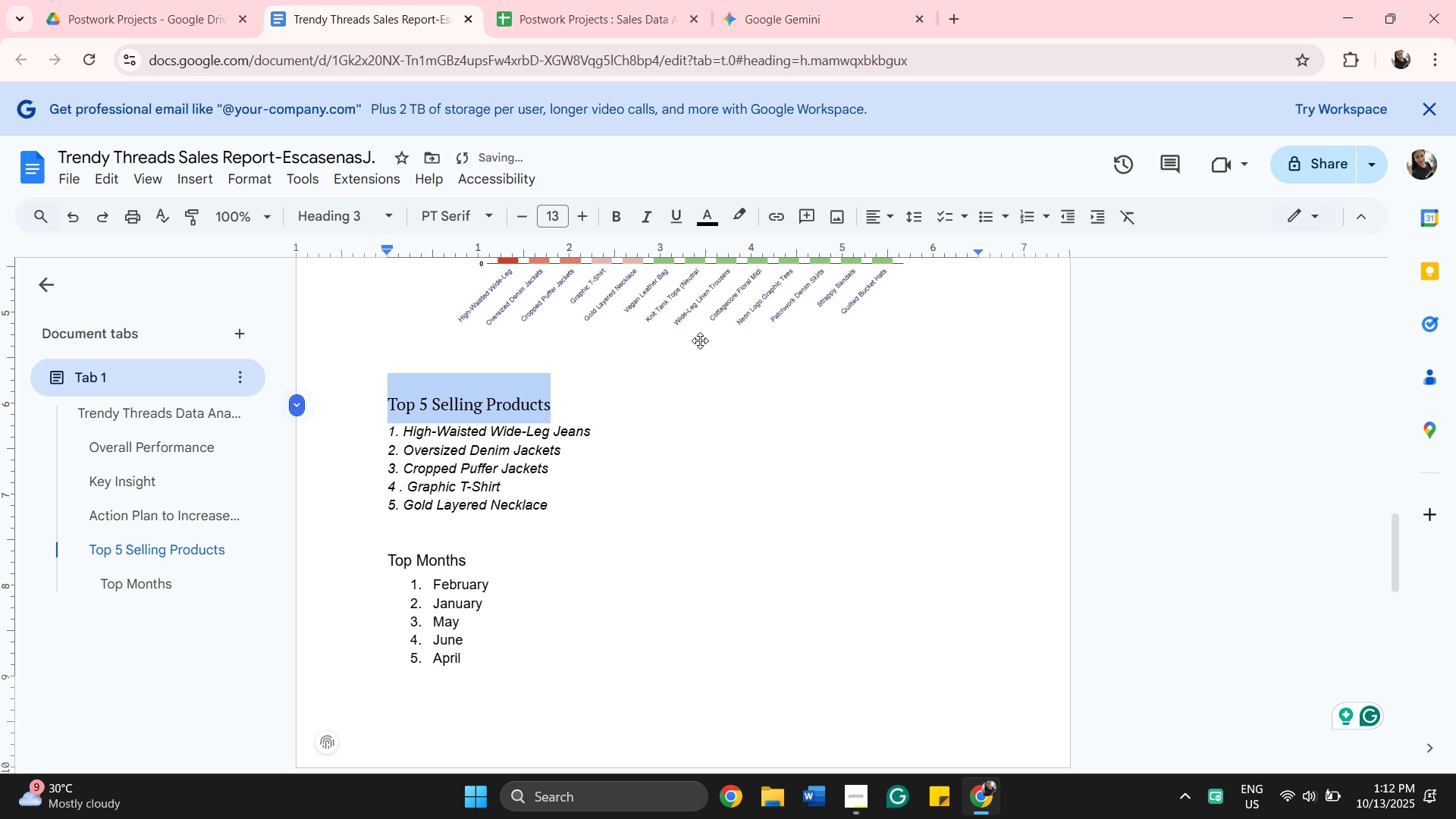 
left_click([700, 340])
 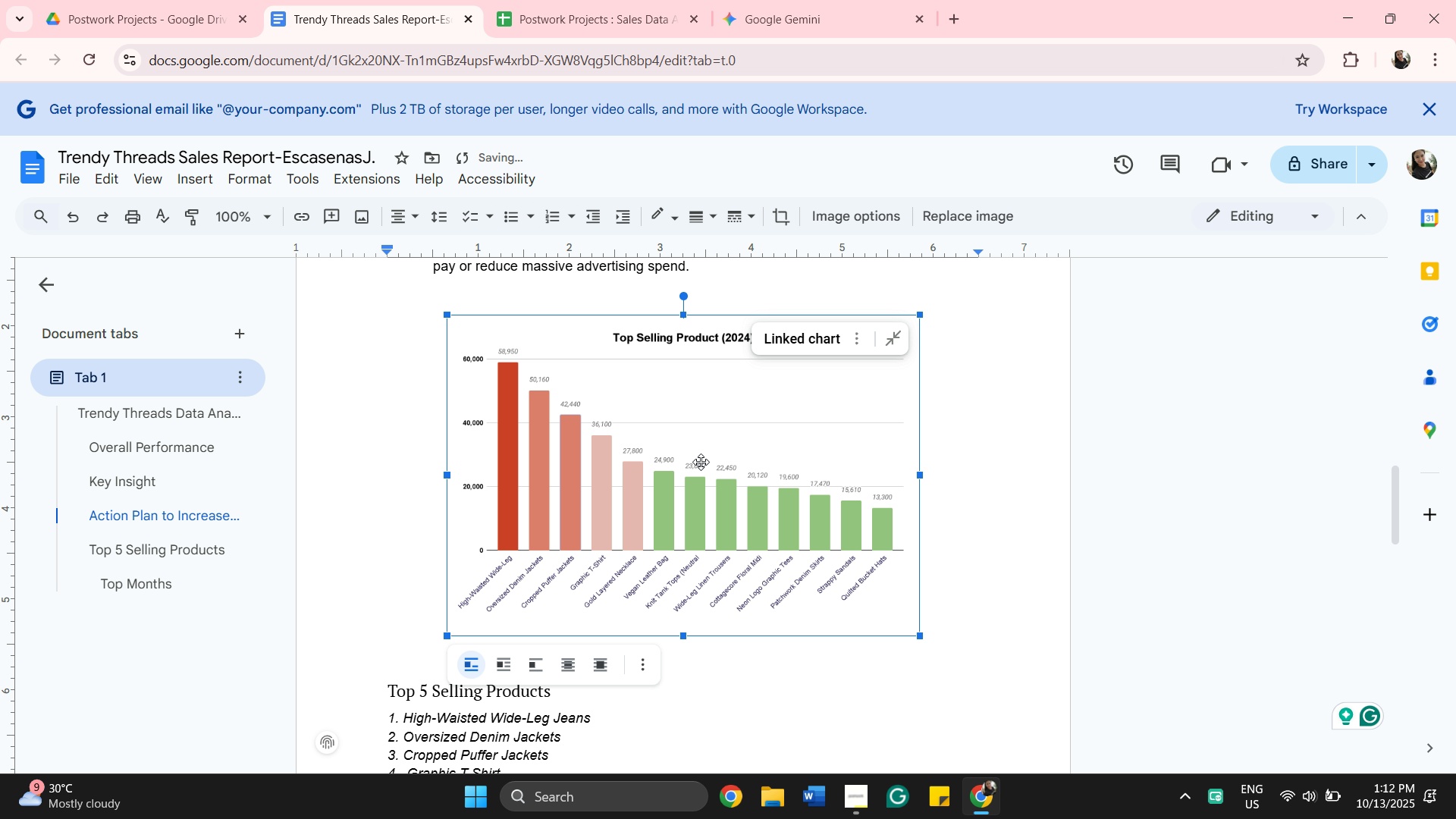 
scroll: coordinate [769, 500], scroll_direction: down, amount: 5.0
 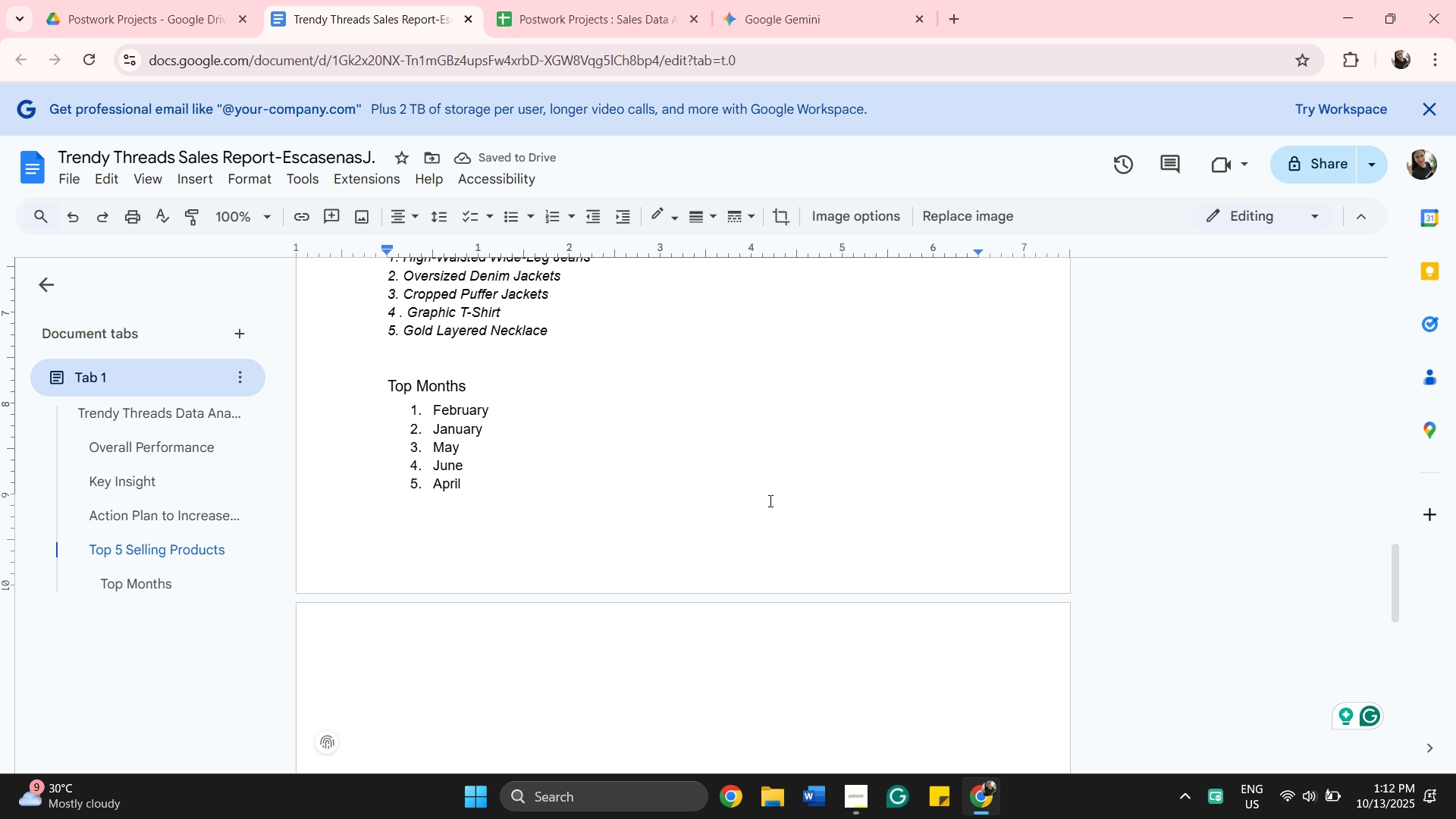 
scroll: coordinate [777, 515], scroll_direction: up, amount: 11.0
 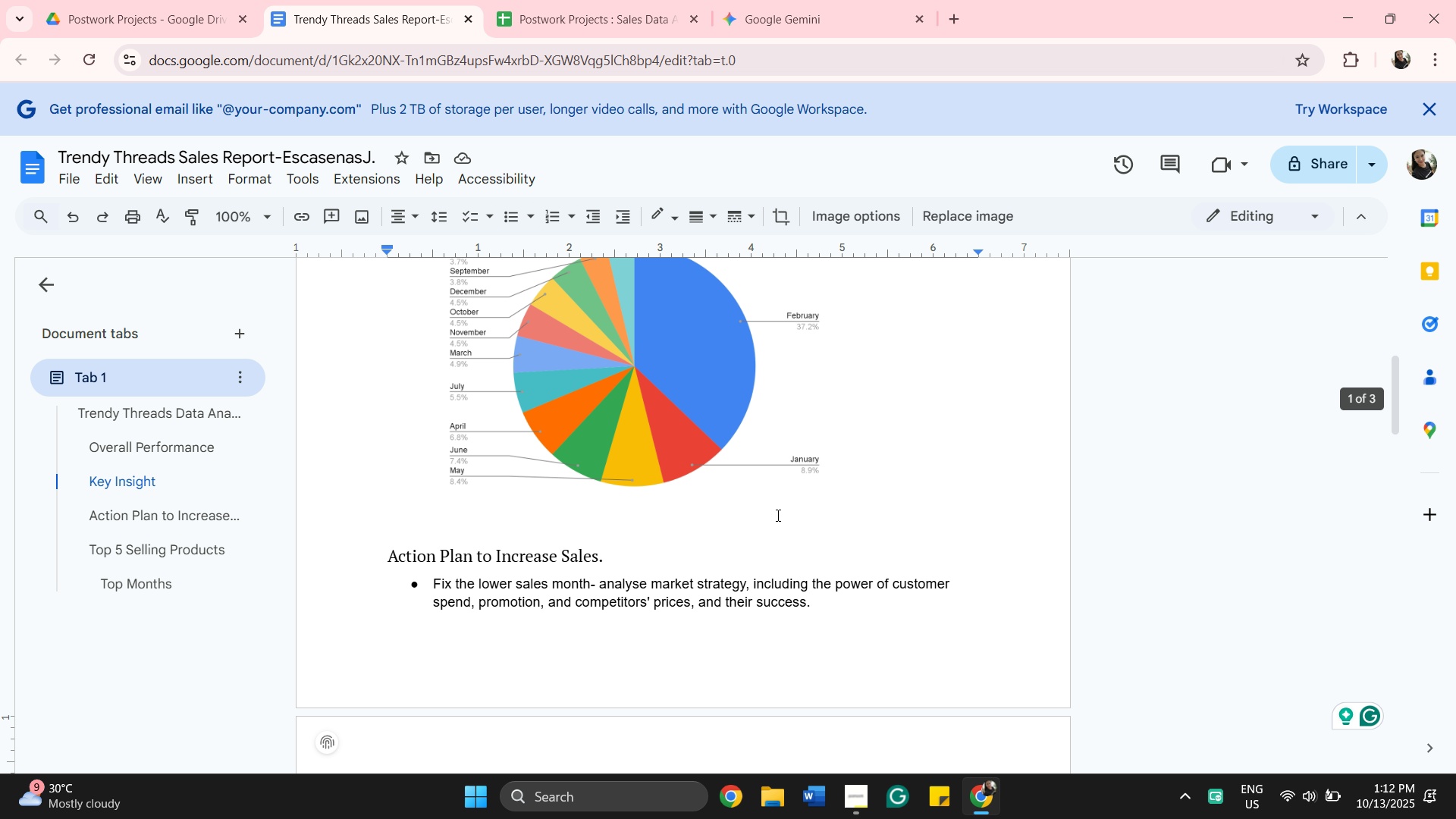 
scroll: coordinate [777, 515], scroll_direction: down, amount: 7.0
 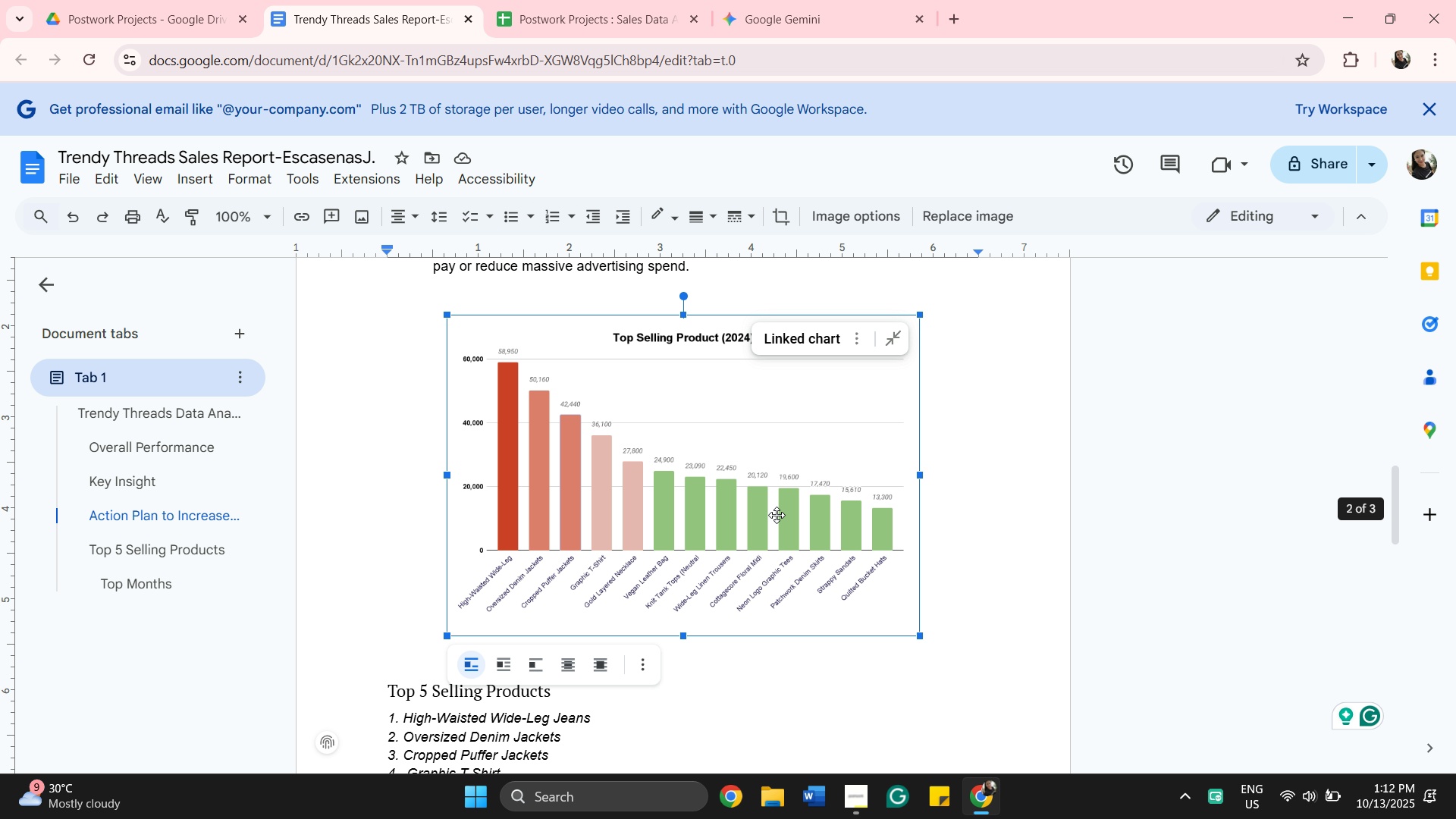 
scroll: coordinate [777, 515], scroll_direction: up, amount: 6.0
 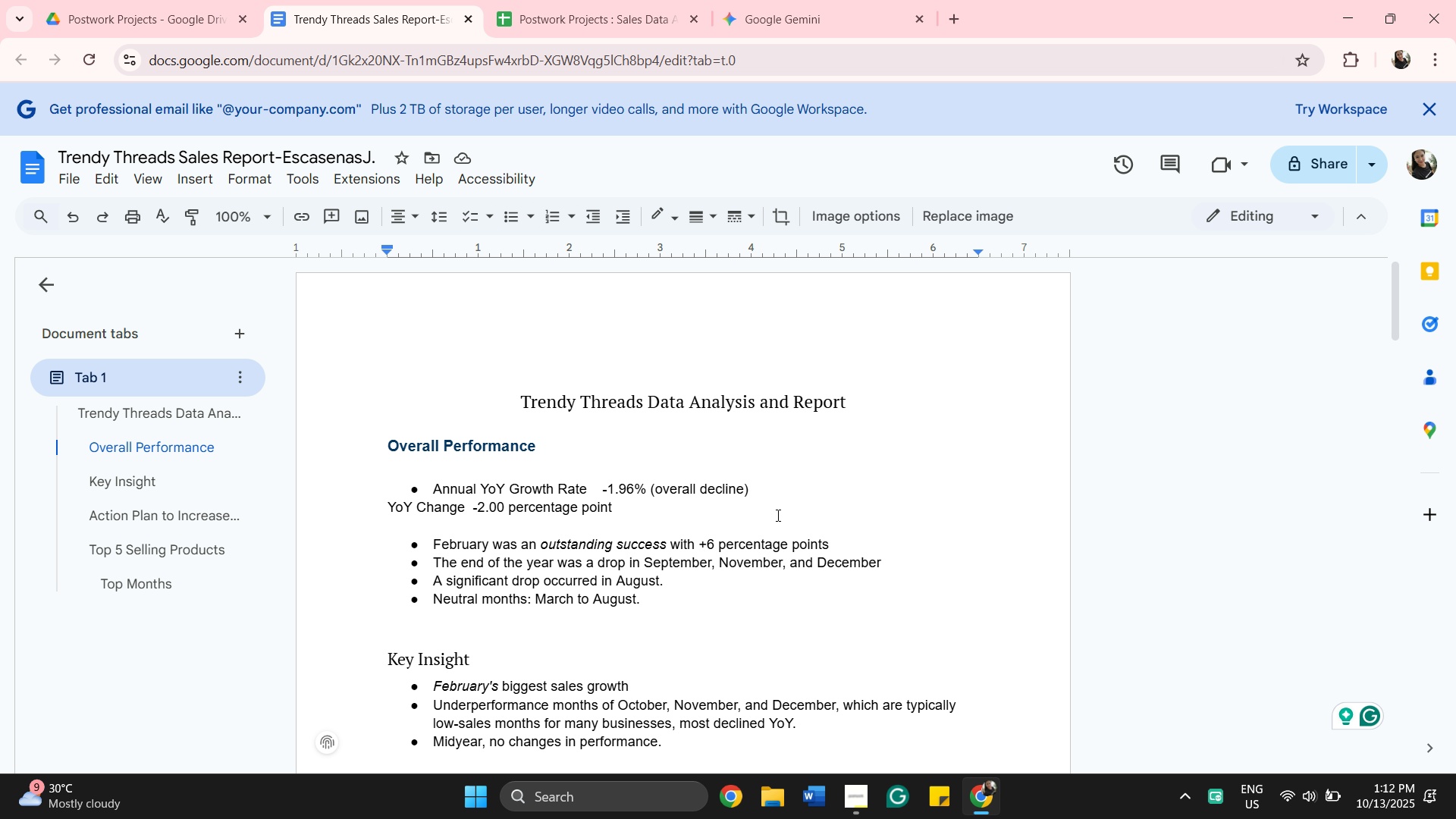 
scroll: coordinate [777, 515], scroll_direction: down, amount: 3.0
 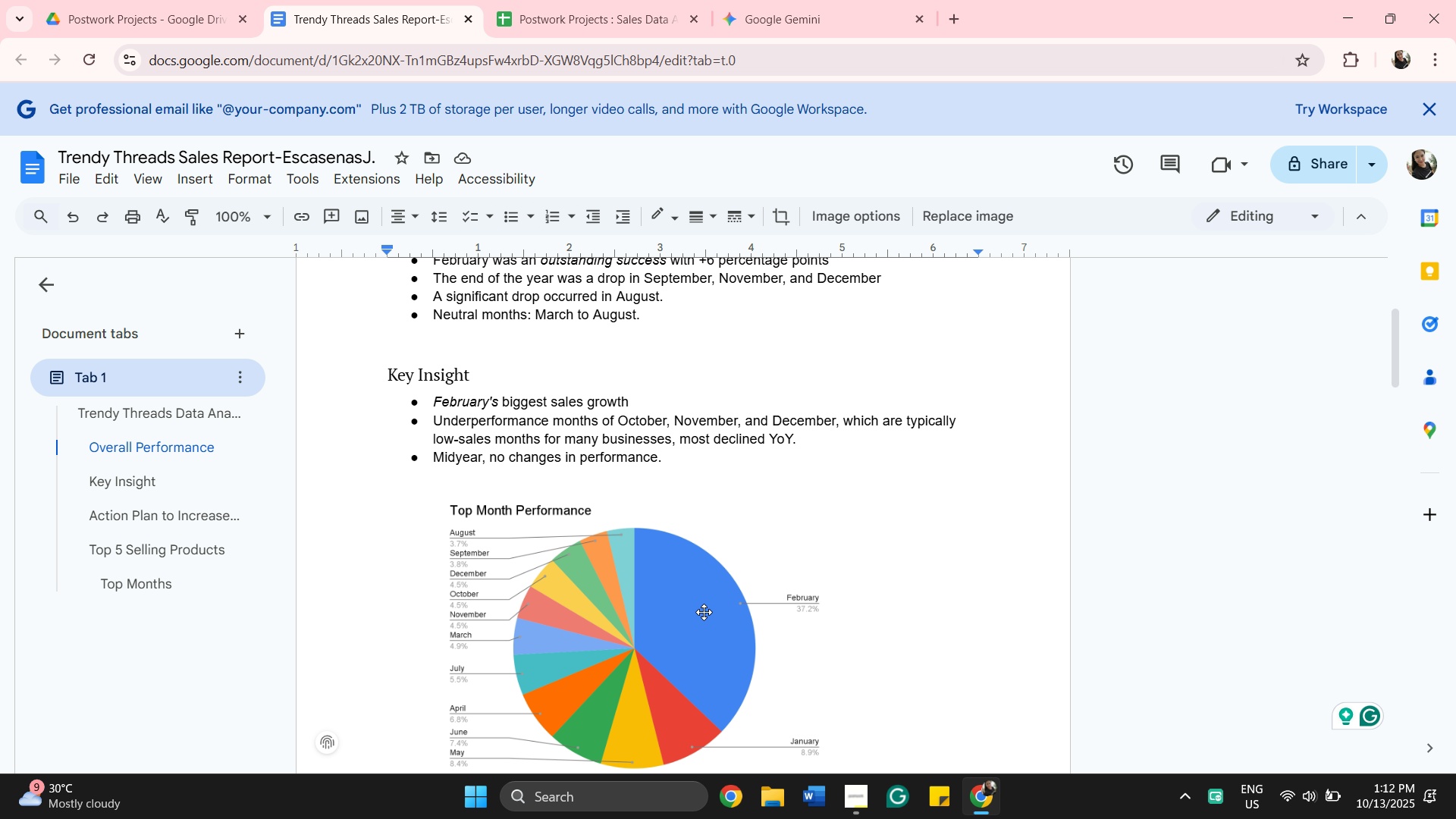 
left_click([704, 612])
 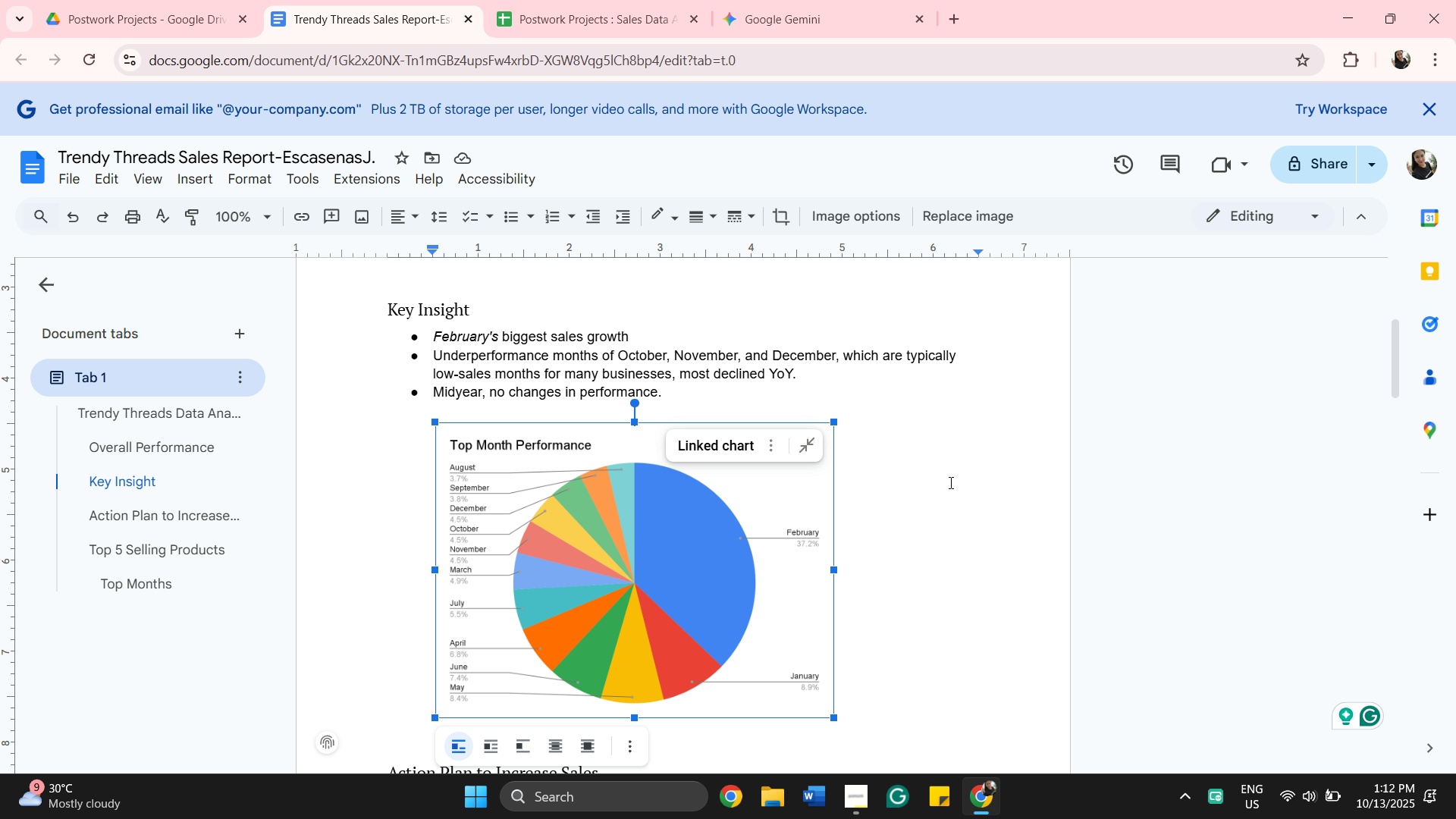 
scroll: coordinate [577, 661], scroll_direction: up, amount: 3.0
 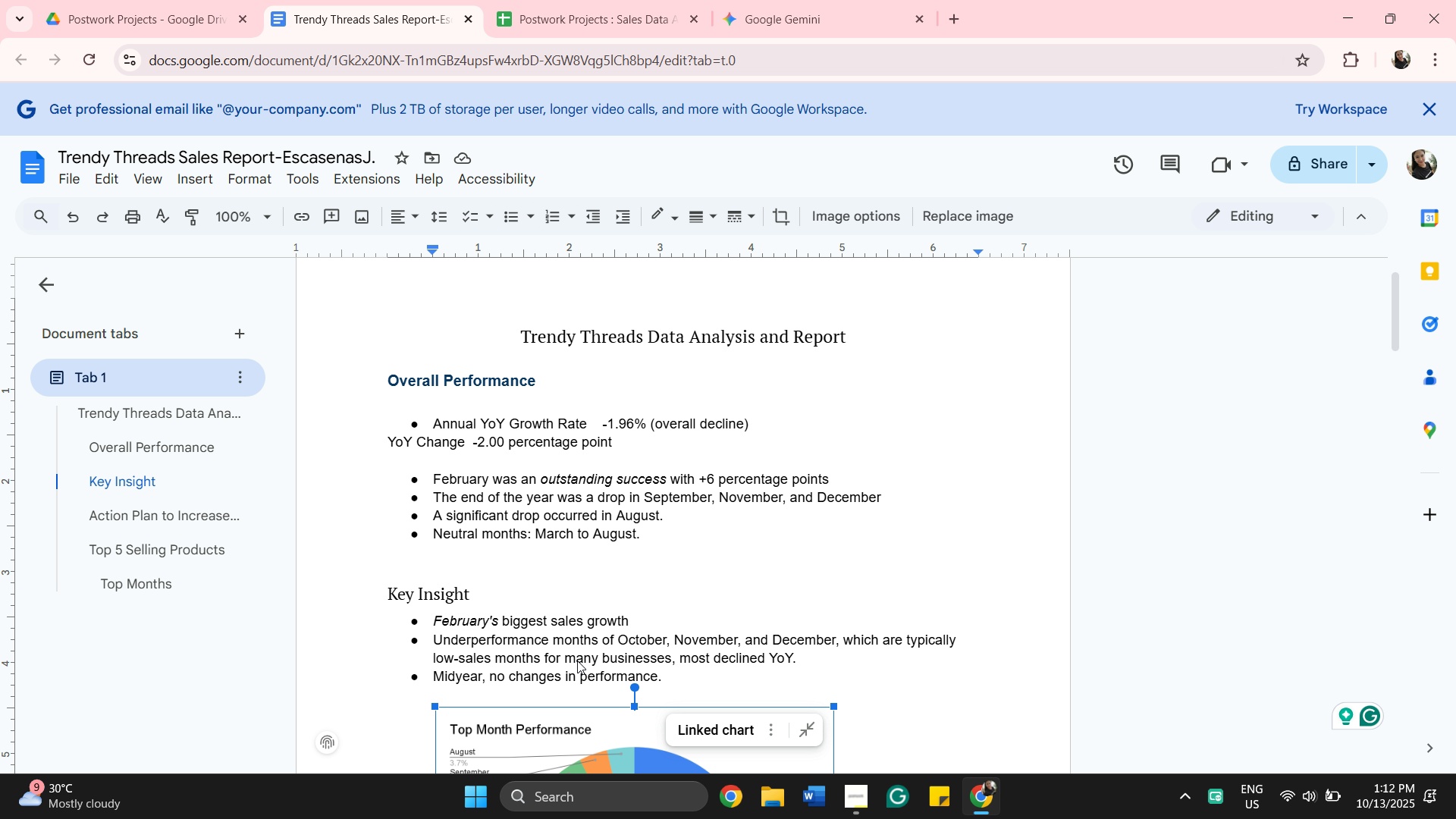 
scroll: coordinate [577, 661], scroll_direction: down, amount: 1.0
 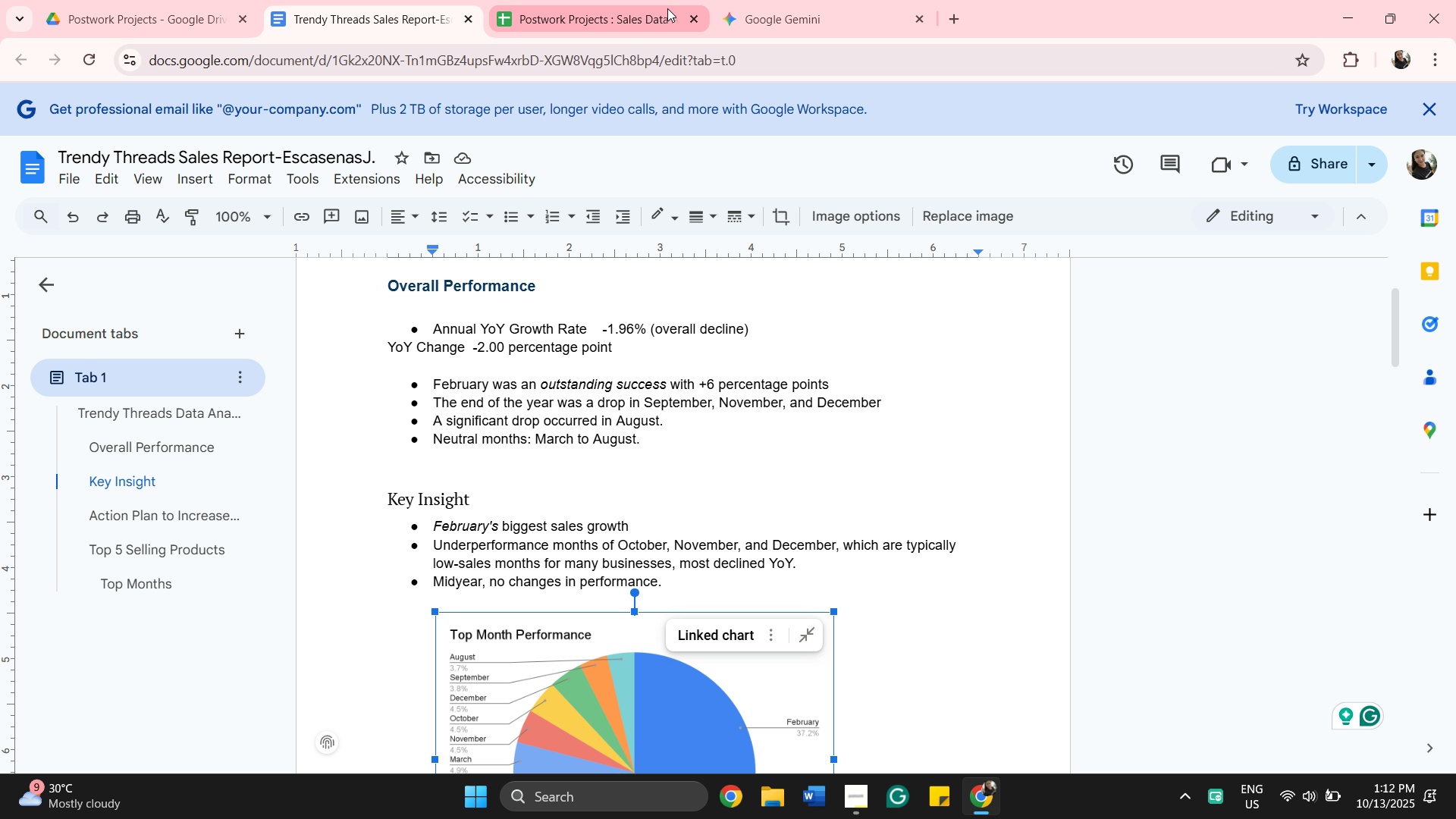 
left_click([623, 17])
 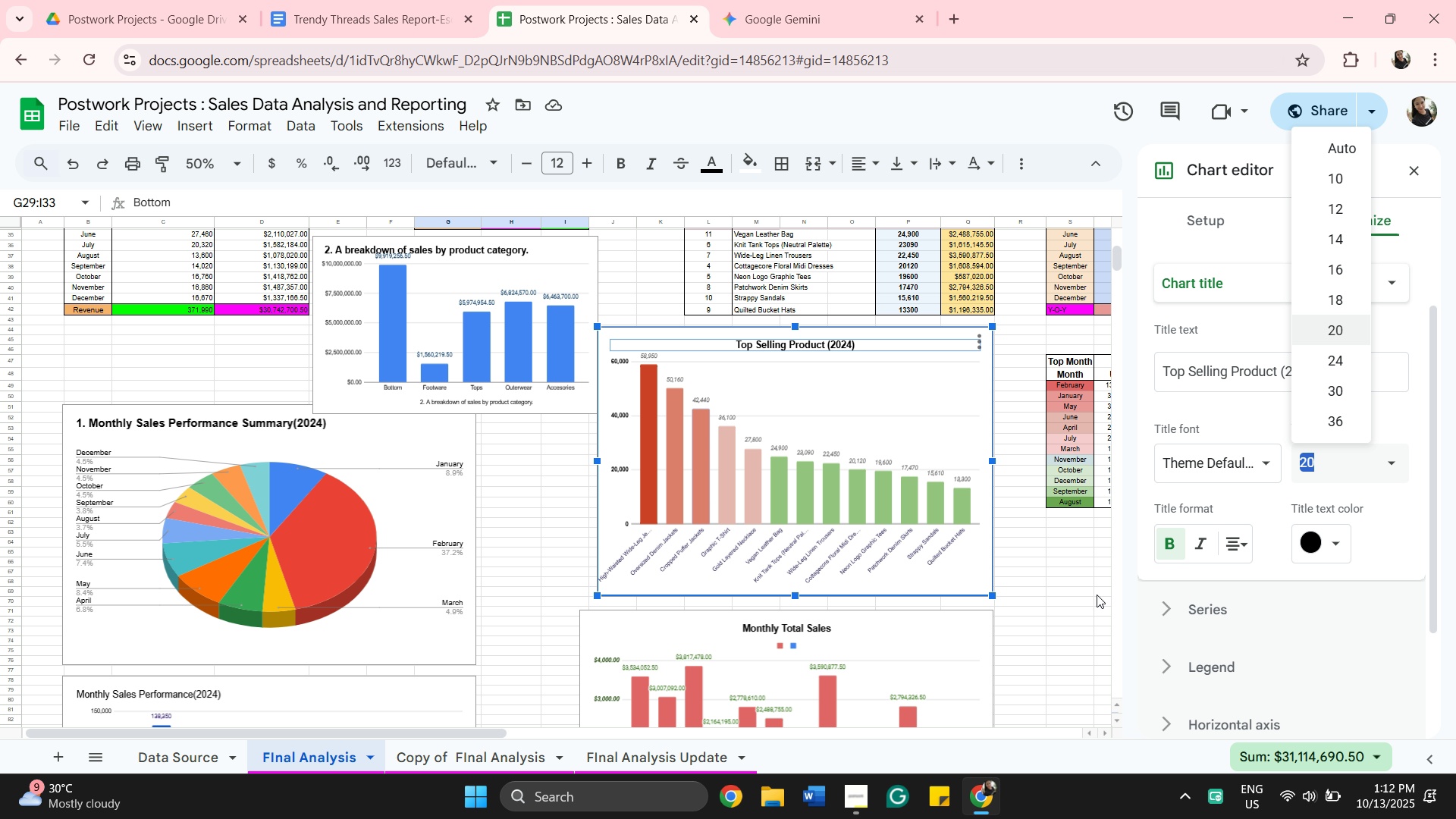 
left_click([1097, 596])
 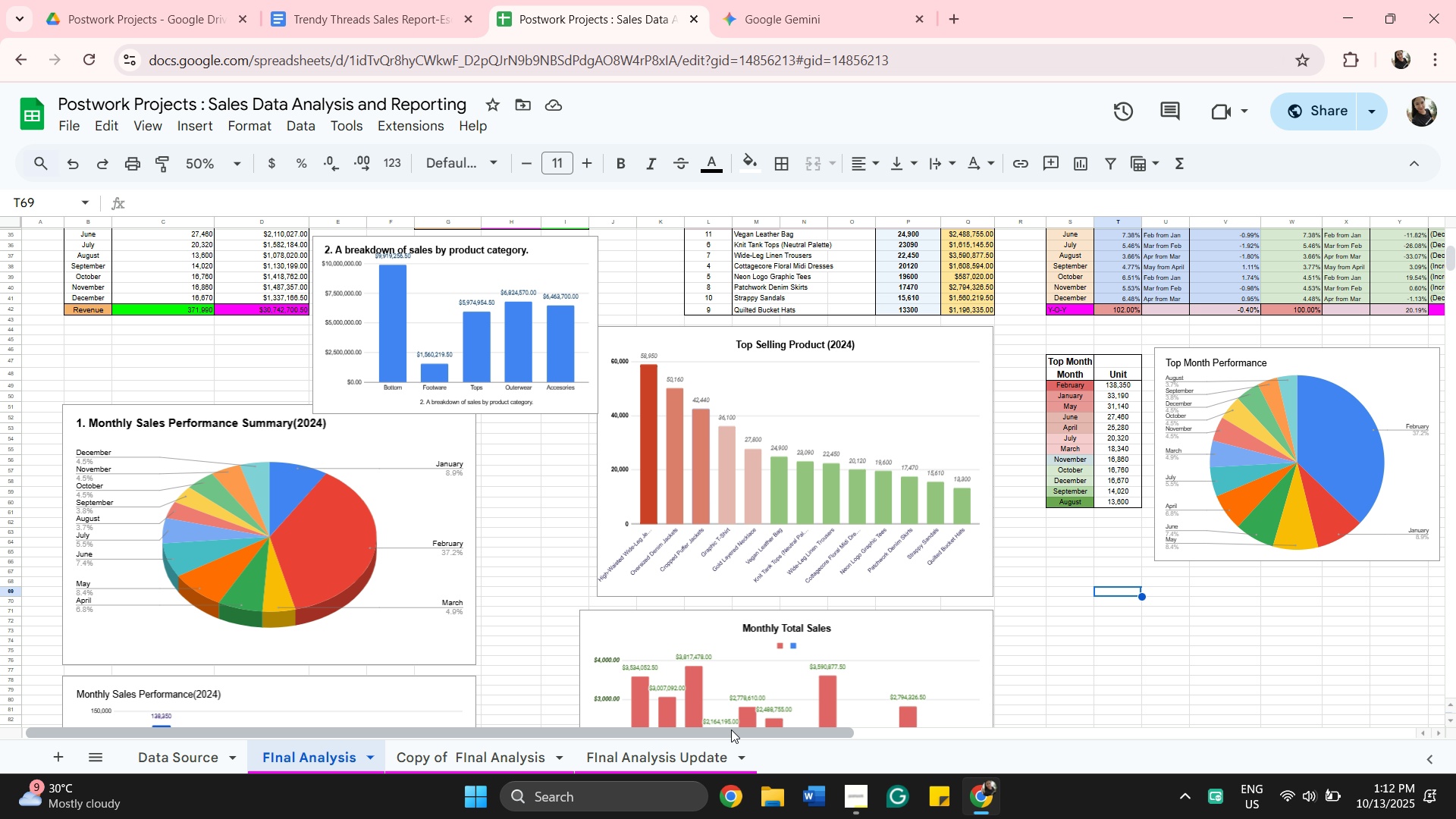 
left_click_drag(start_coordinate=[733, 730], to_coordinate=[965, 730])
 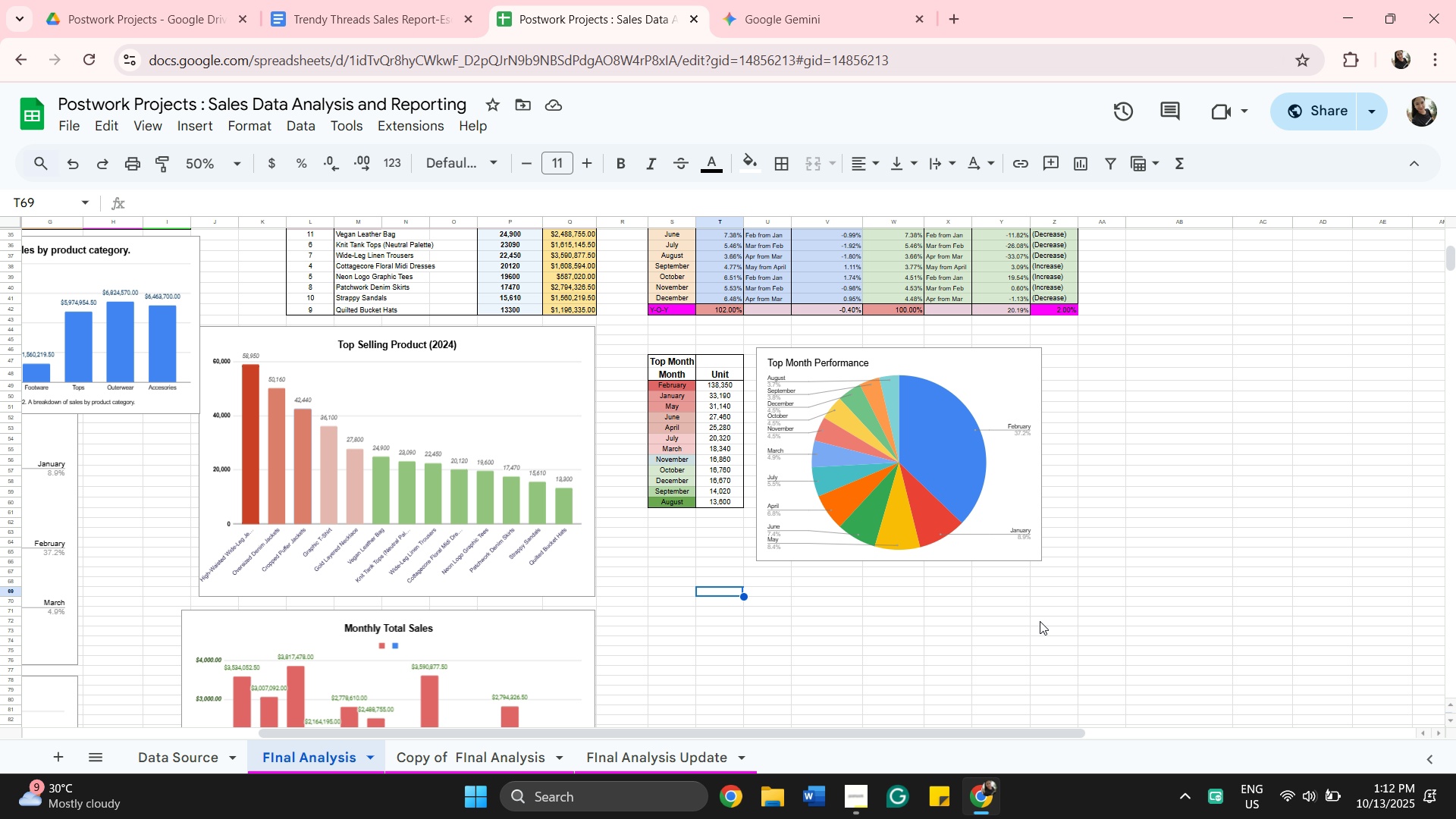 
scroll: coordinate [1040, 621], scroll_direction: up, amount: 3.0
 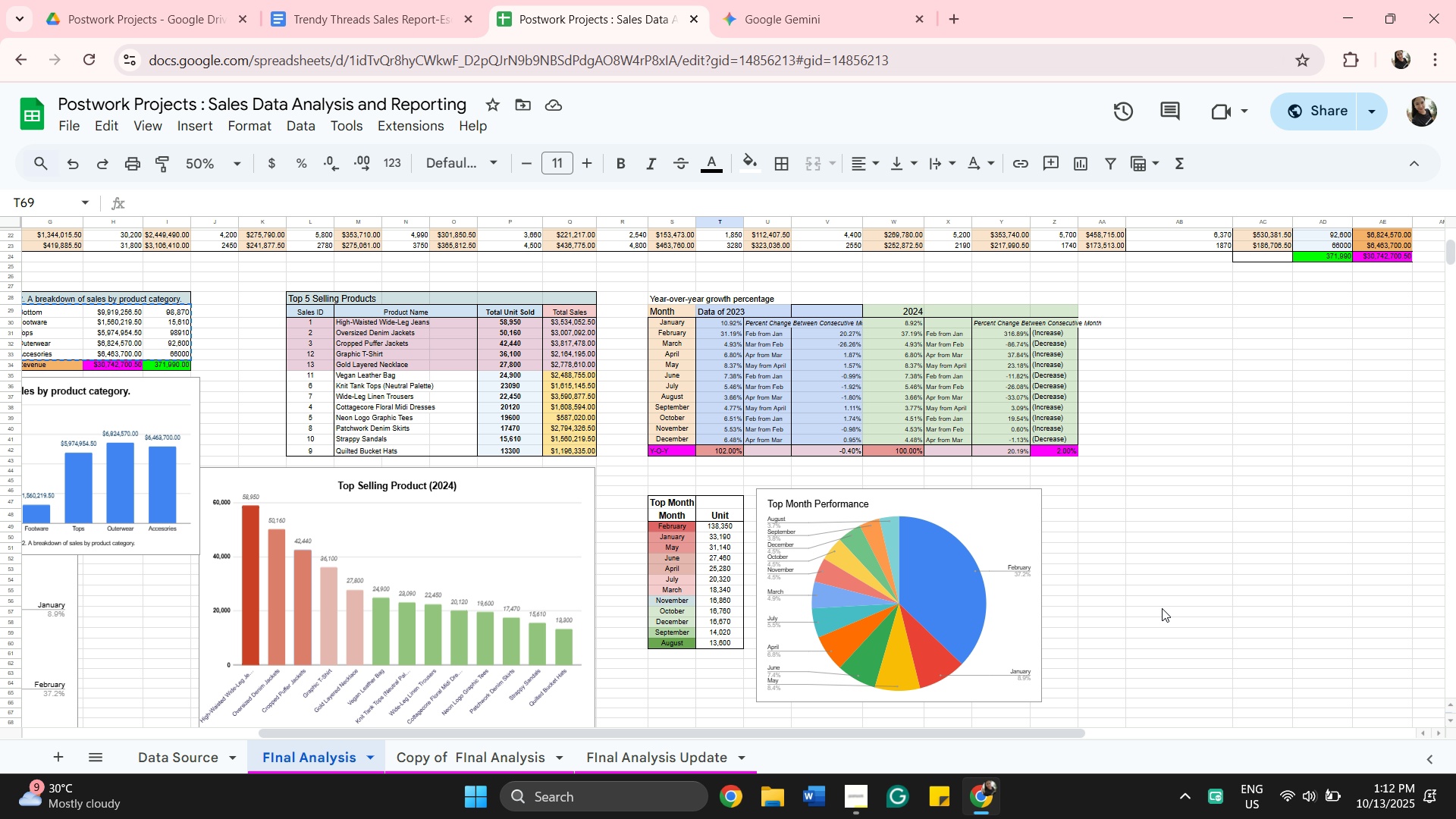 
wait(5.11)
 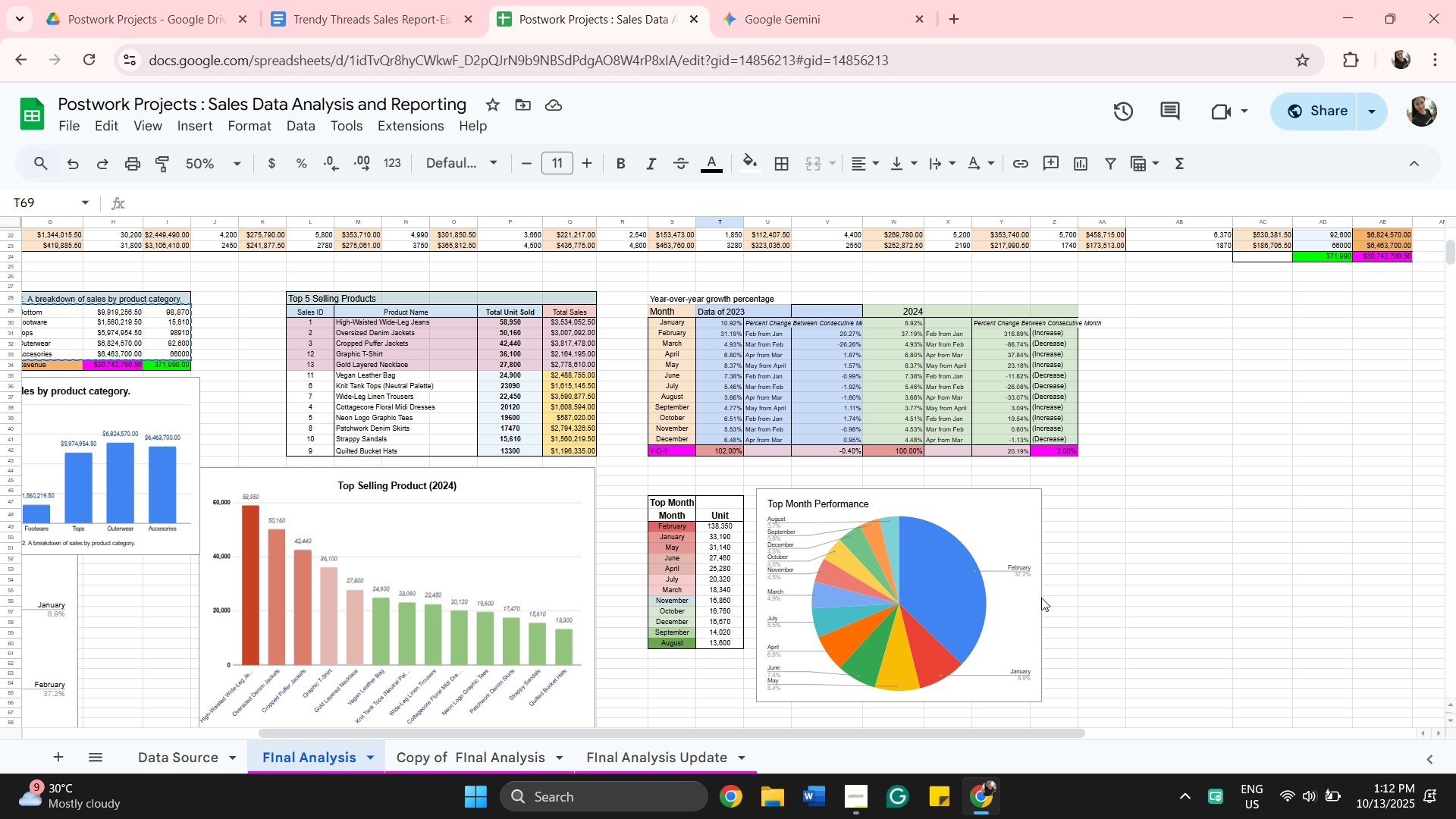 
scroll: coordinate [1175, 541], scroll_direction: down, amount: 1.0
 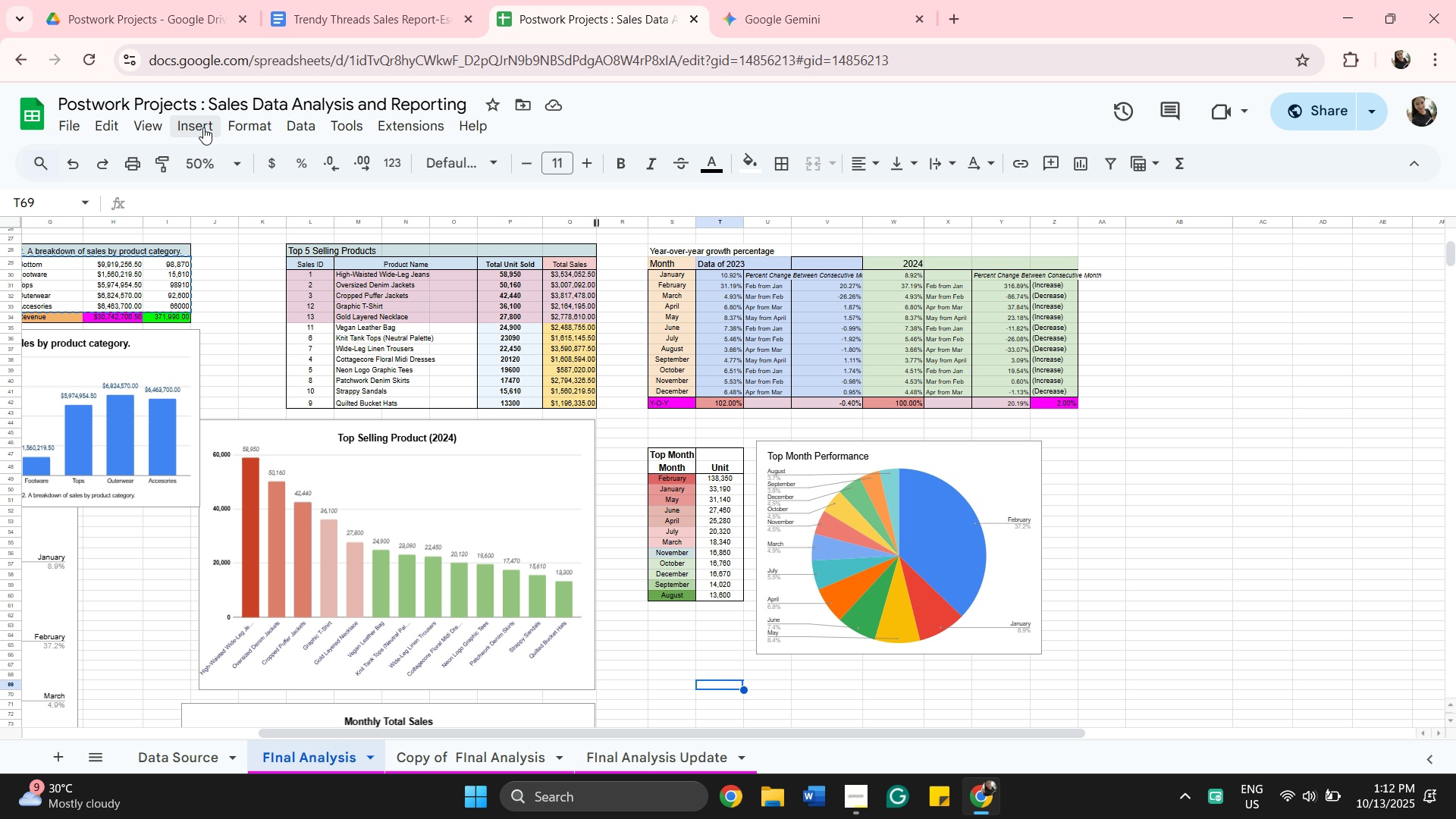 
left_click_drag(start_coordinate=[232, 158], to_coordinate=[236, 157])
 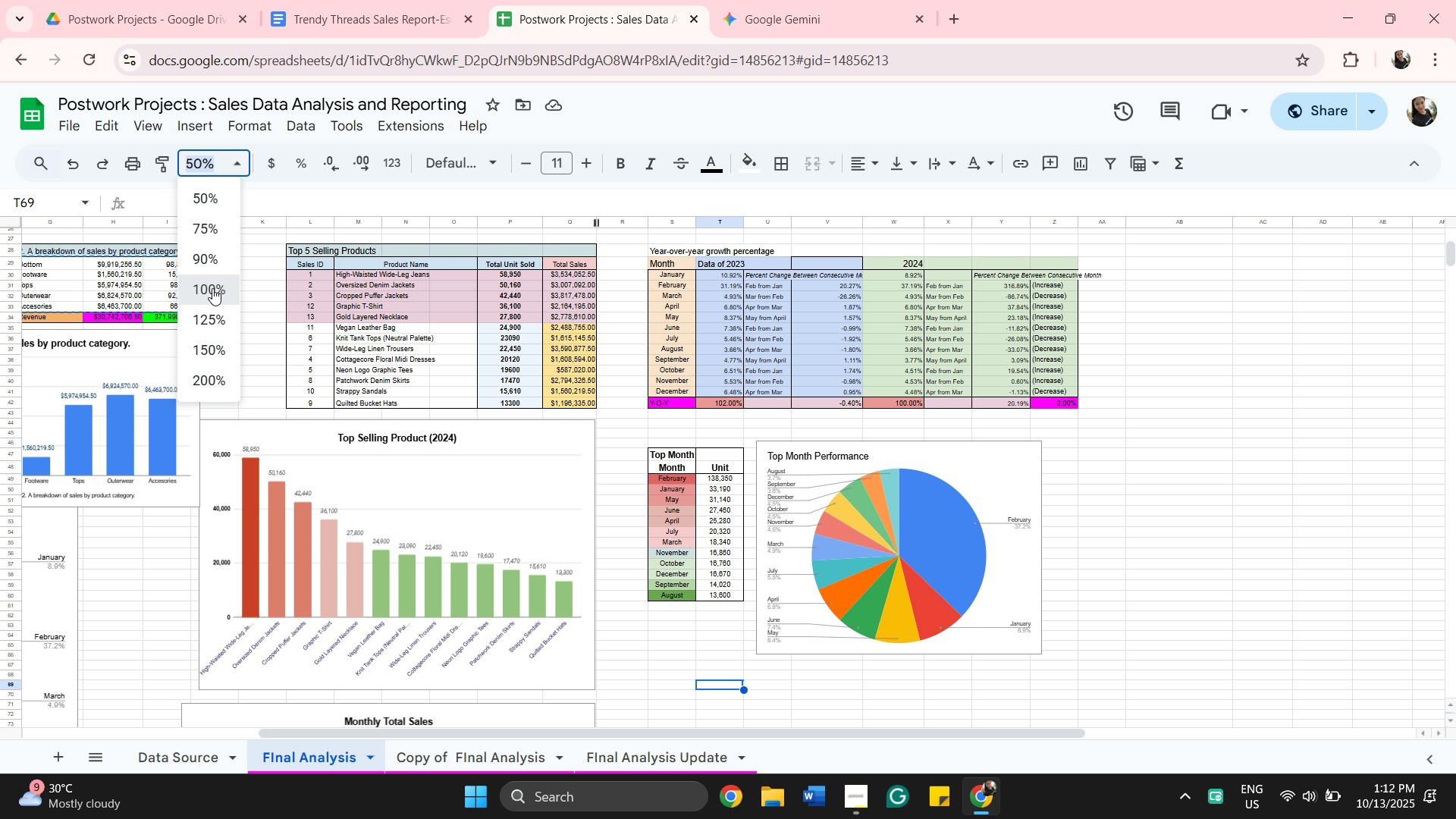 
left_click([212, 288])
 